 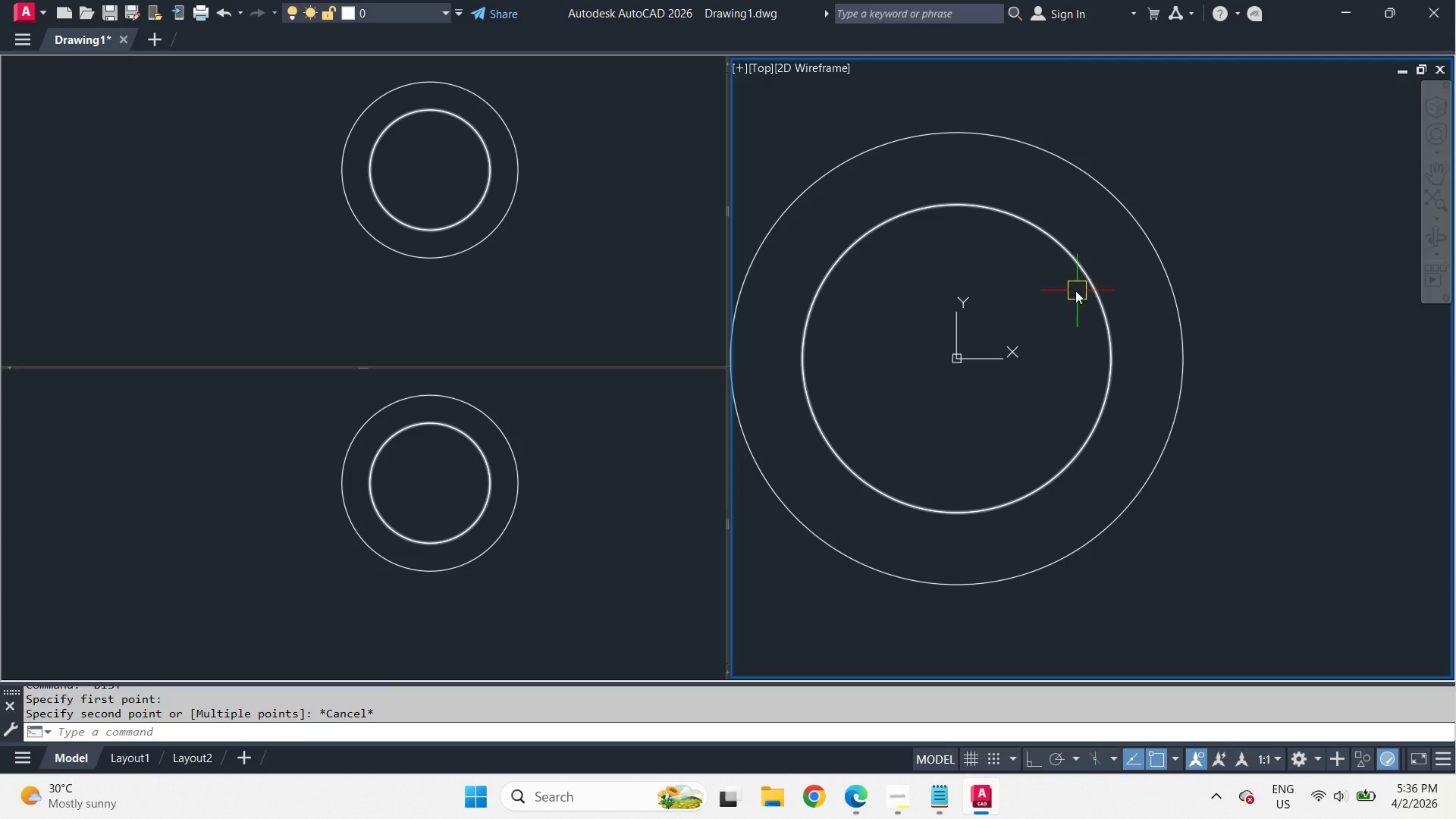 
mouse_move([1091, 328])
 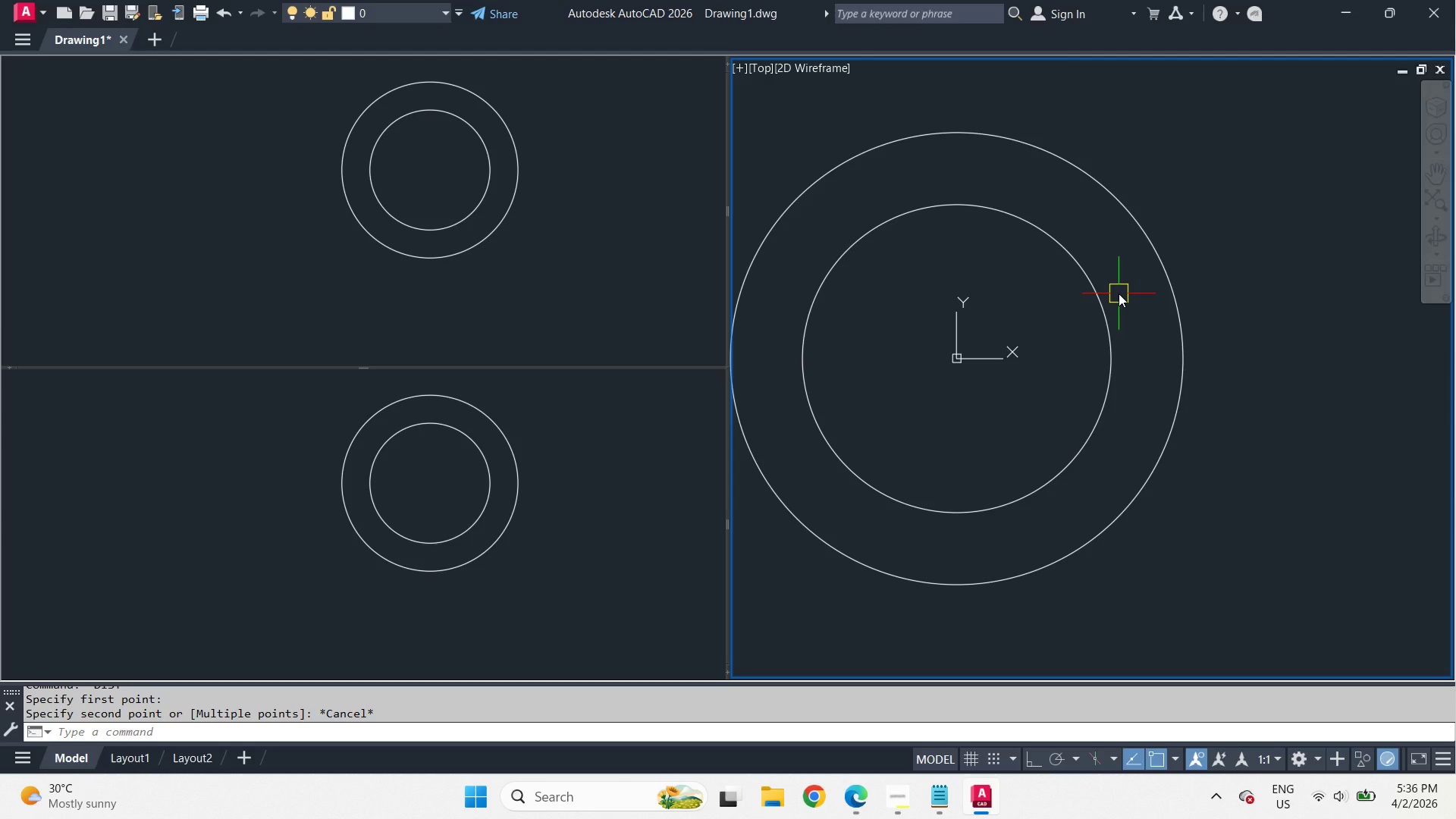 
scroll: coordinate [1119, 293], scroll_direction: none, amount: 0.0
 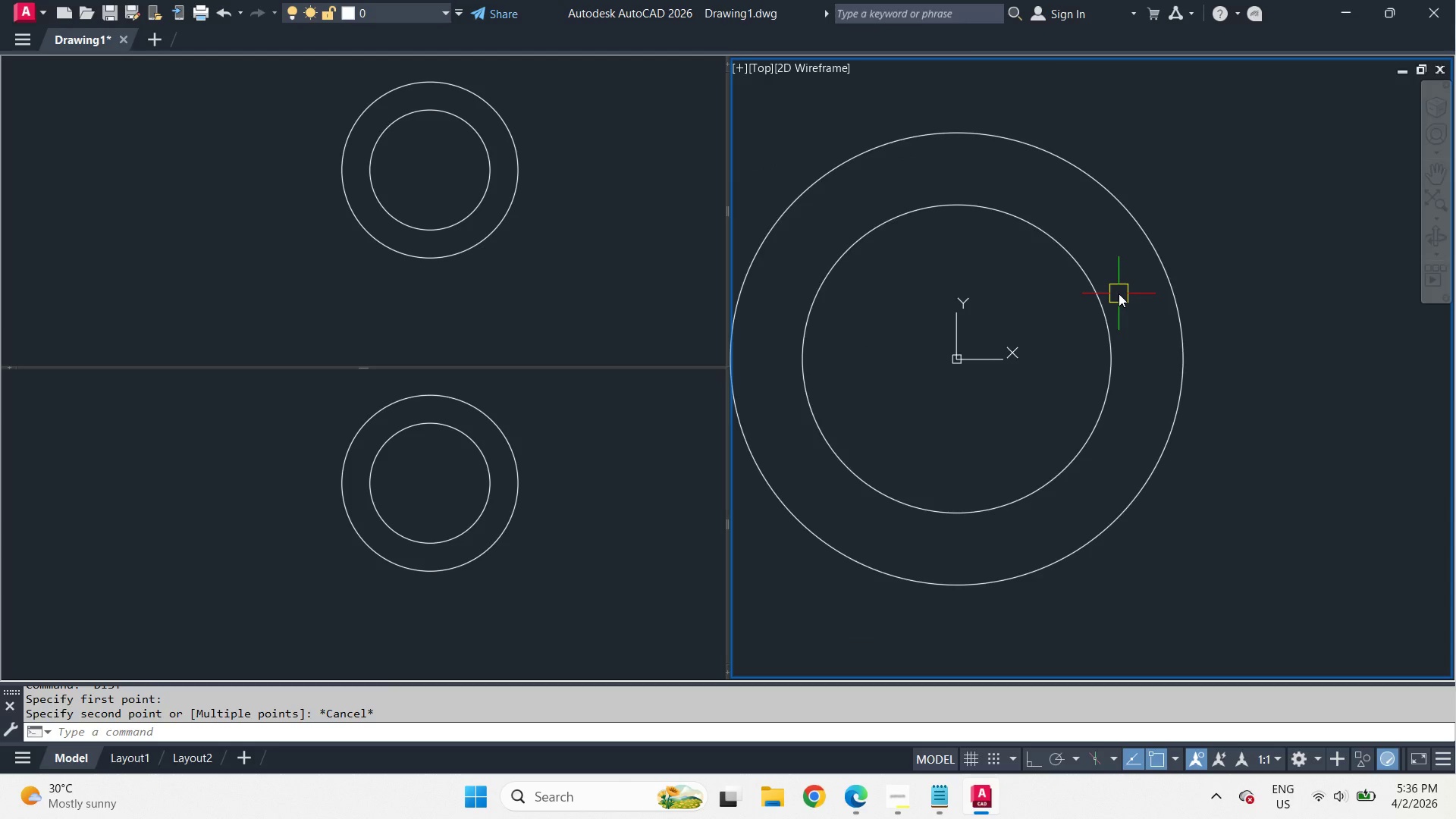 
scroll: coordinate [1119, 293], scroll_direction: up, amount: 1.0
 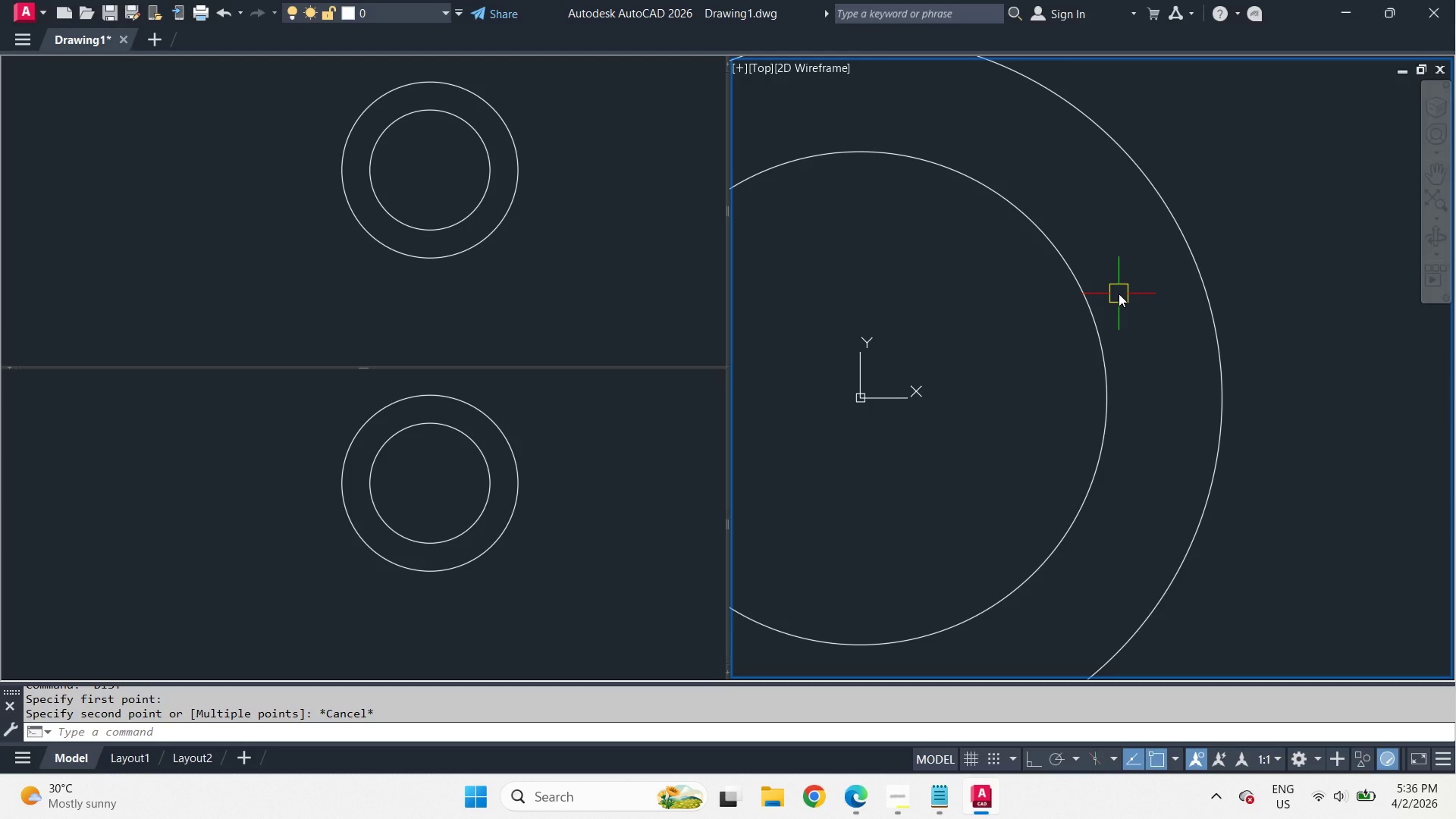 
wait(5.48)
 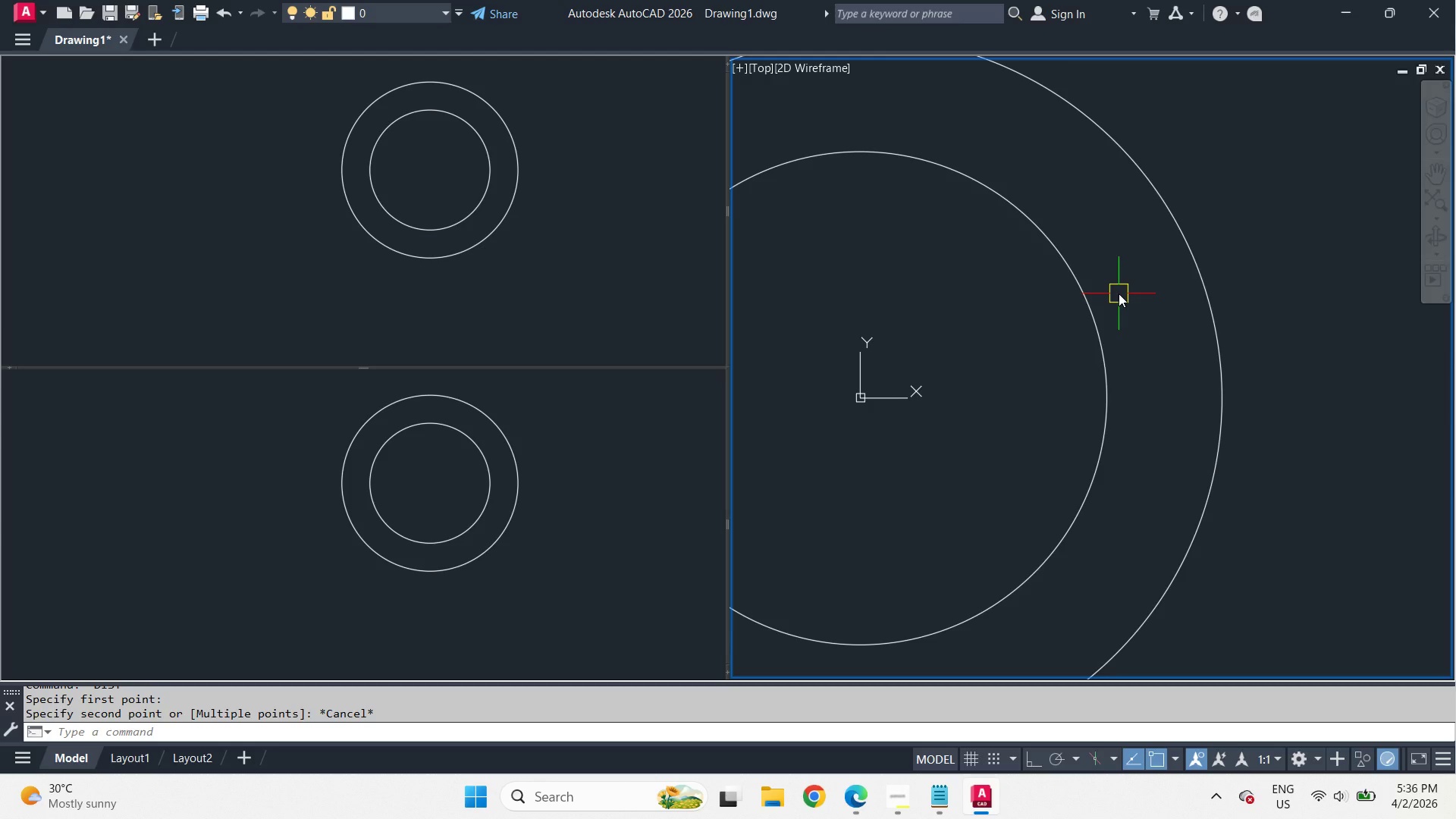 
scroll: coordinate [1119, 293], scroll_direction: down, amount: 1.0
 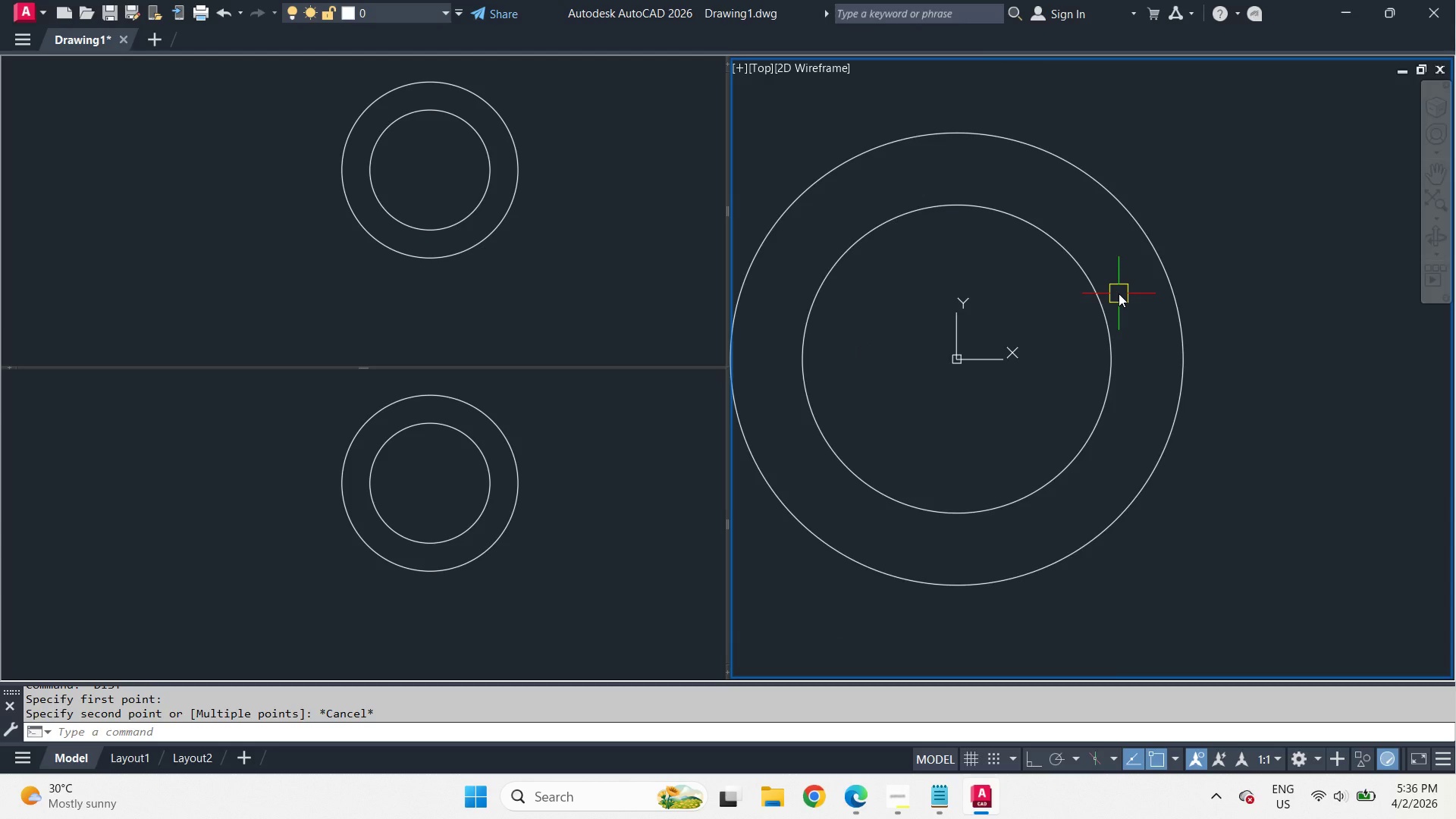 
scroll: coordinate [1119, 293], scroll_direction: up, amount: 1.0
 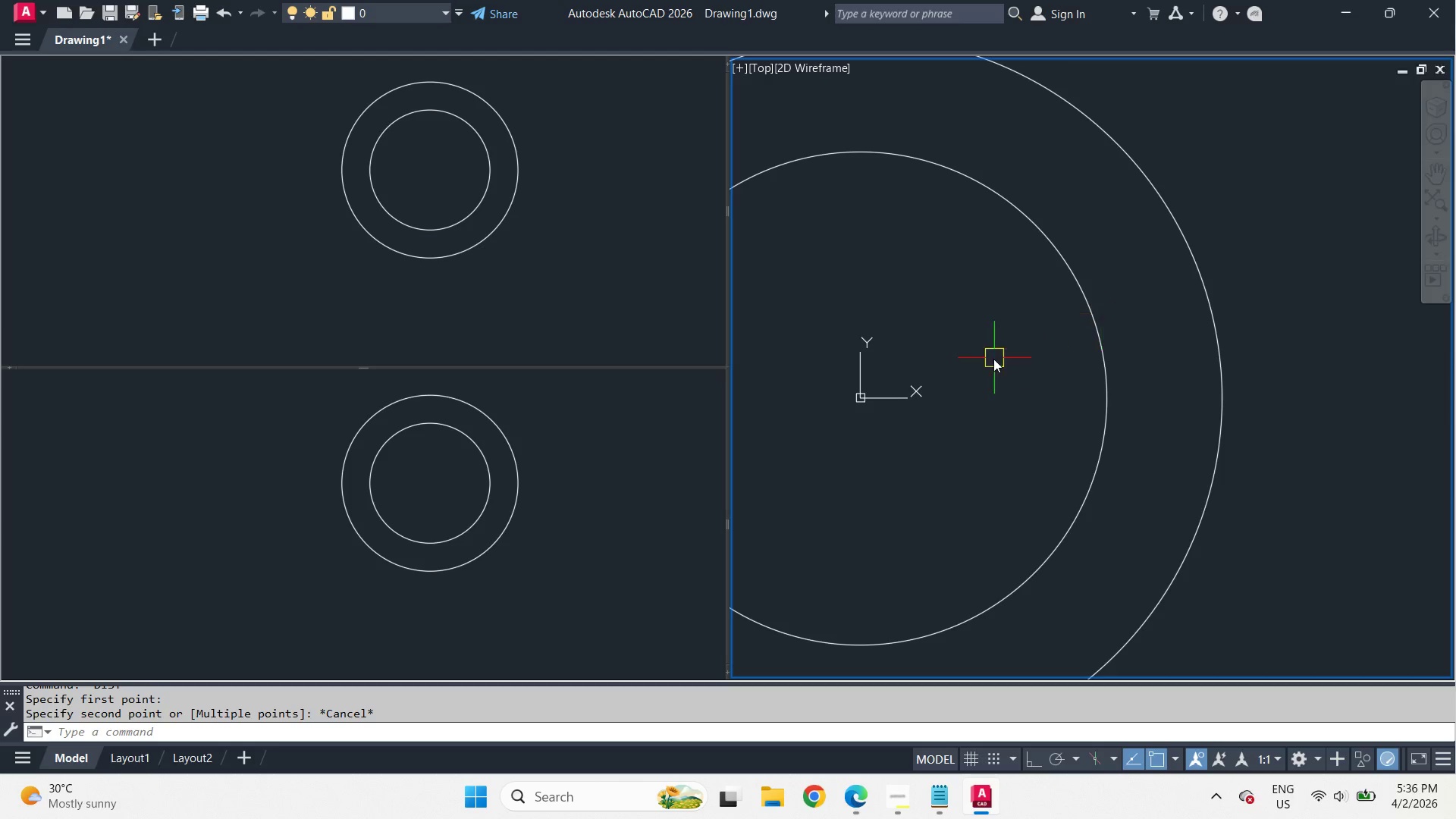 
wait(6.48)
 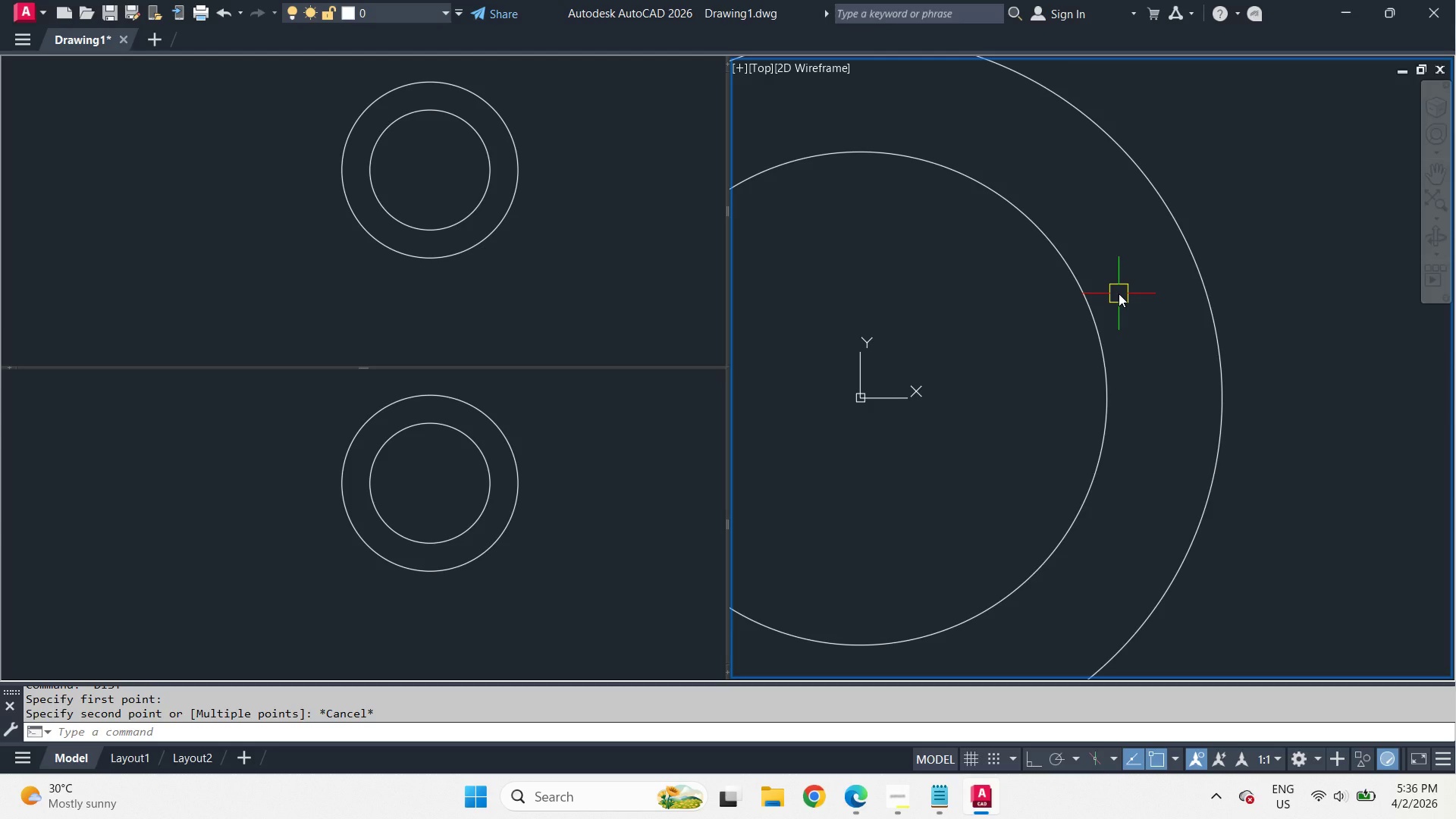 
scroll: coordinate [993, 359], scroll_direction: down, amount: 1.0
 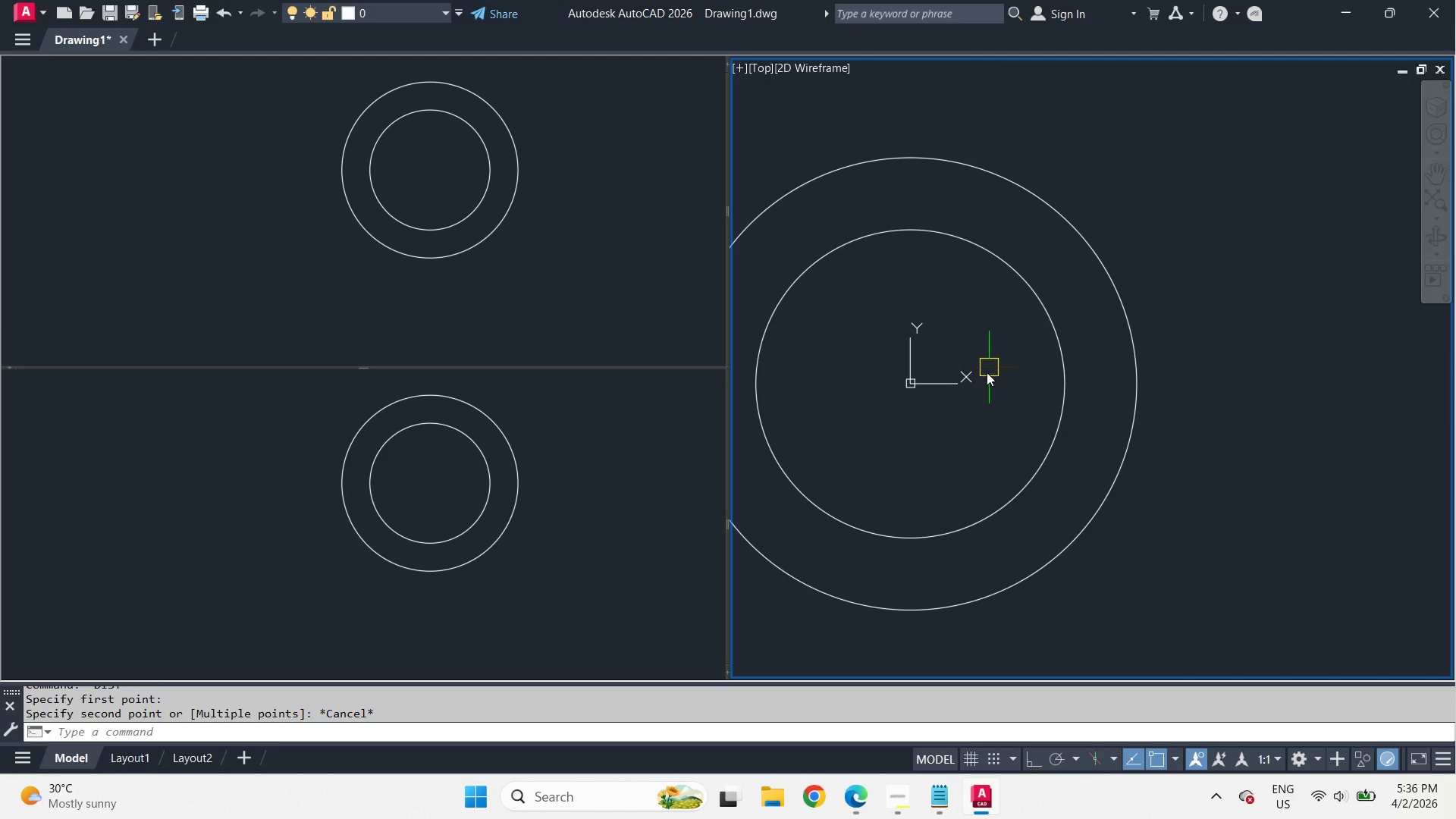 
key(A)
 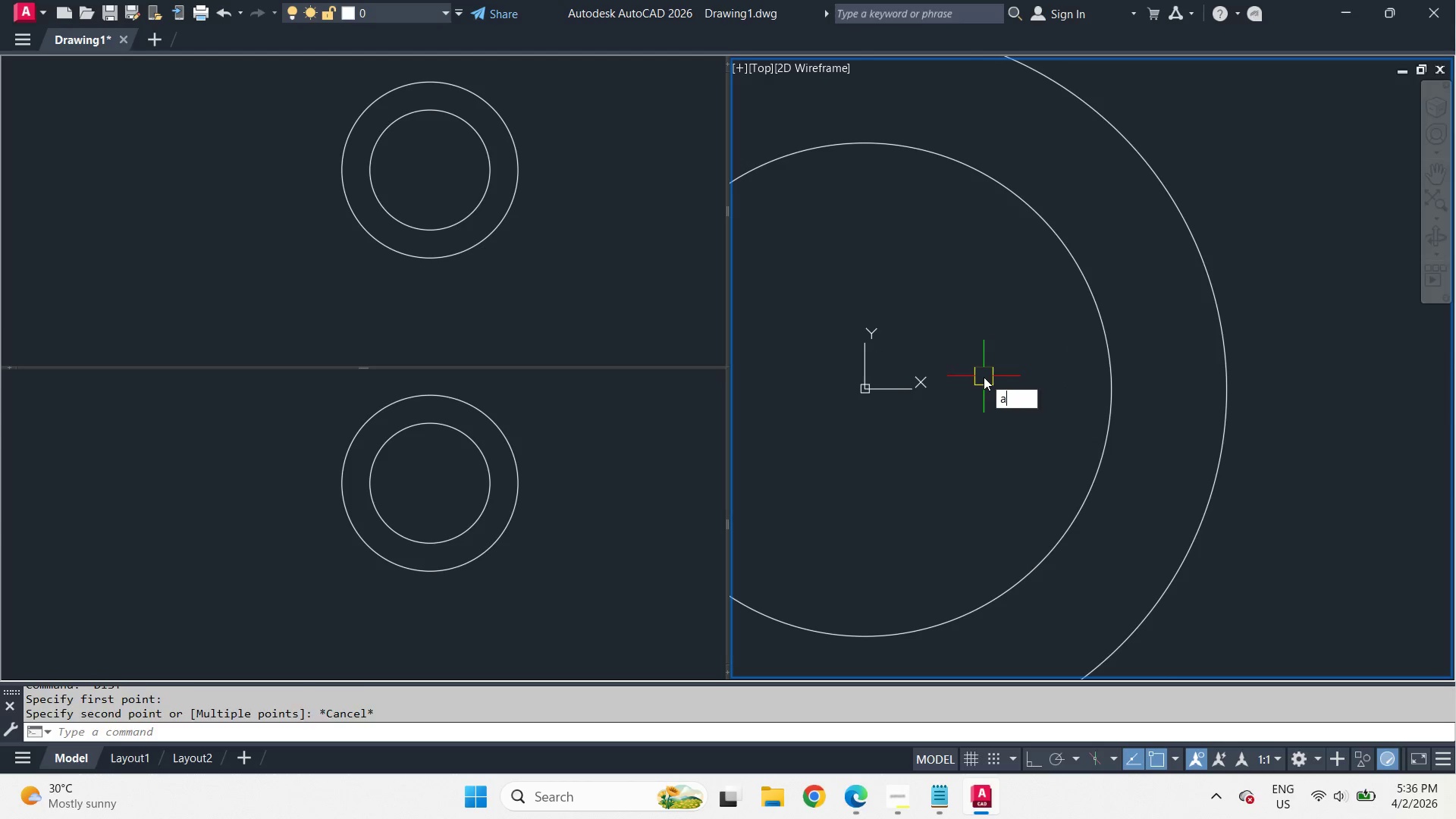 
key(Space)
 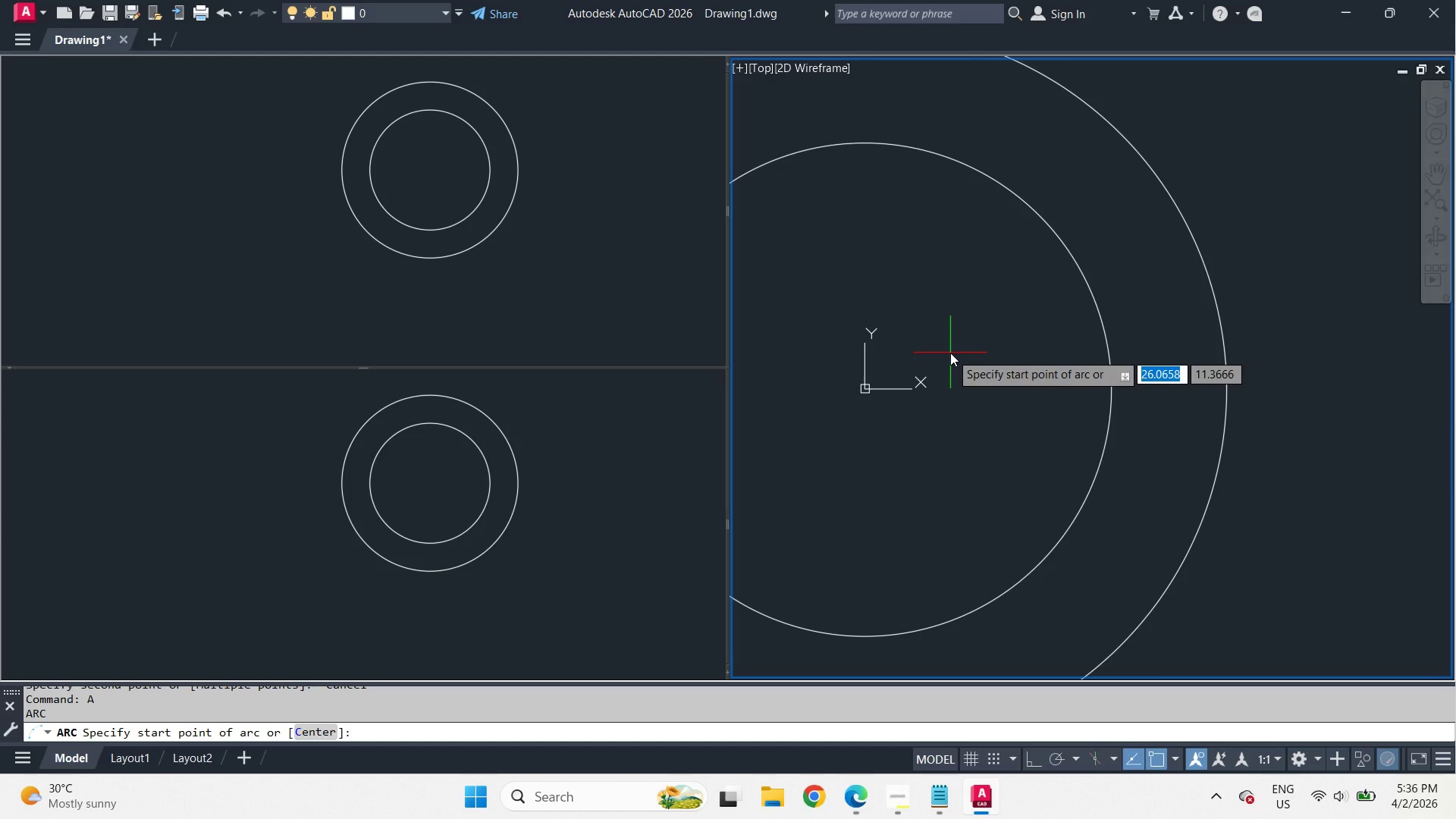 
scroll: coordinate [984, 376], scroll_direction: up, amount: 1.0
 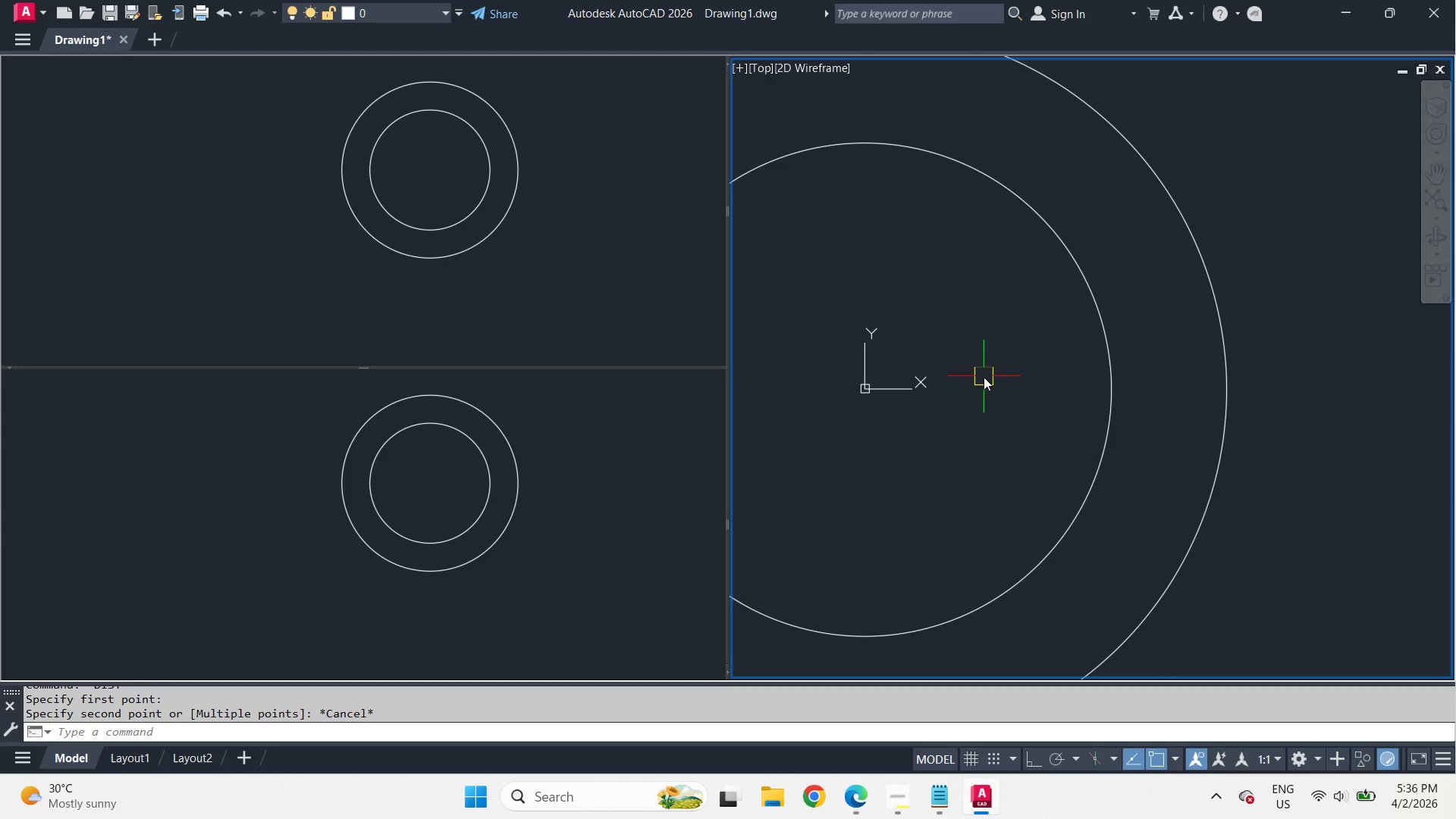 
wait(7.98)
 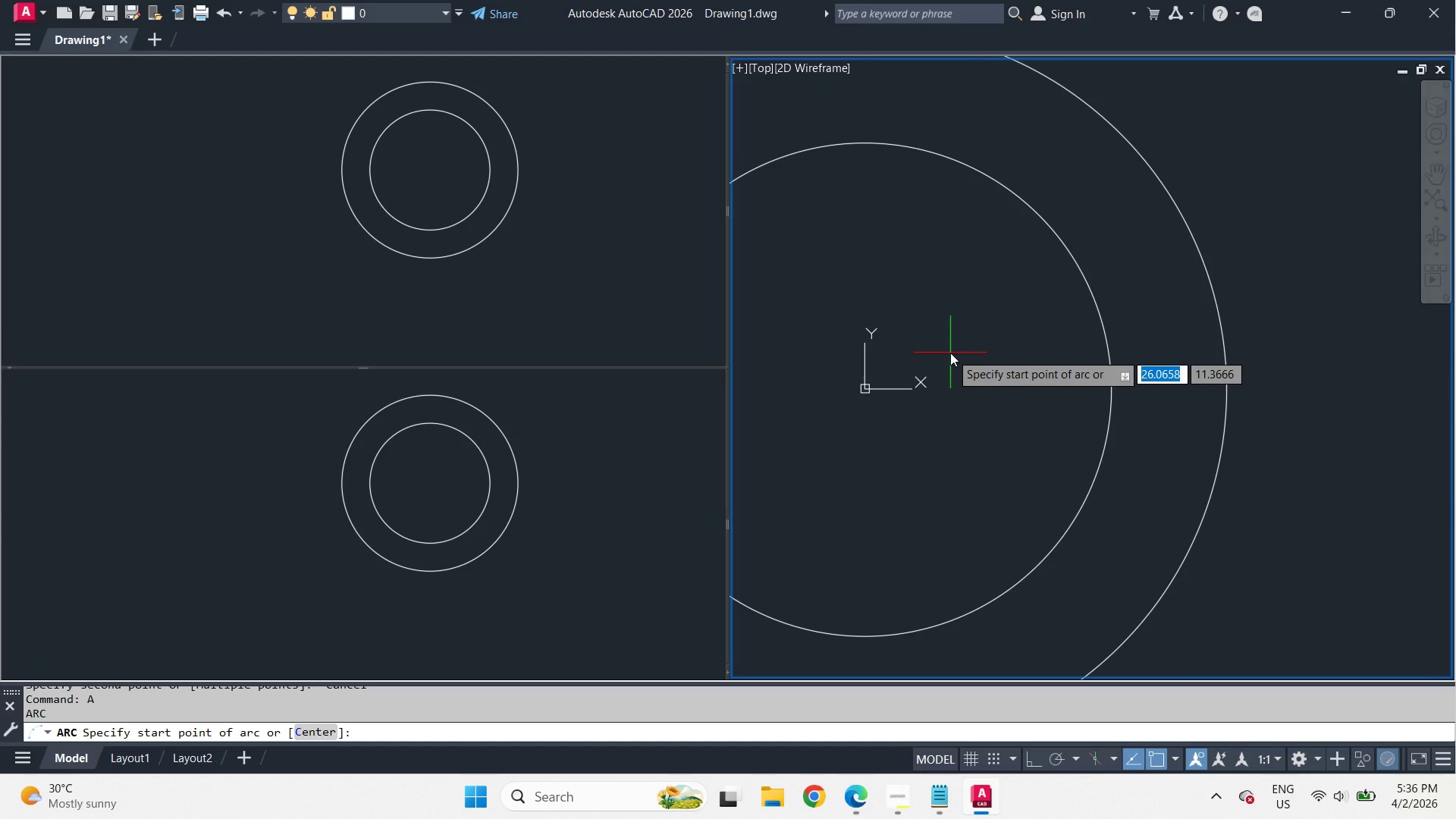 
scroll: coordinate [981, 400], scroll_direction: down, amount: 1.0
 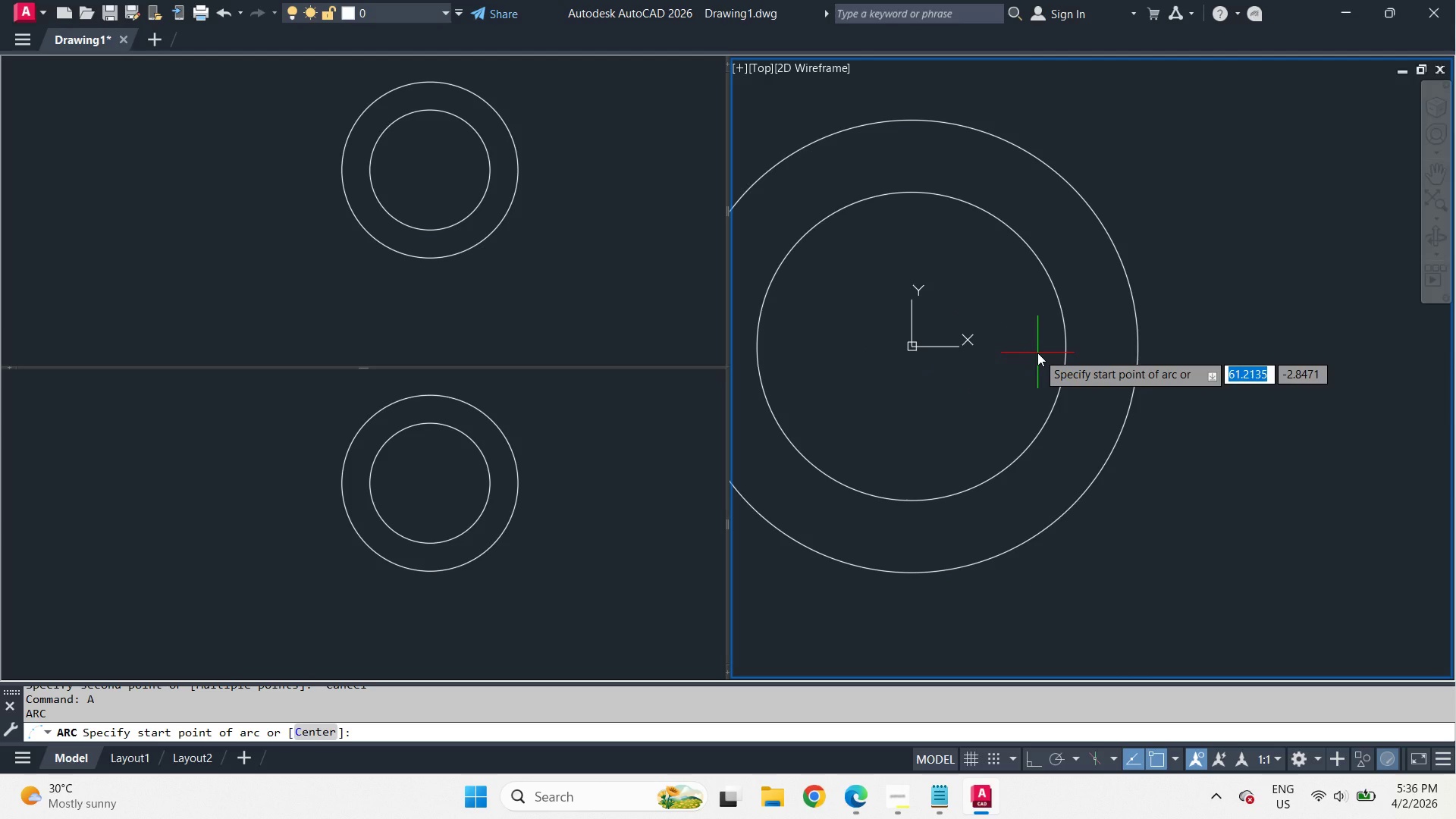 
key(Escape)
 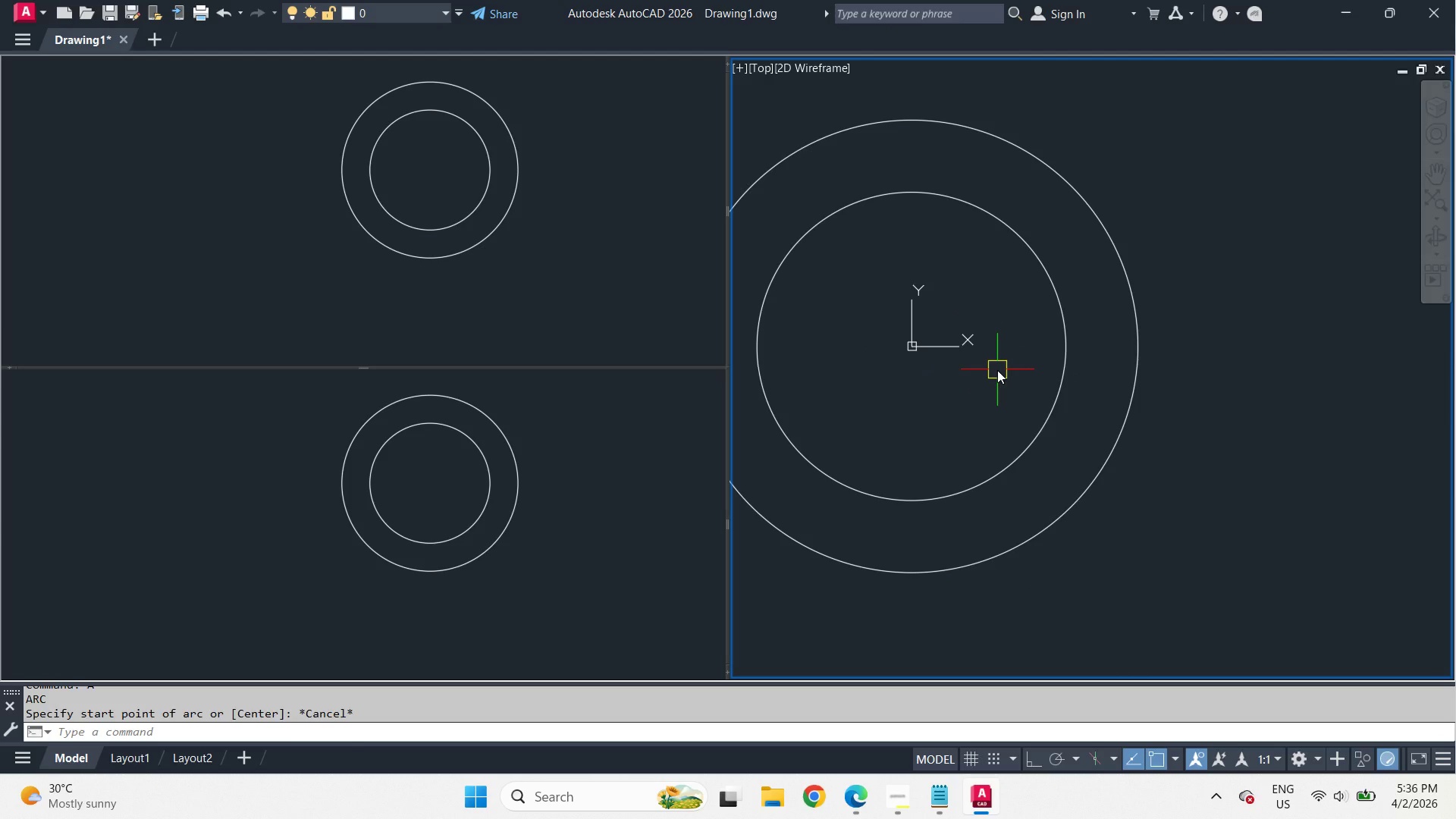 
key(L)
 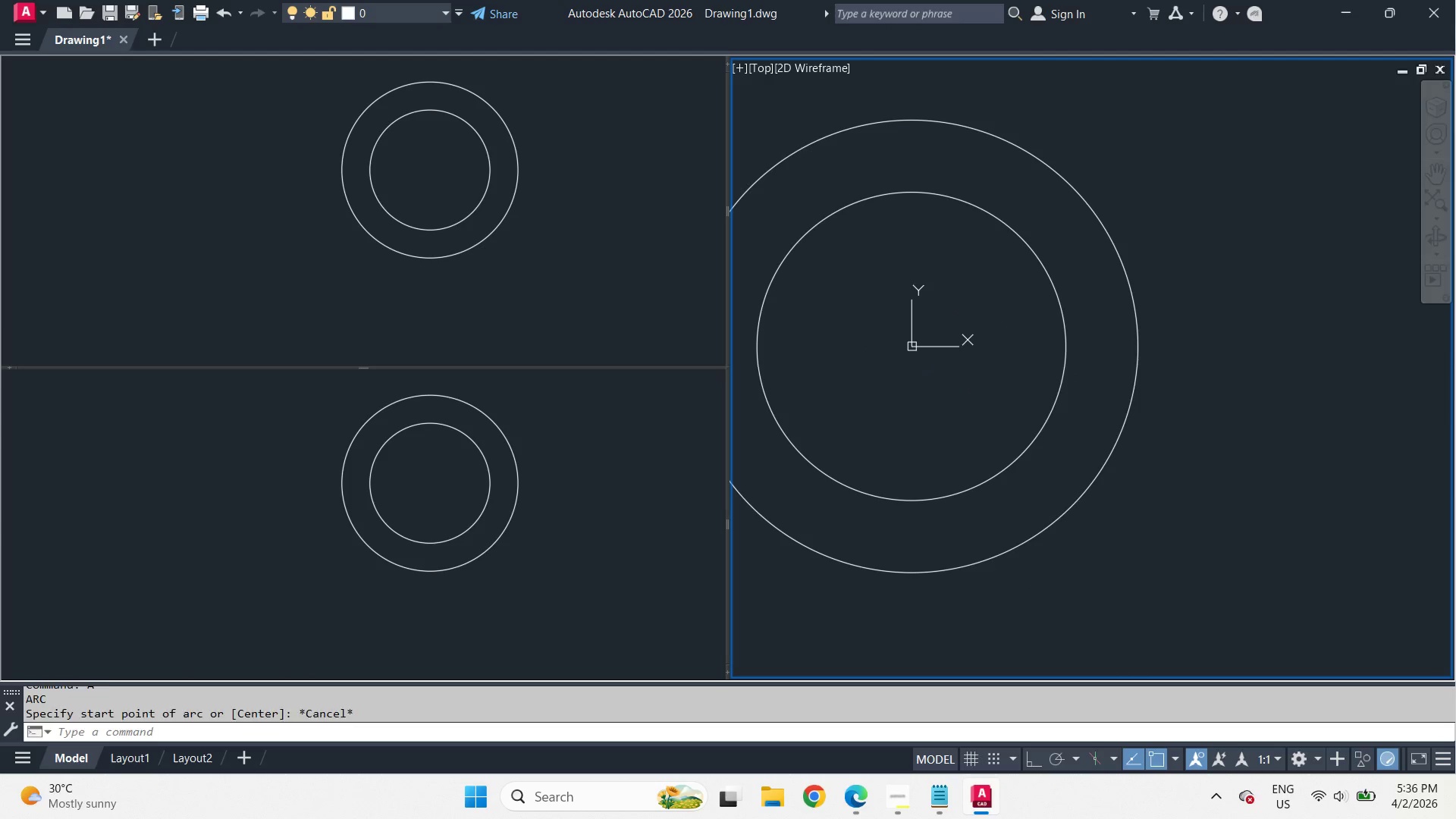 
key(Space)
 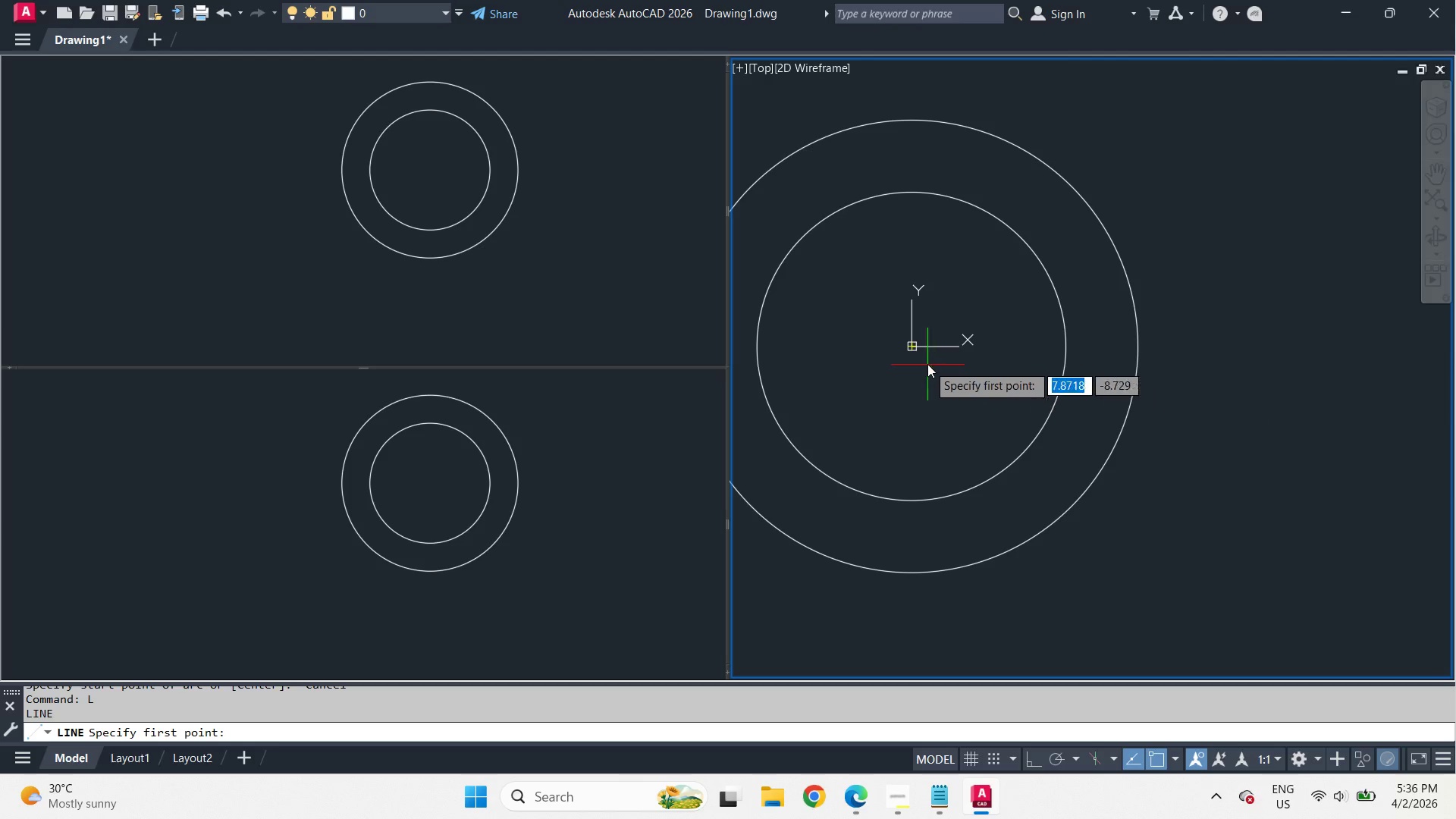 
left_click([915, 347])
 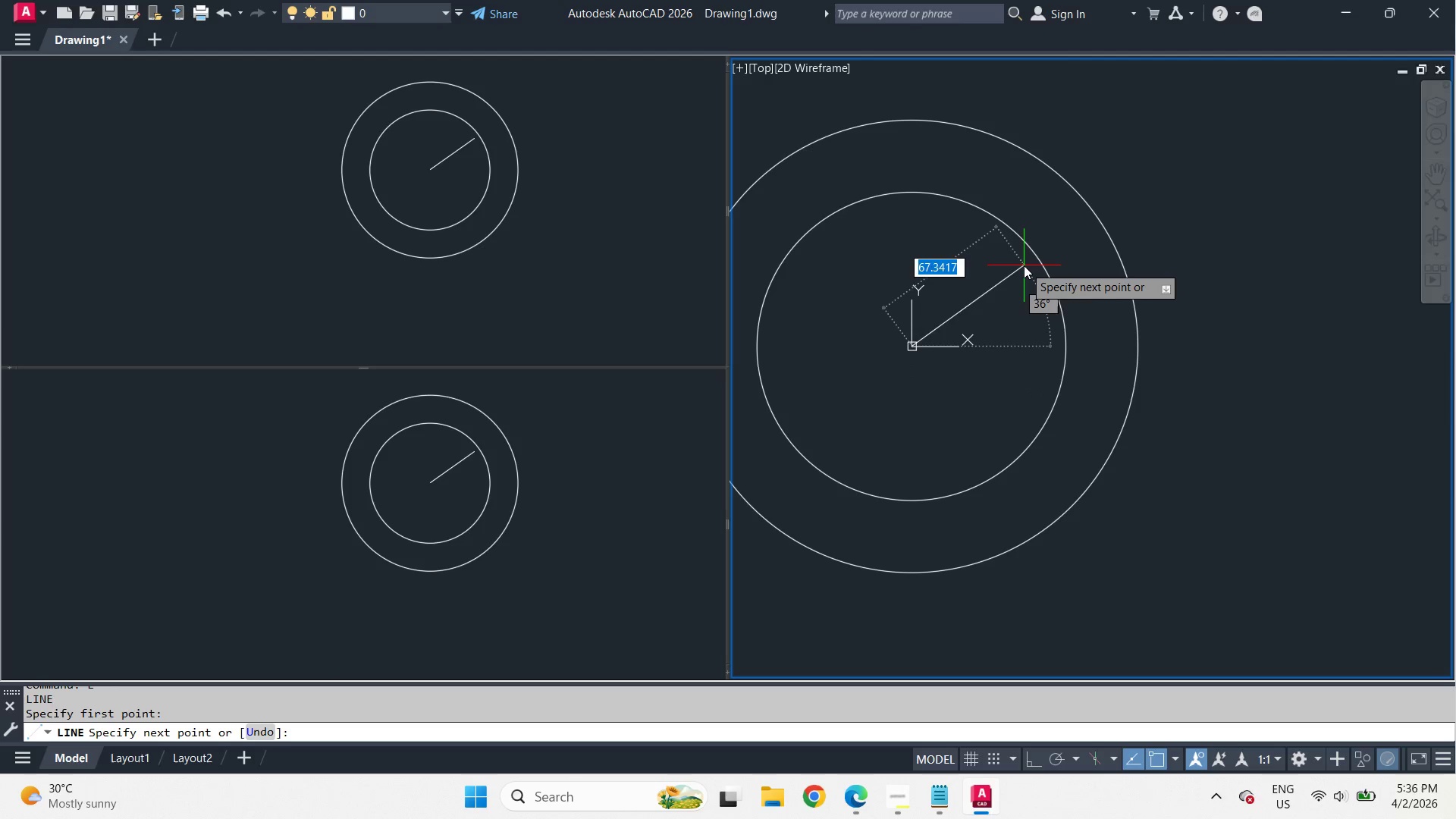 
key(F8)
 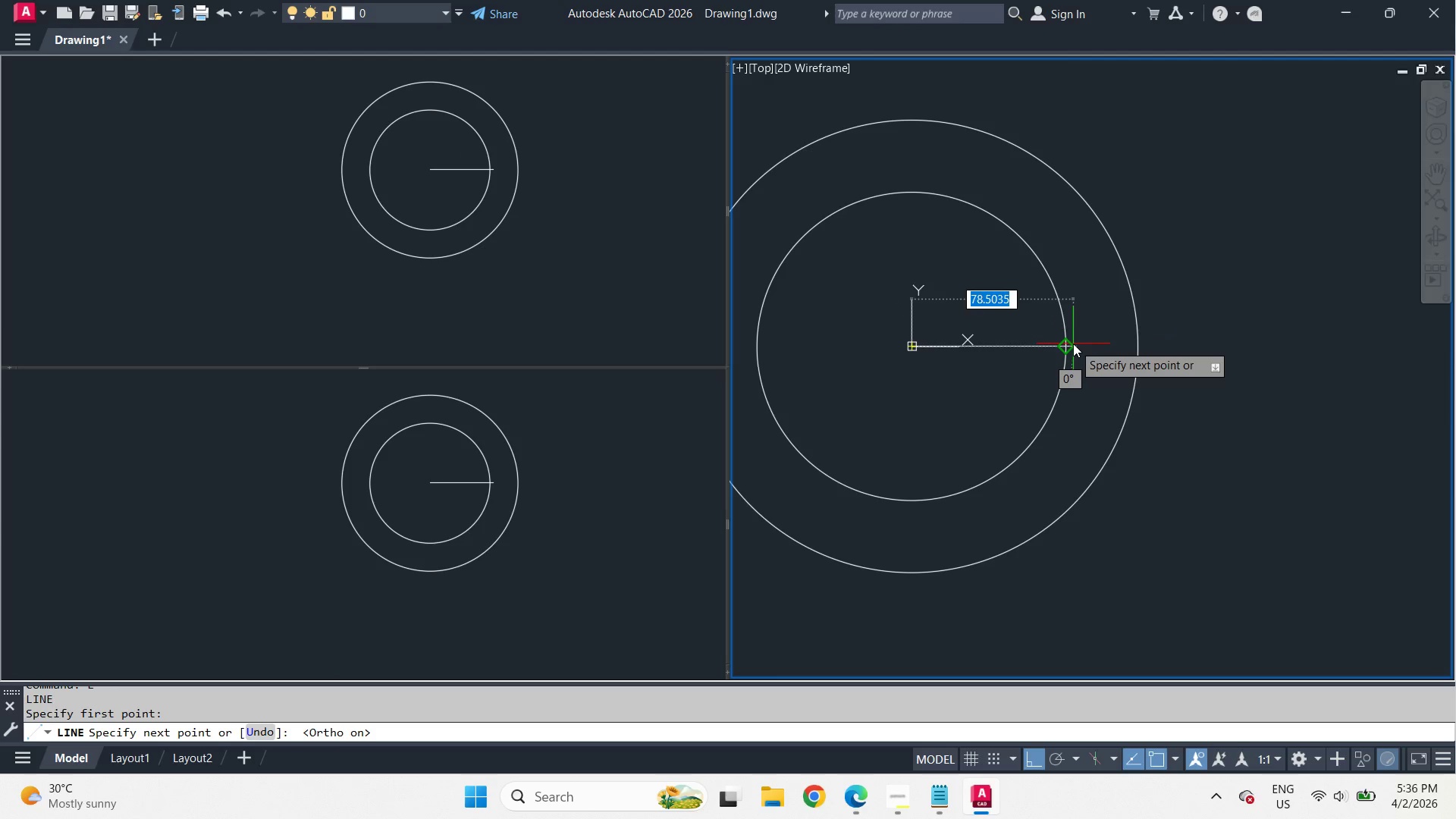 
left_click([1073, 344])
 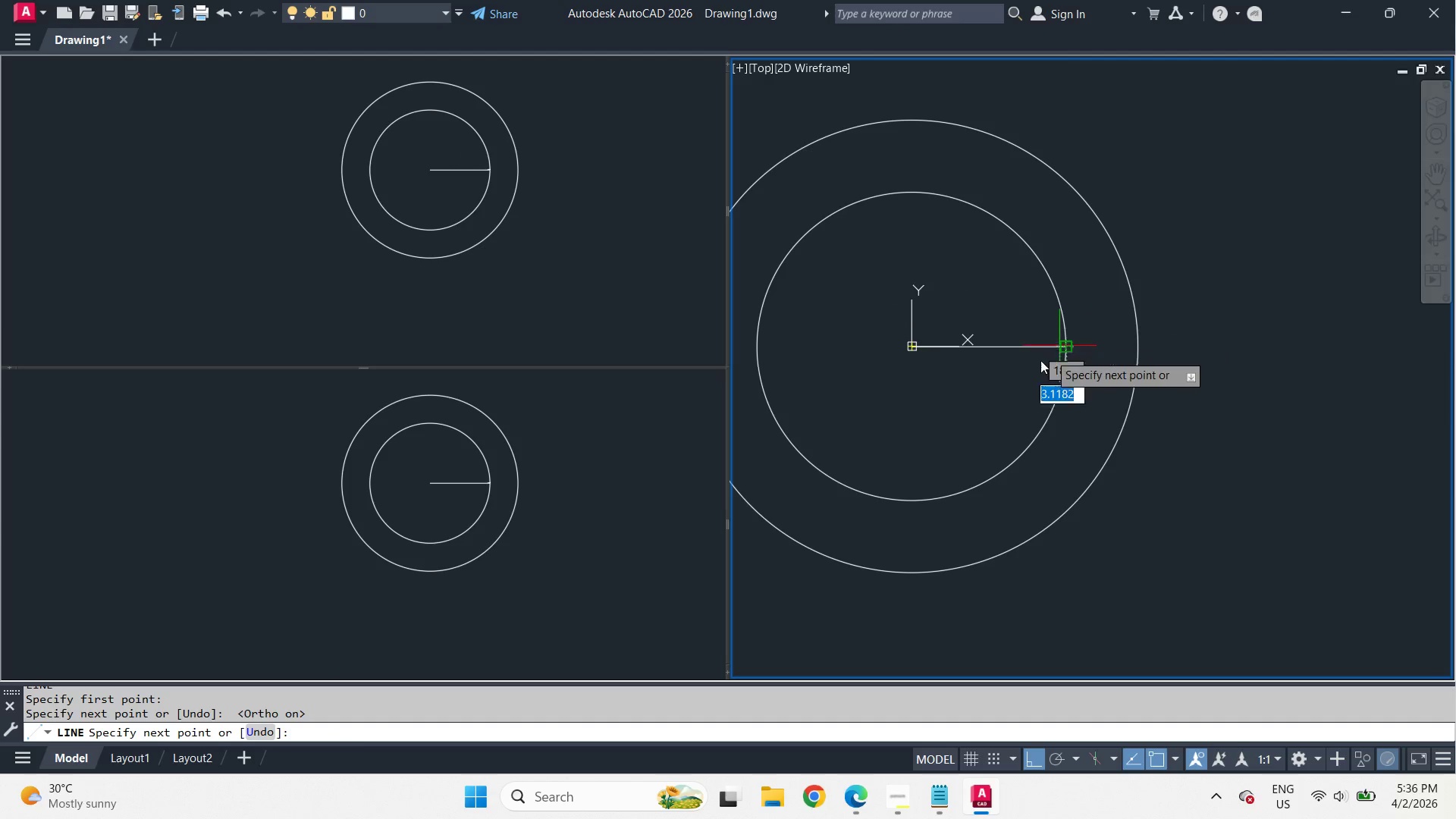 
key(Space)
 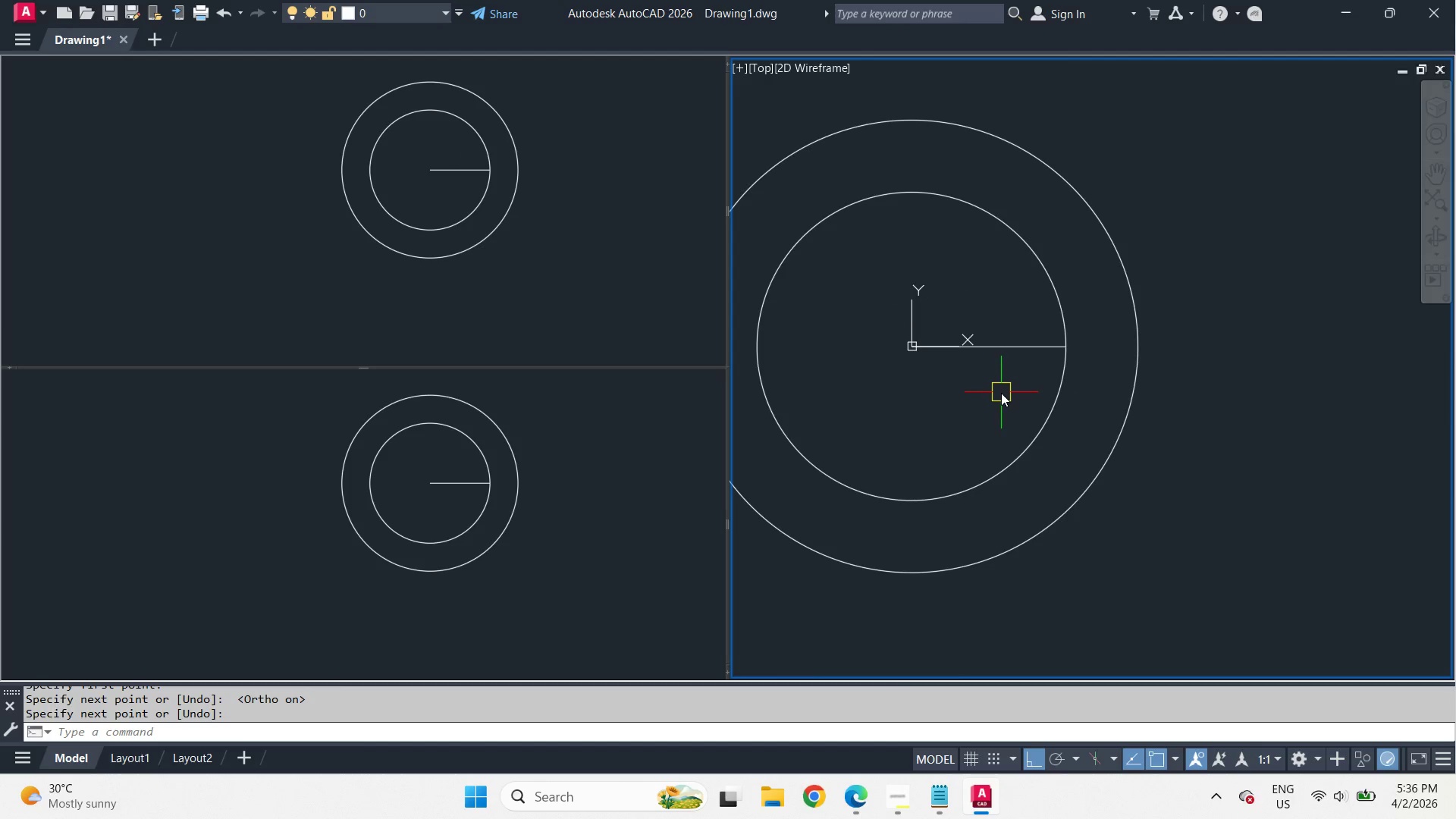 
scroll: coordinate [1001, 393], scroll_direction: up, amount: 1.0
 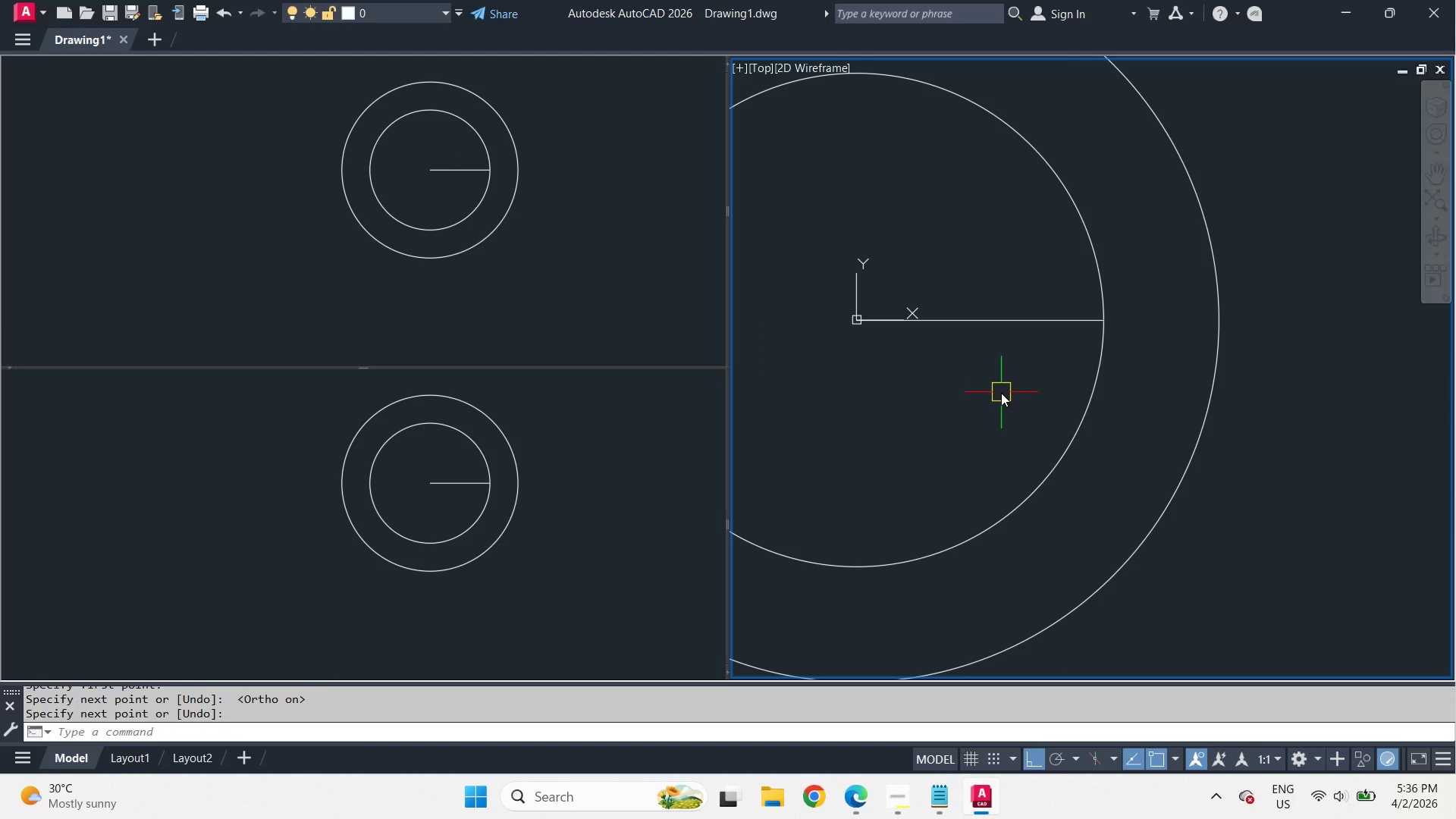 
key(F8)
 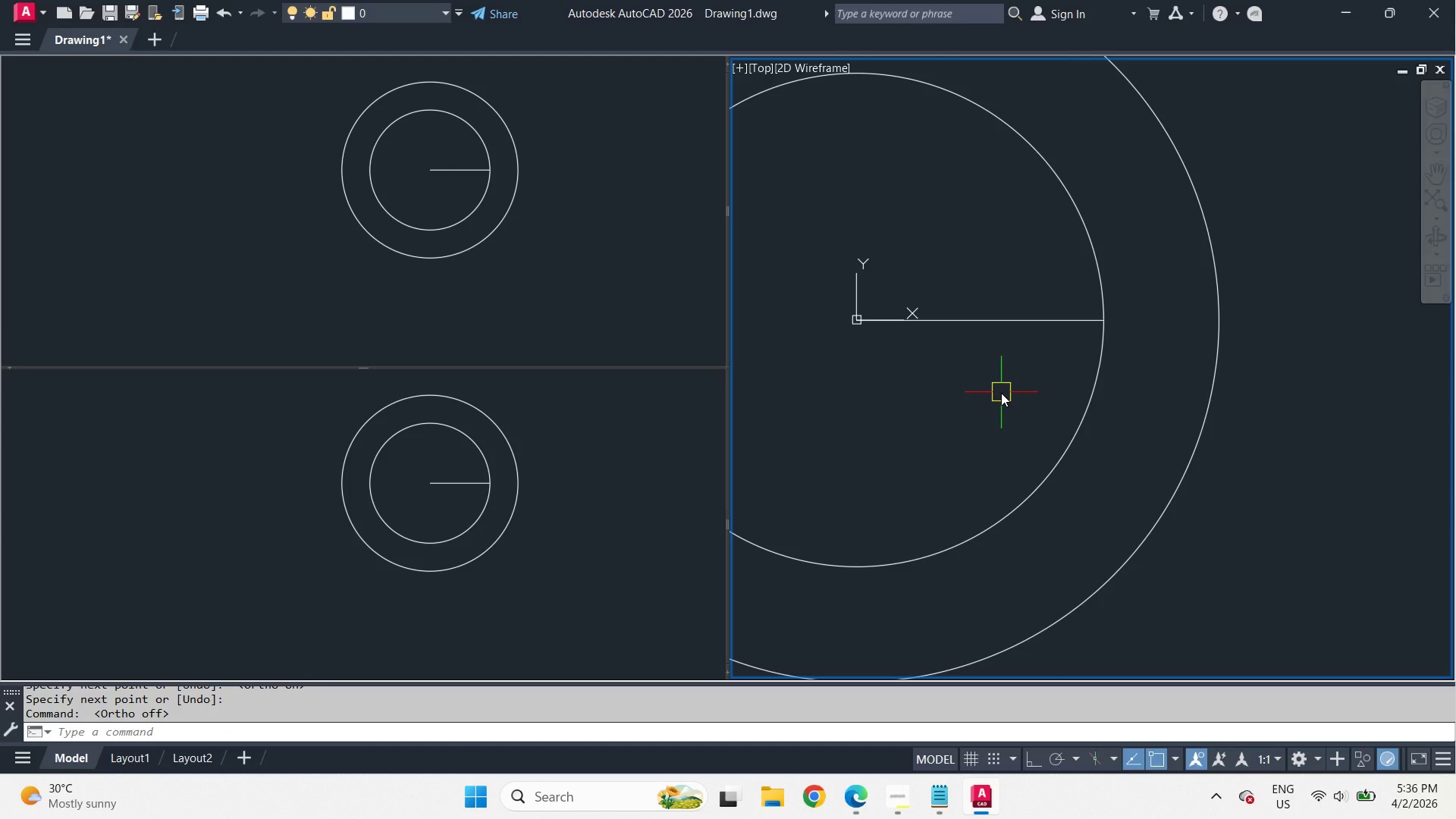 
key(F8)
 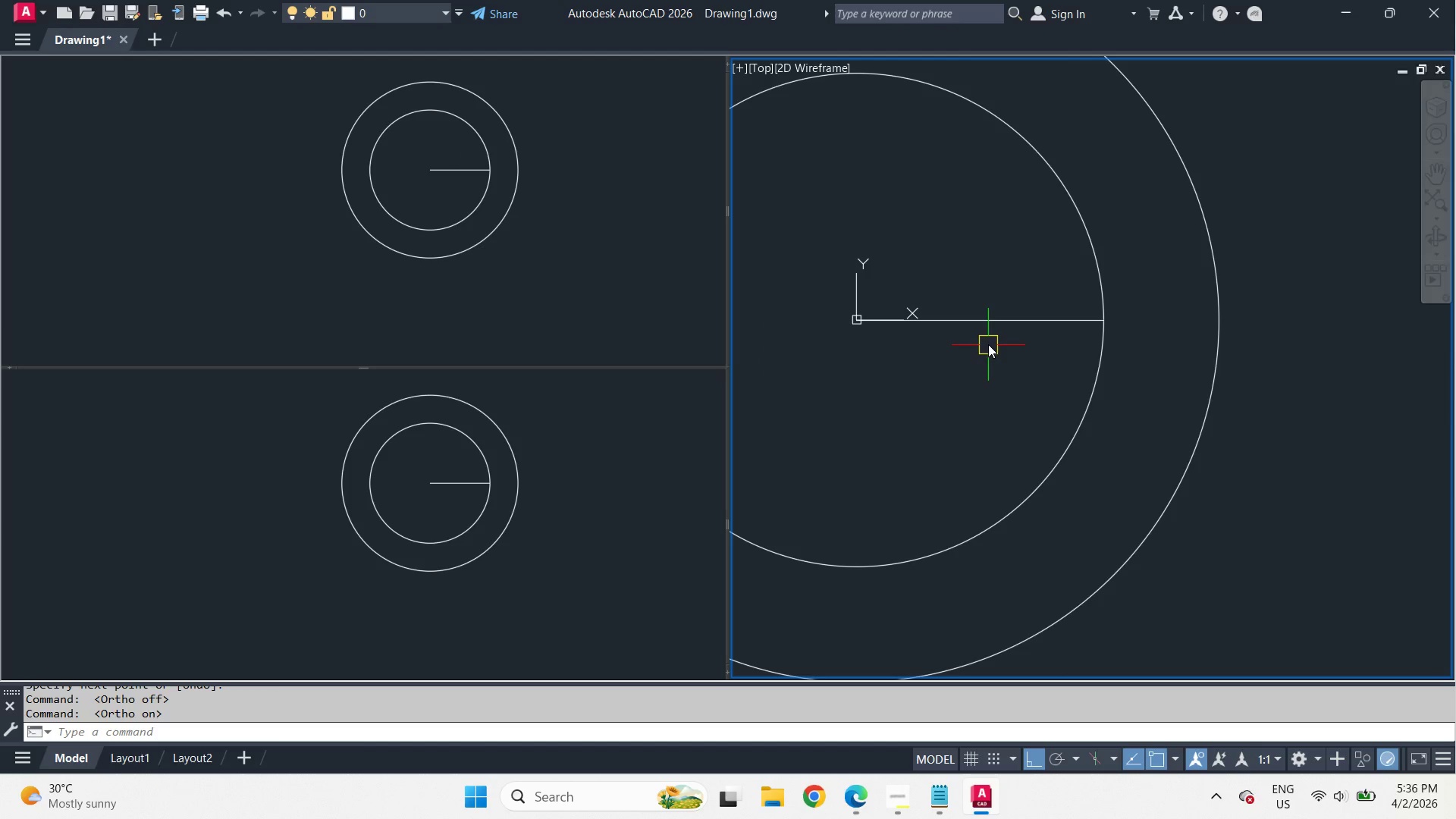 
key(C)
 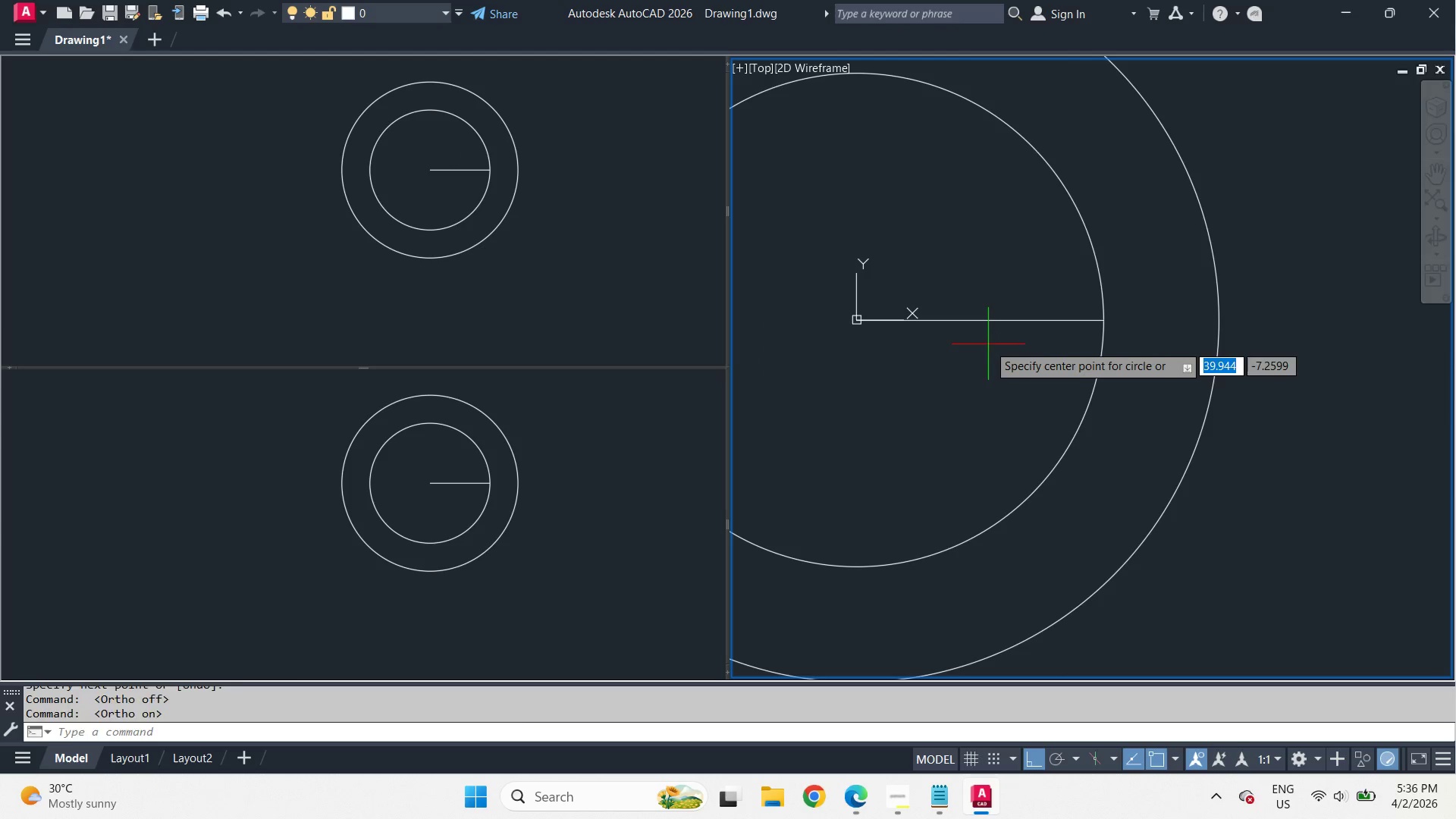 
key(Space)
 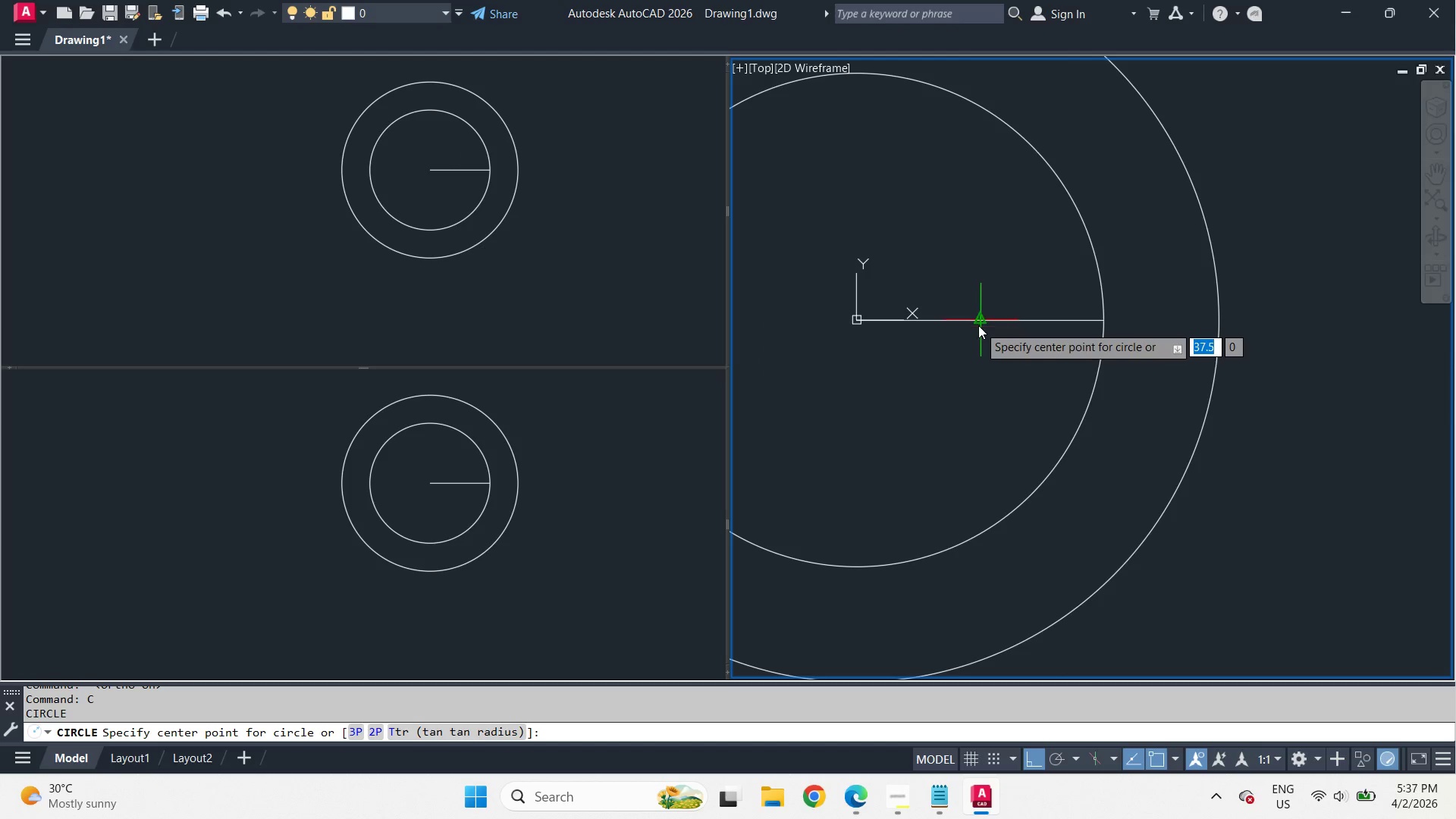 
left_click([978, 325])
 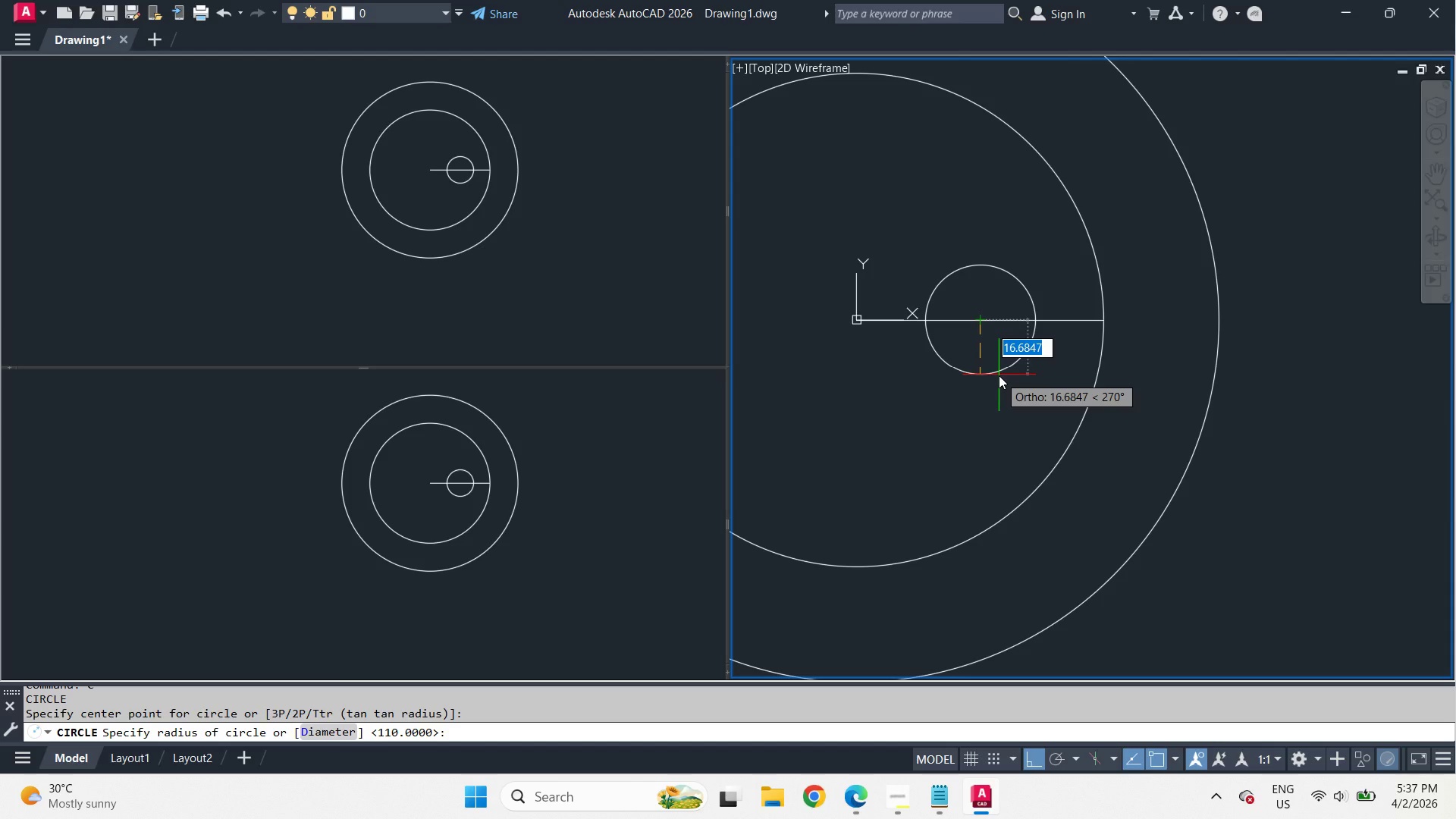 
key(Numpad1)
 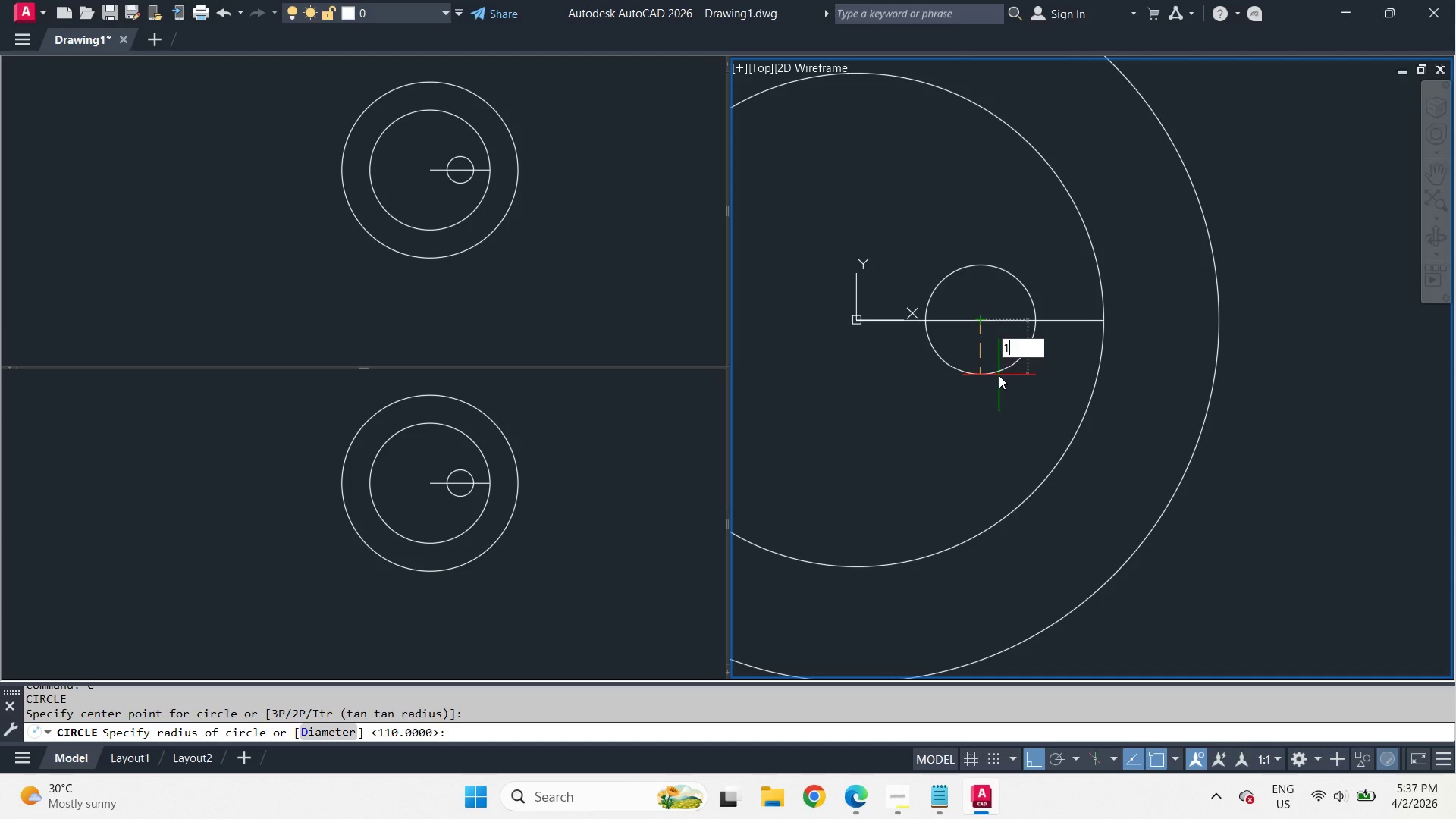 
key(Numpad5)
 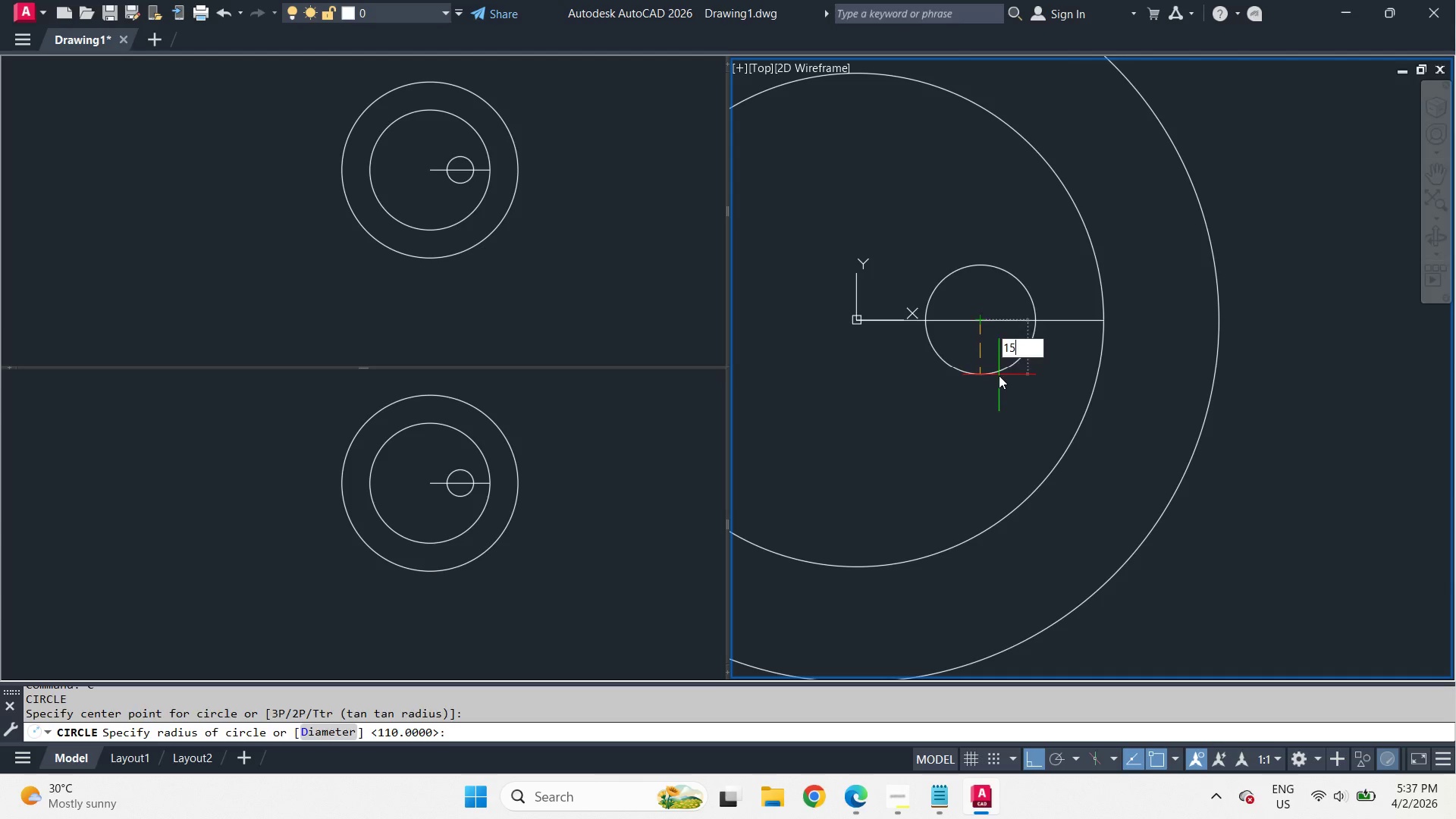 
key(NumpadEnter)
 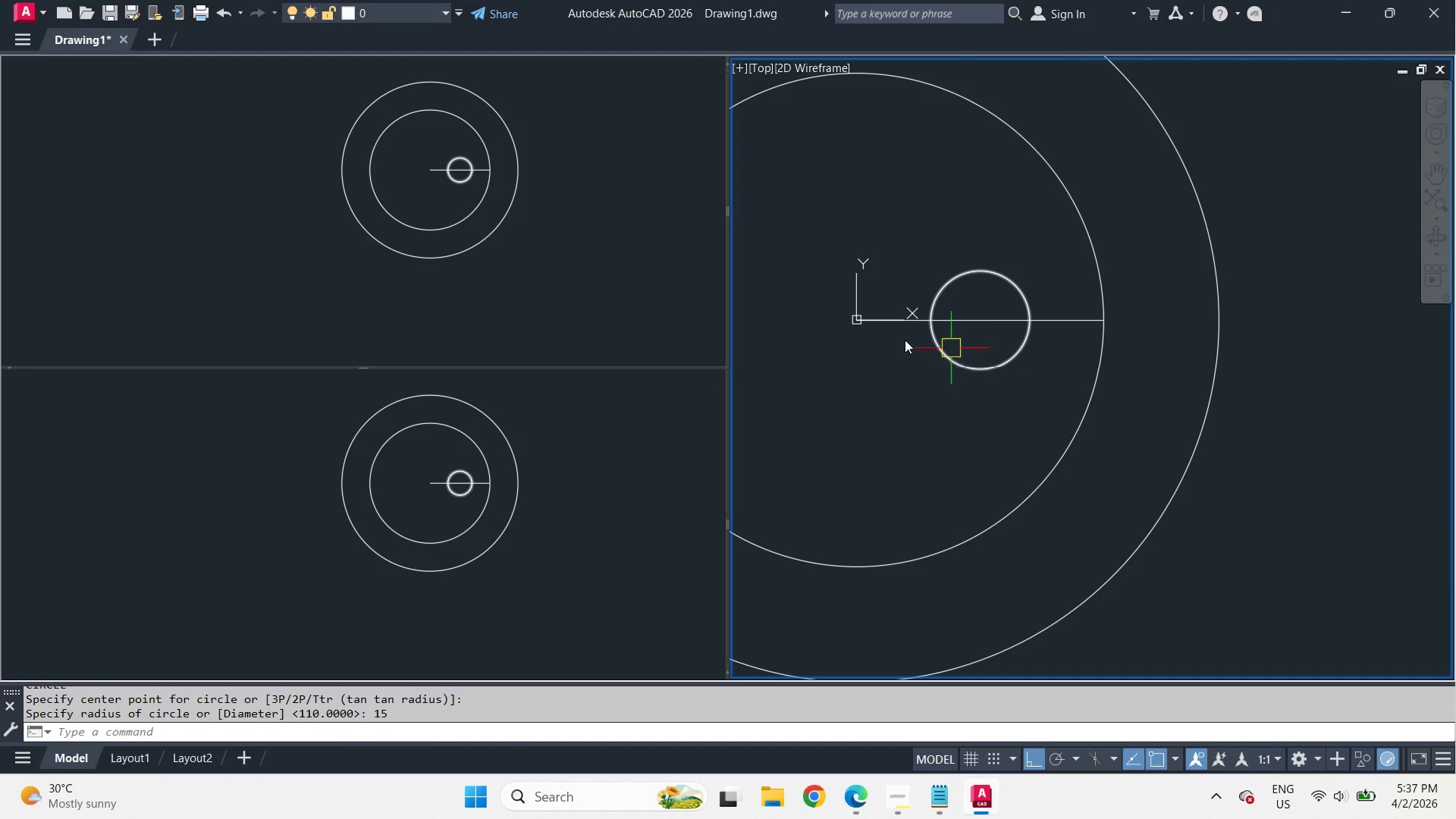 
key(A)
 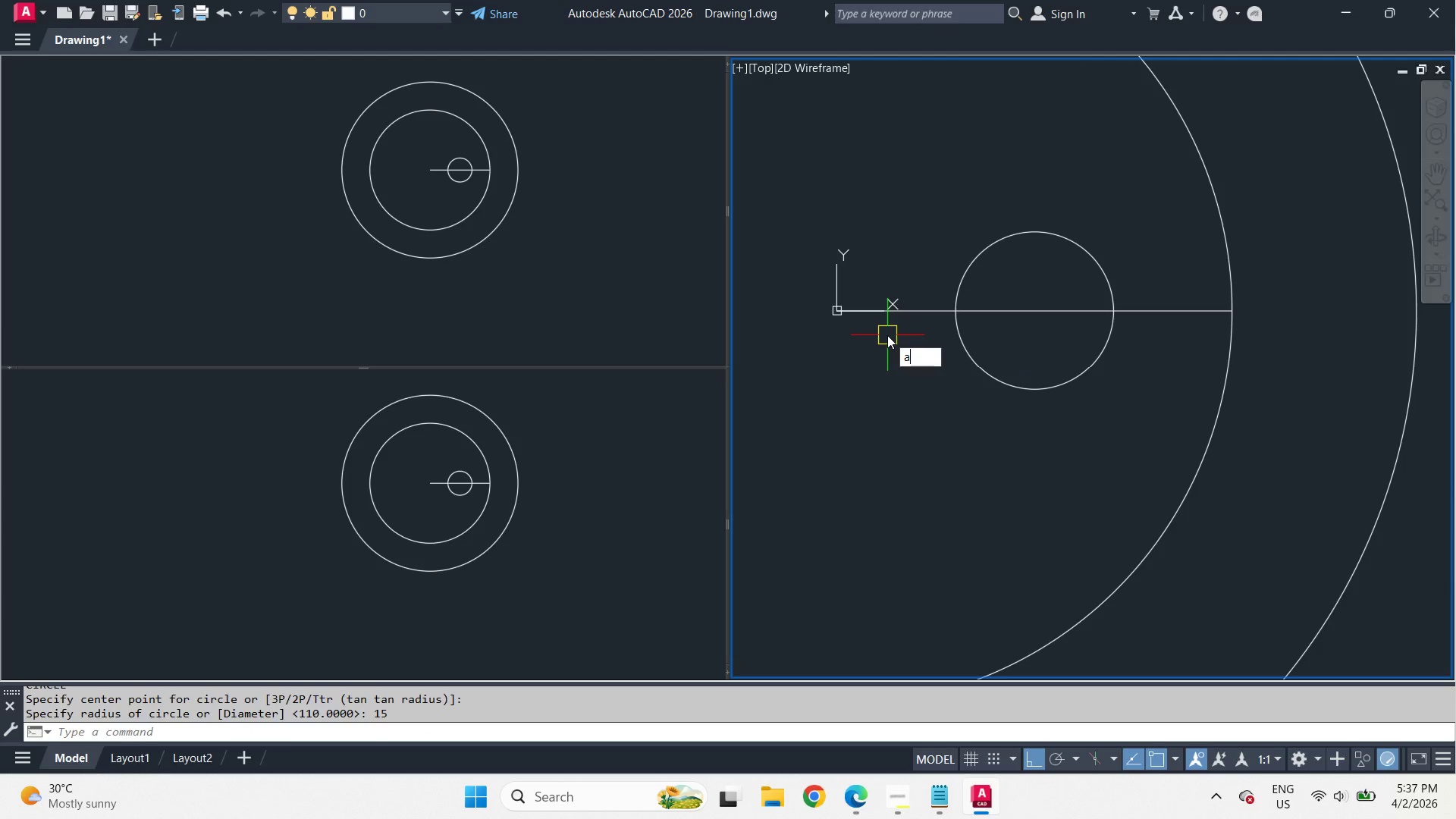 
key(Space)
 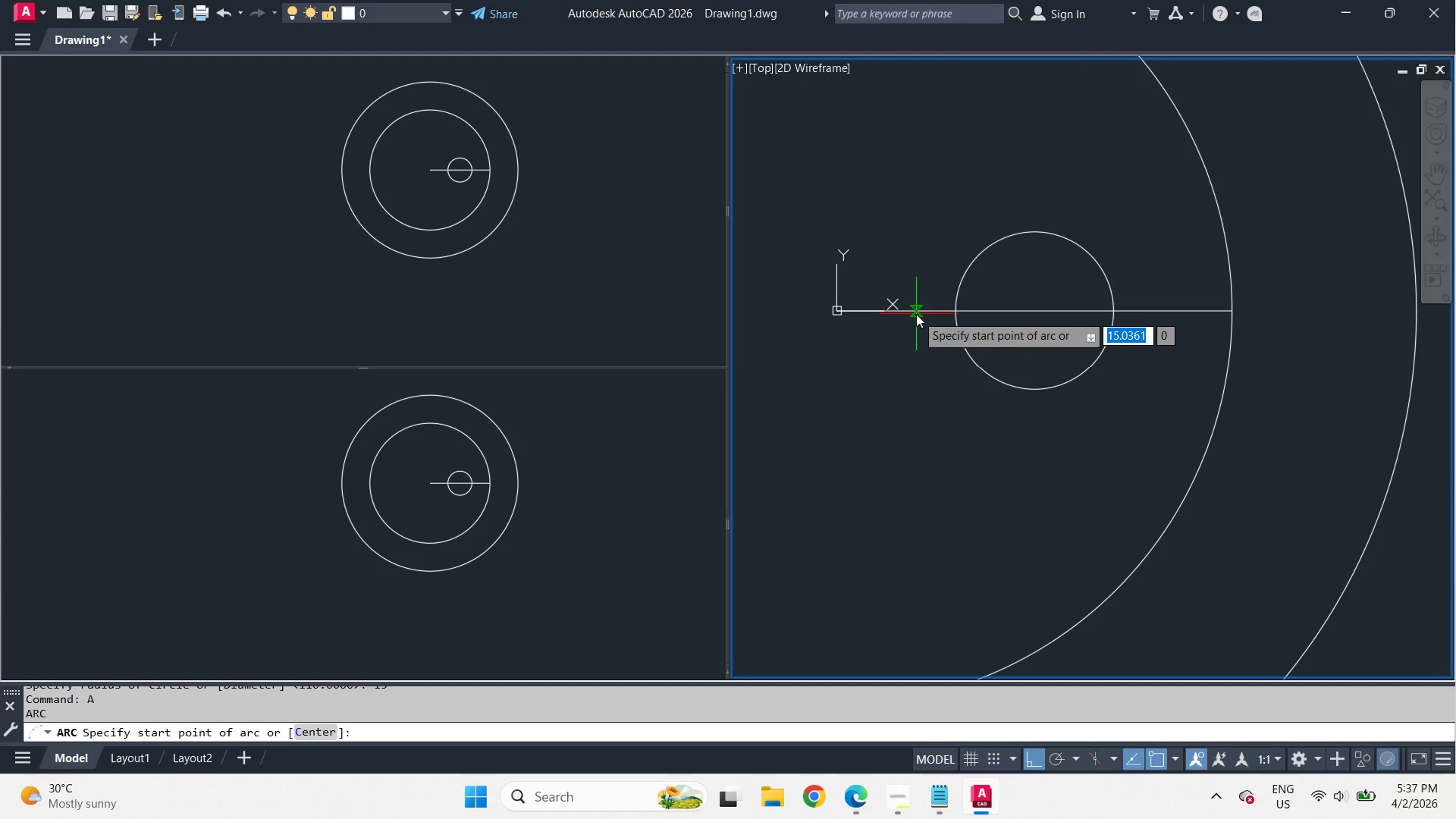 
scroll: coordinate [887, 335], scroll_direction: up, amount: 1.0
 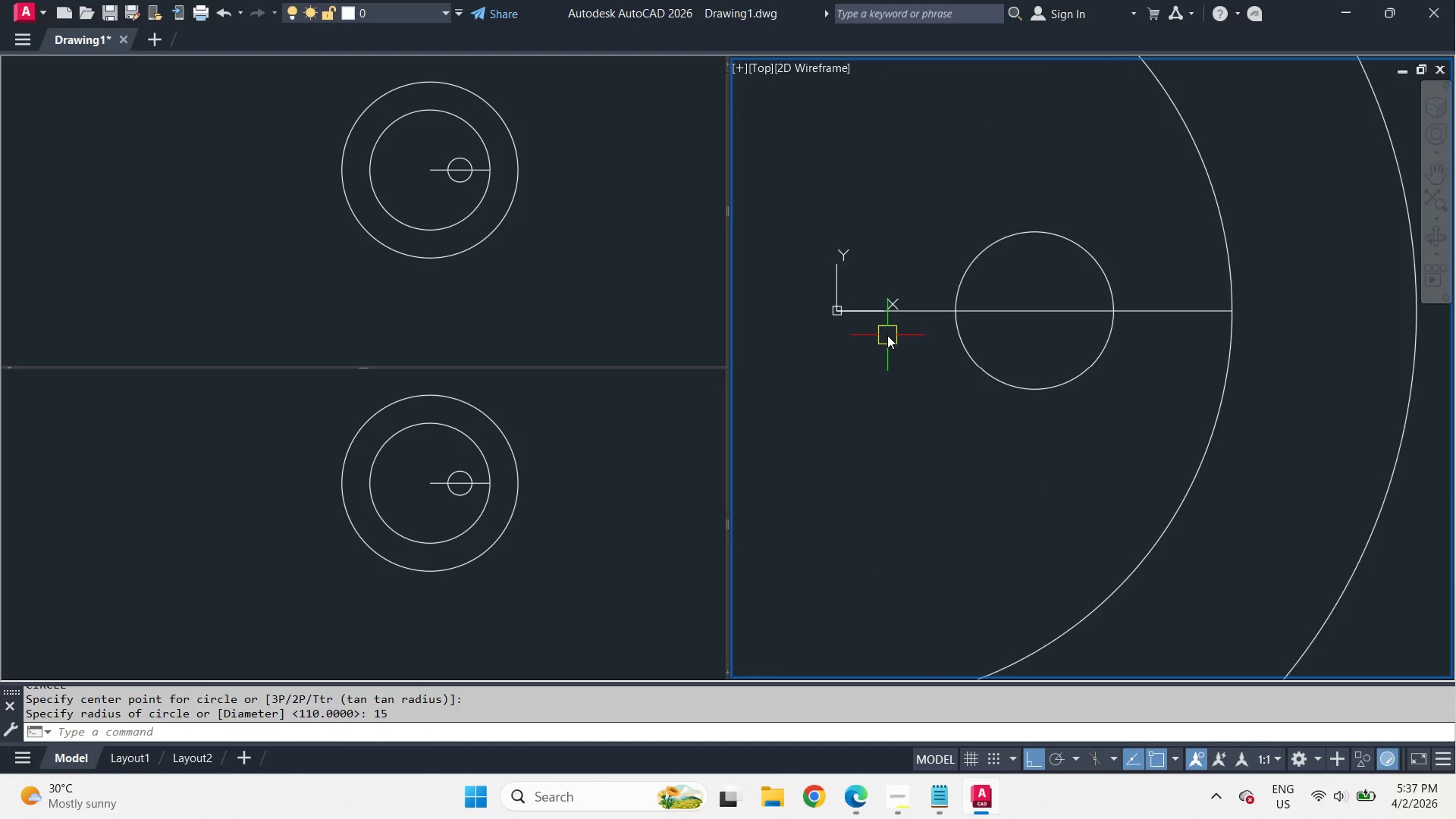 
type(end )
 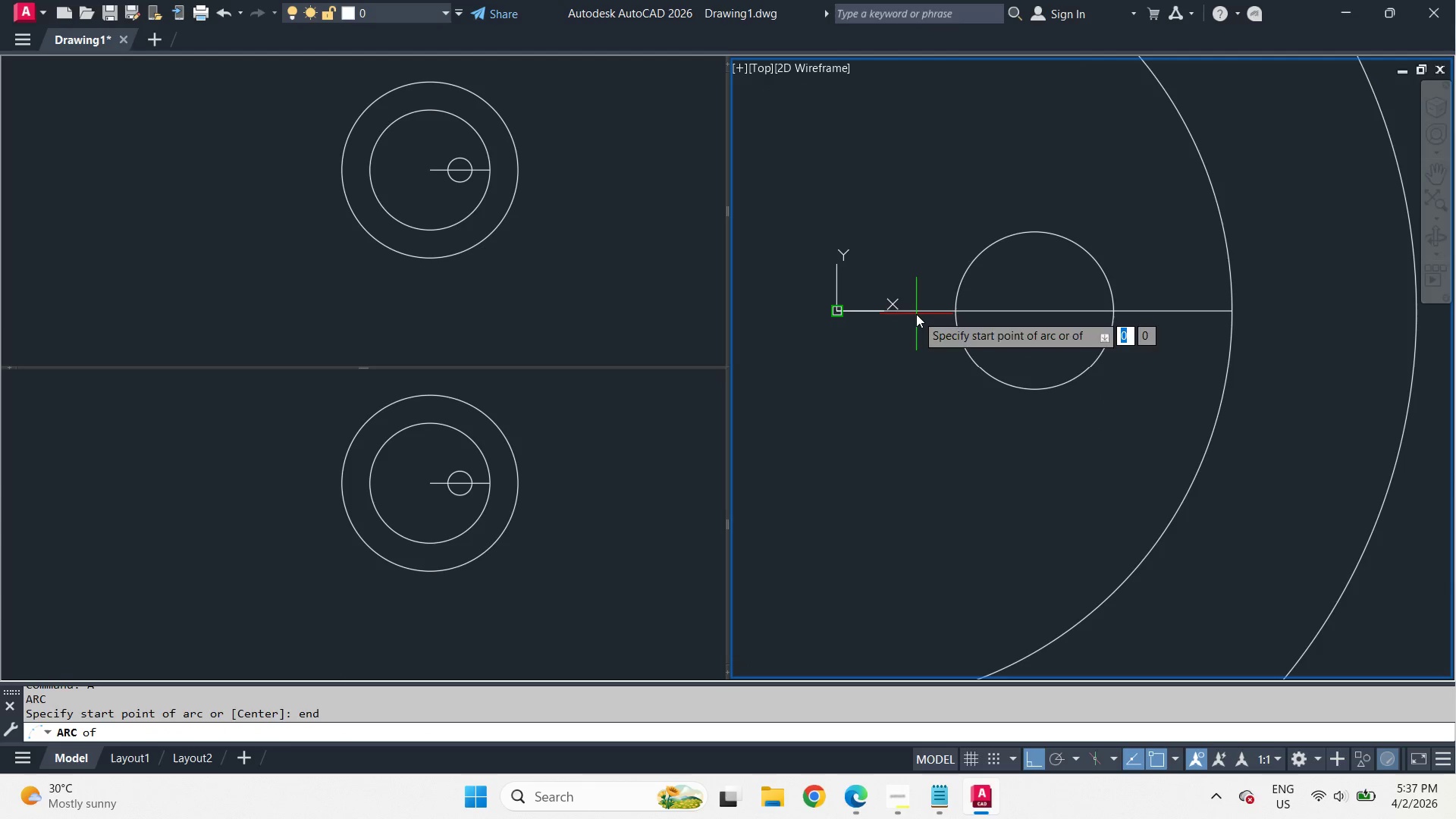 
left_click([916, 314])
 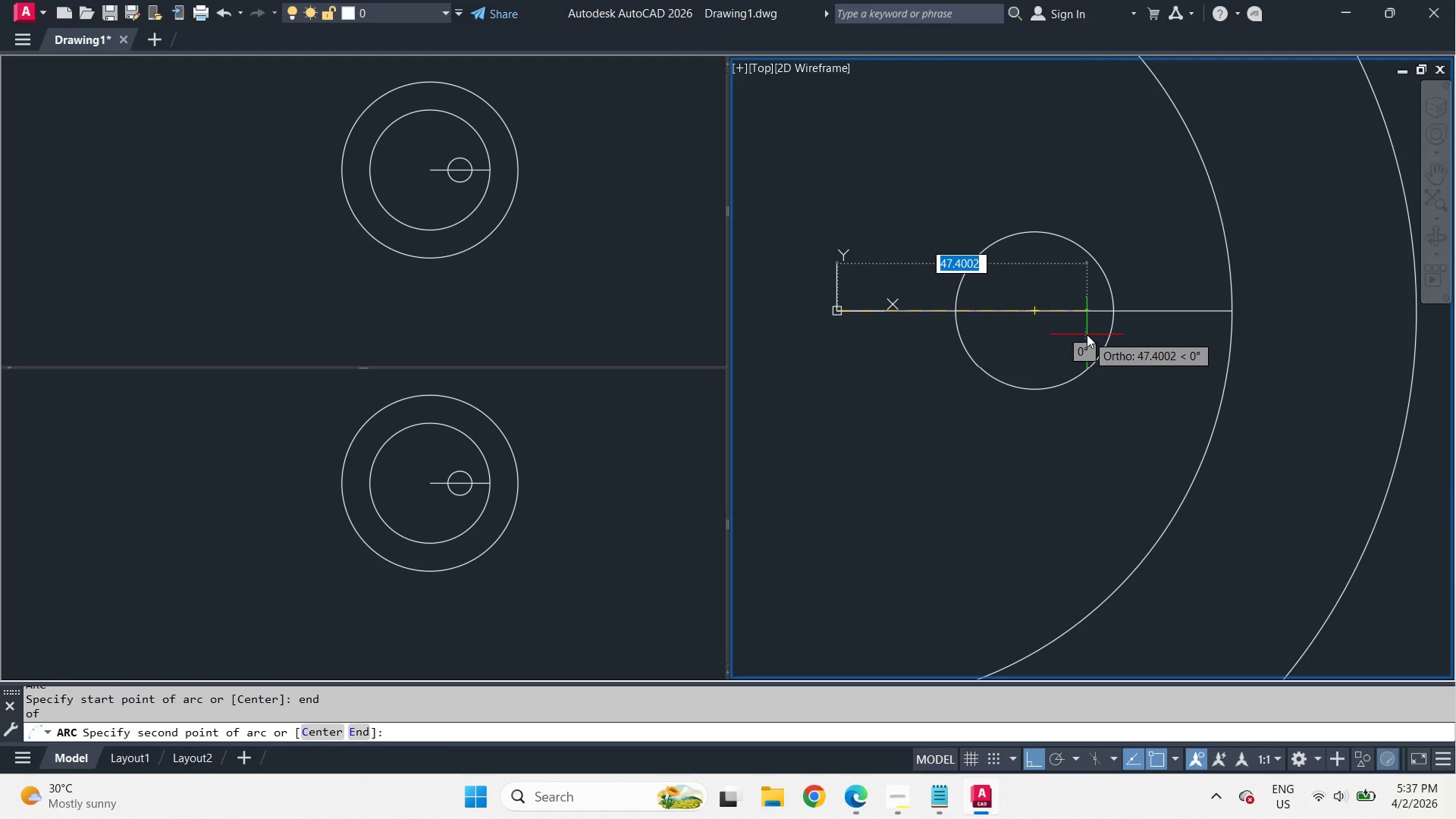 
key(E)
 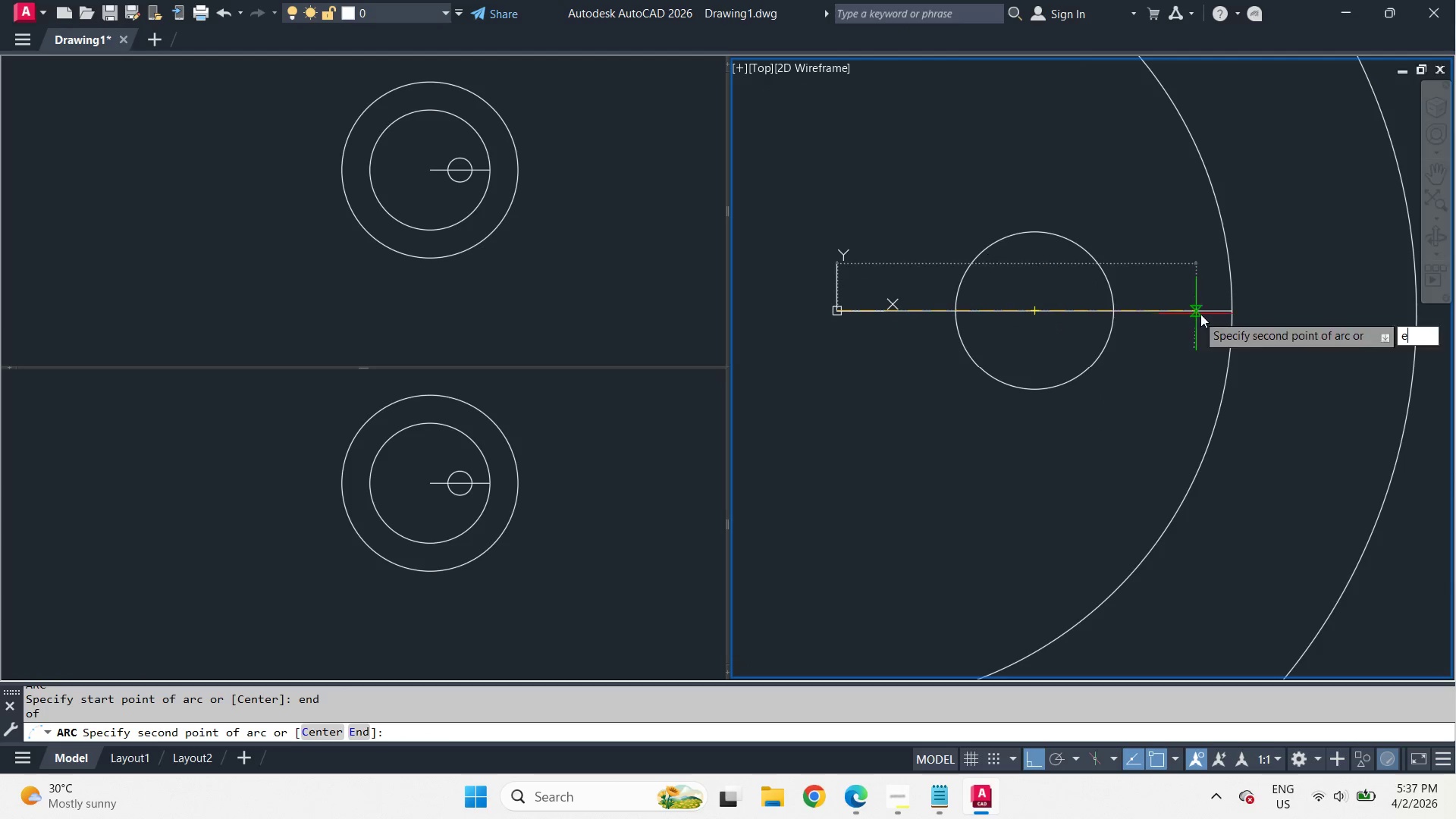 
key(Space)
 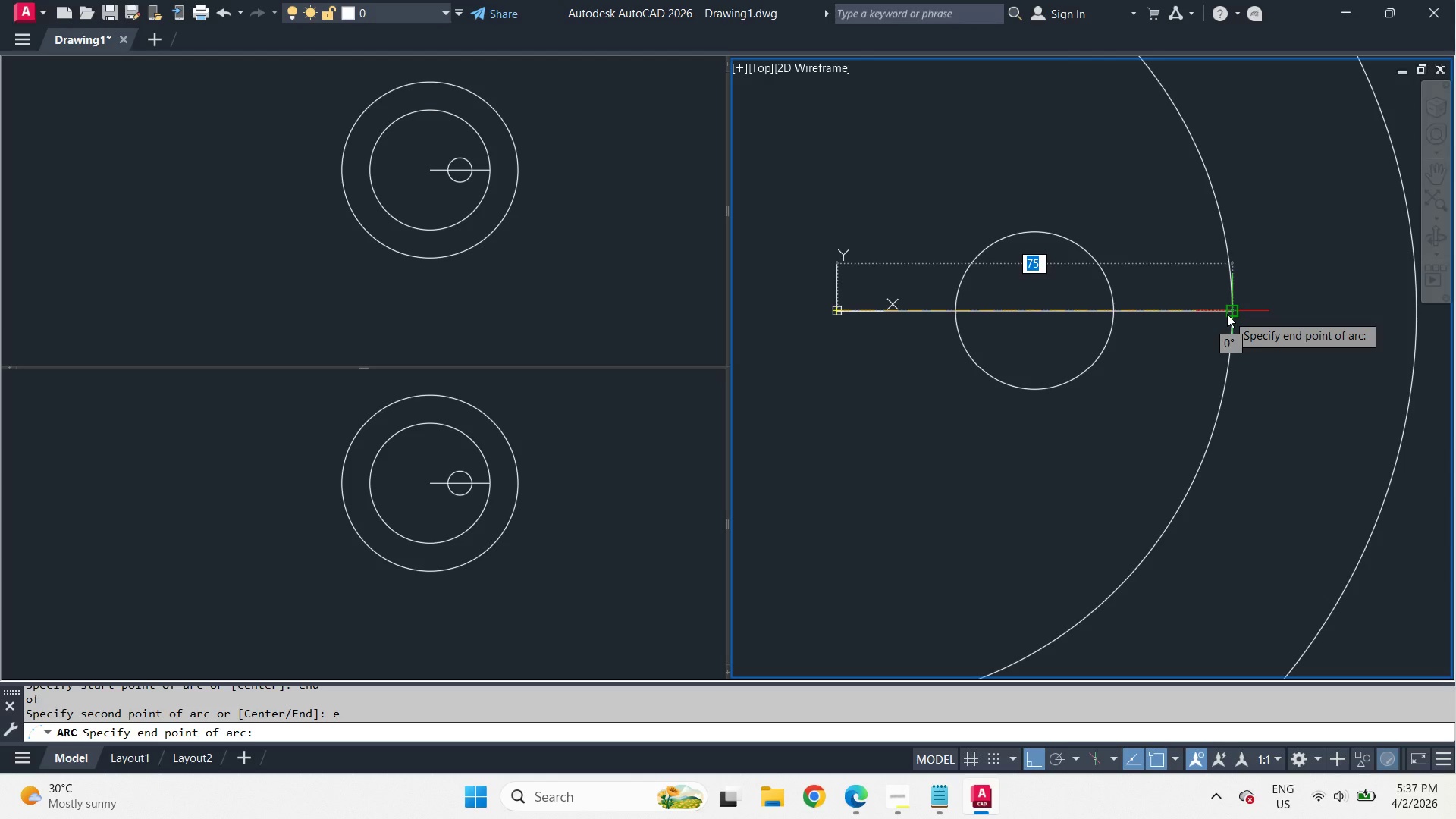 
left_click([1227, 314])
 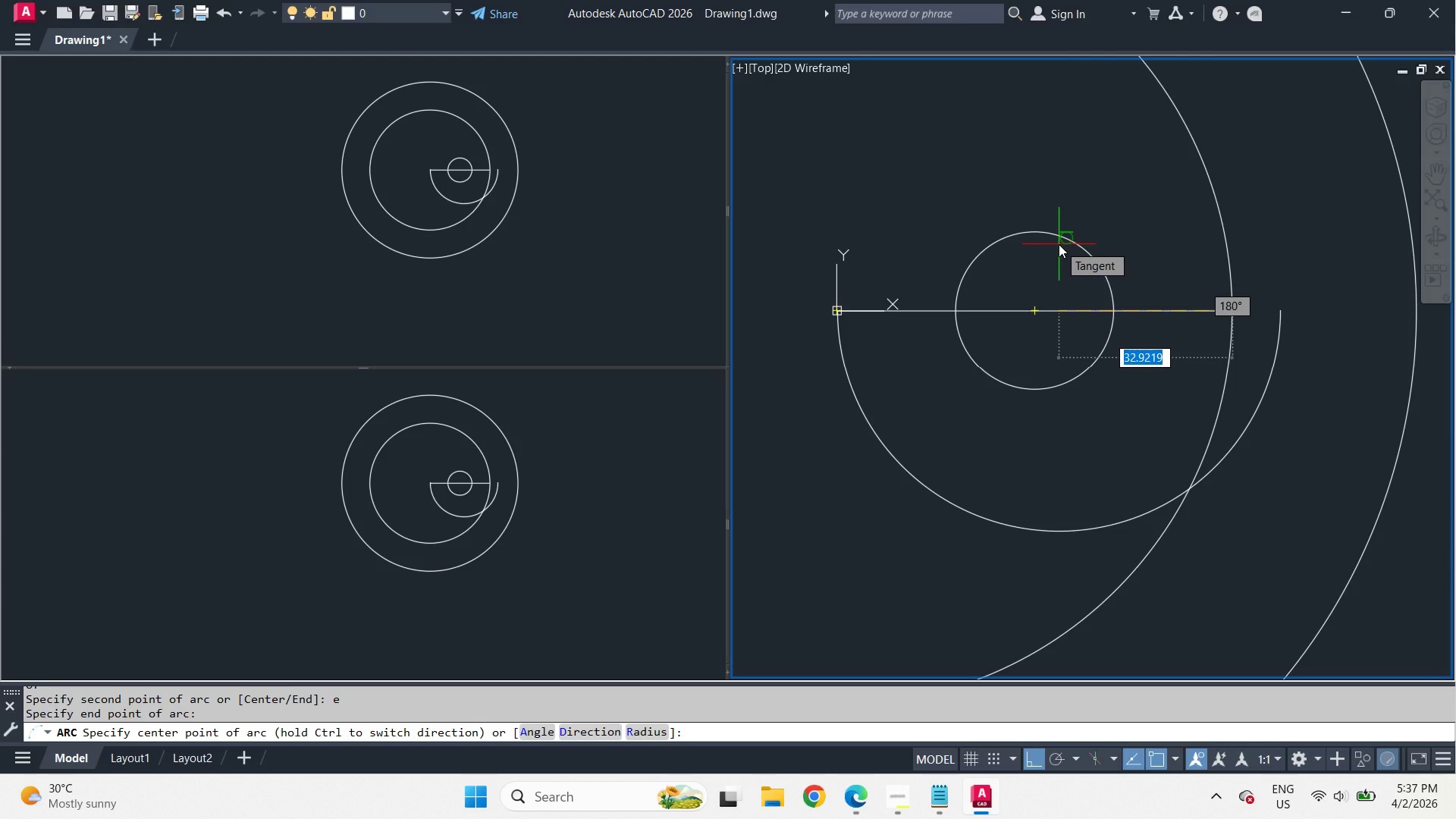 
key(Escape)
 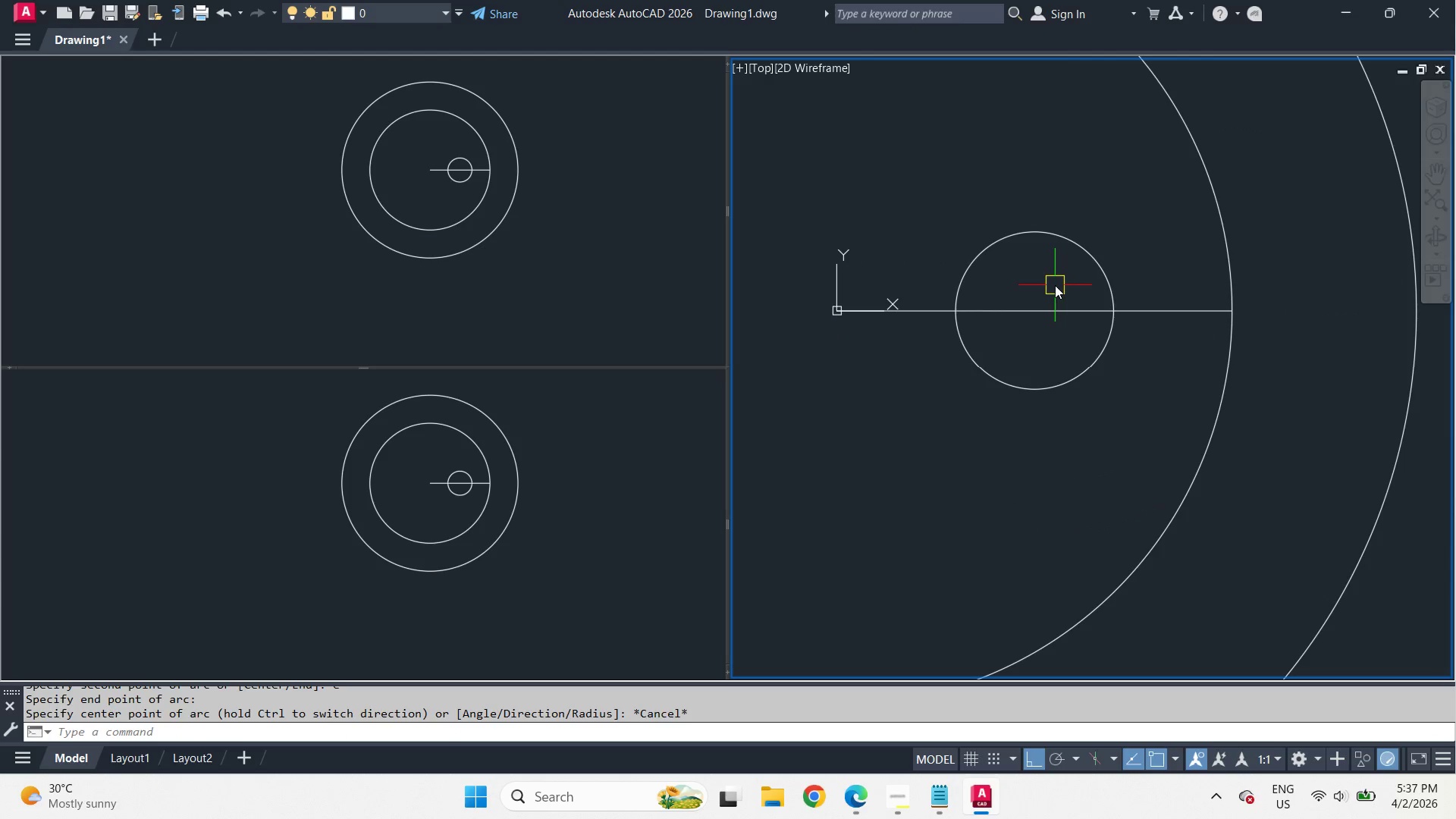 
key(A)
 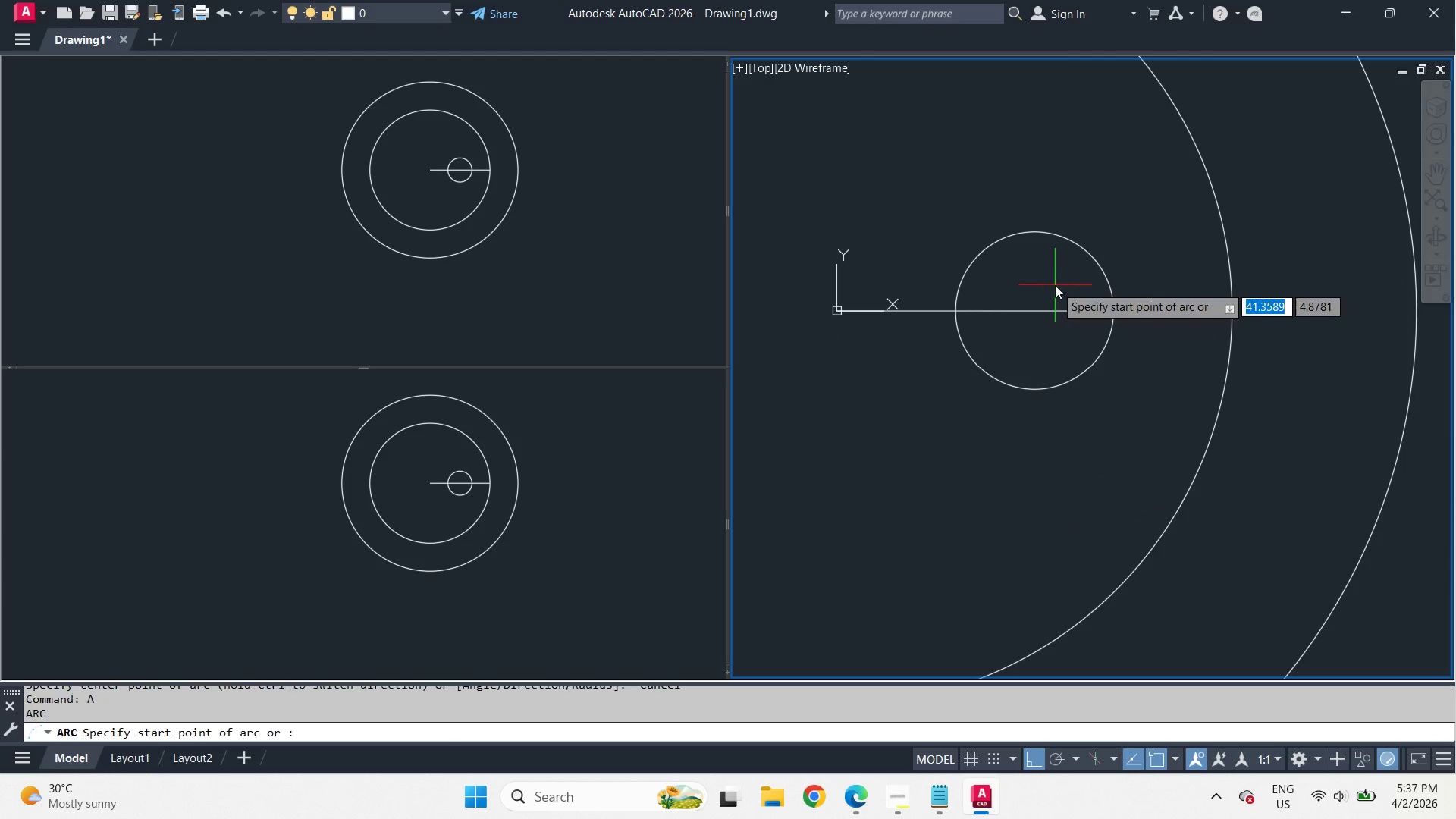 
key(Space)
 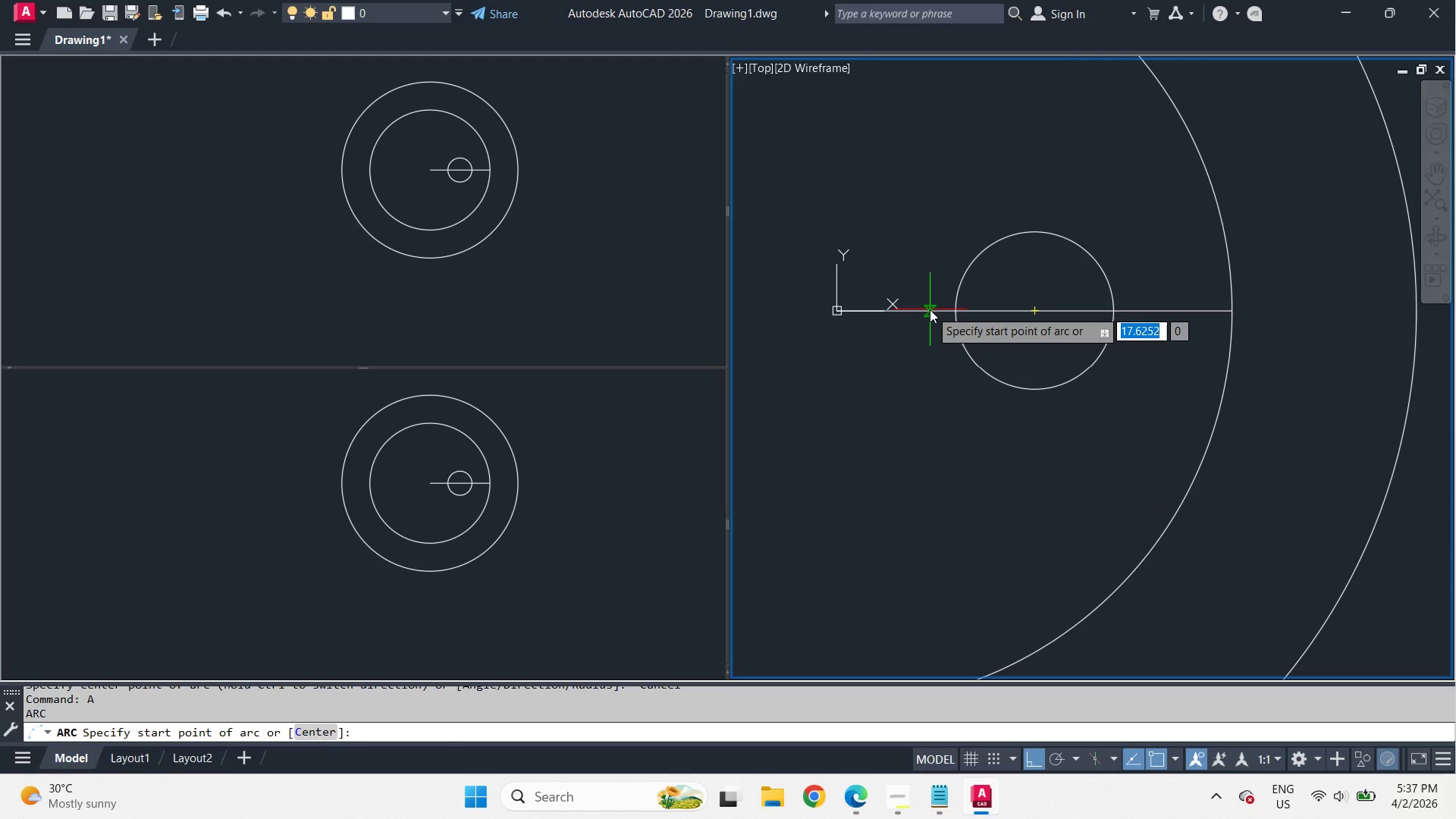 
type(end )
 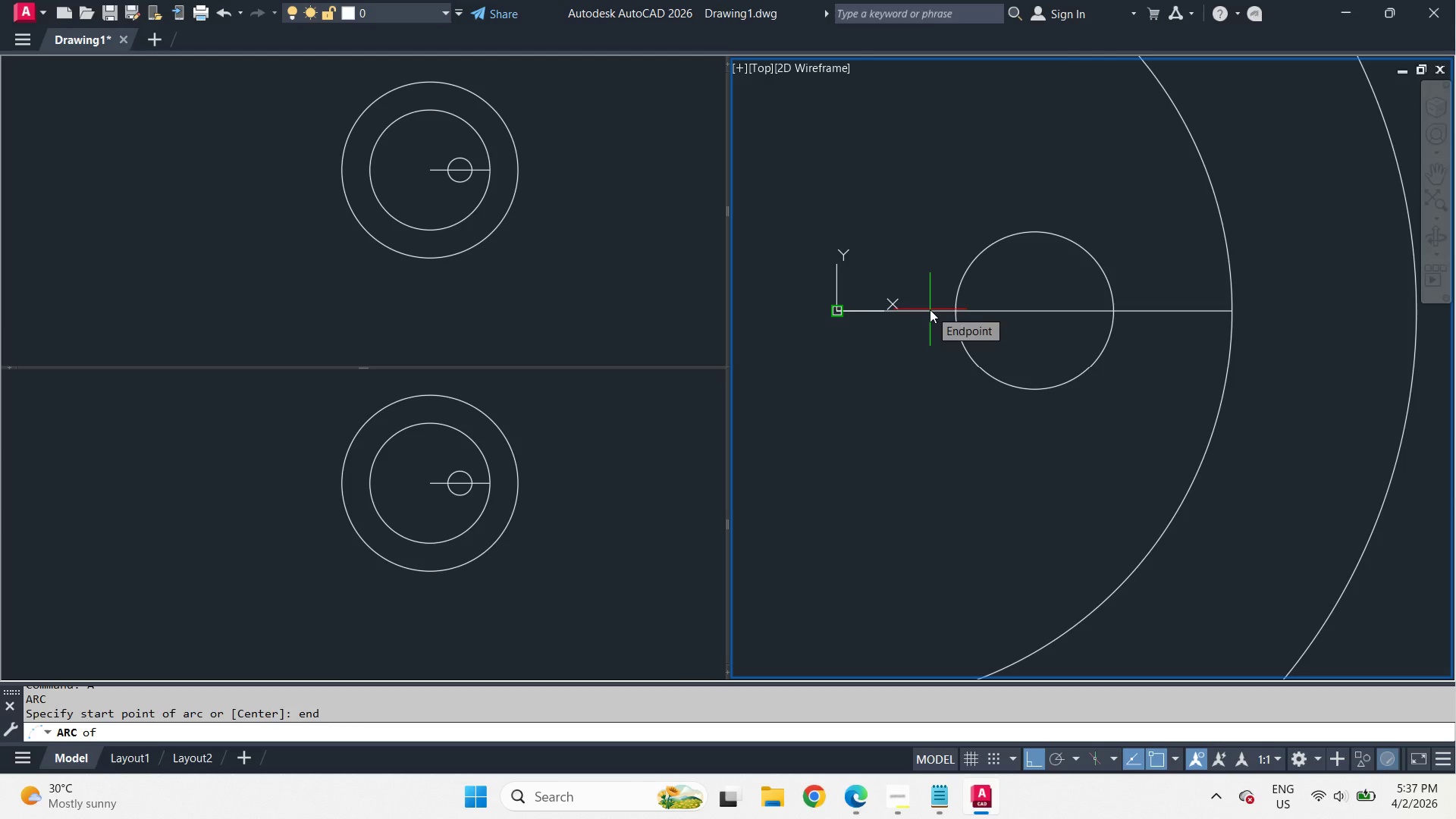 
left_click([930, 309])
 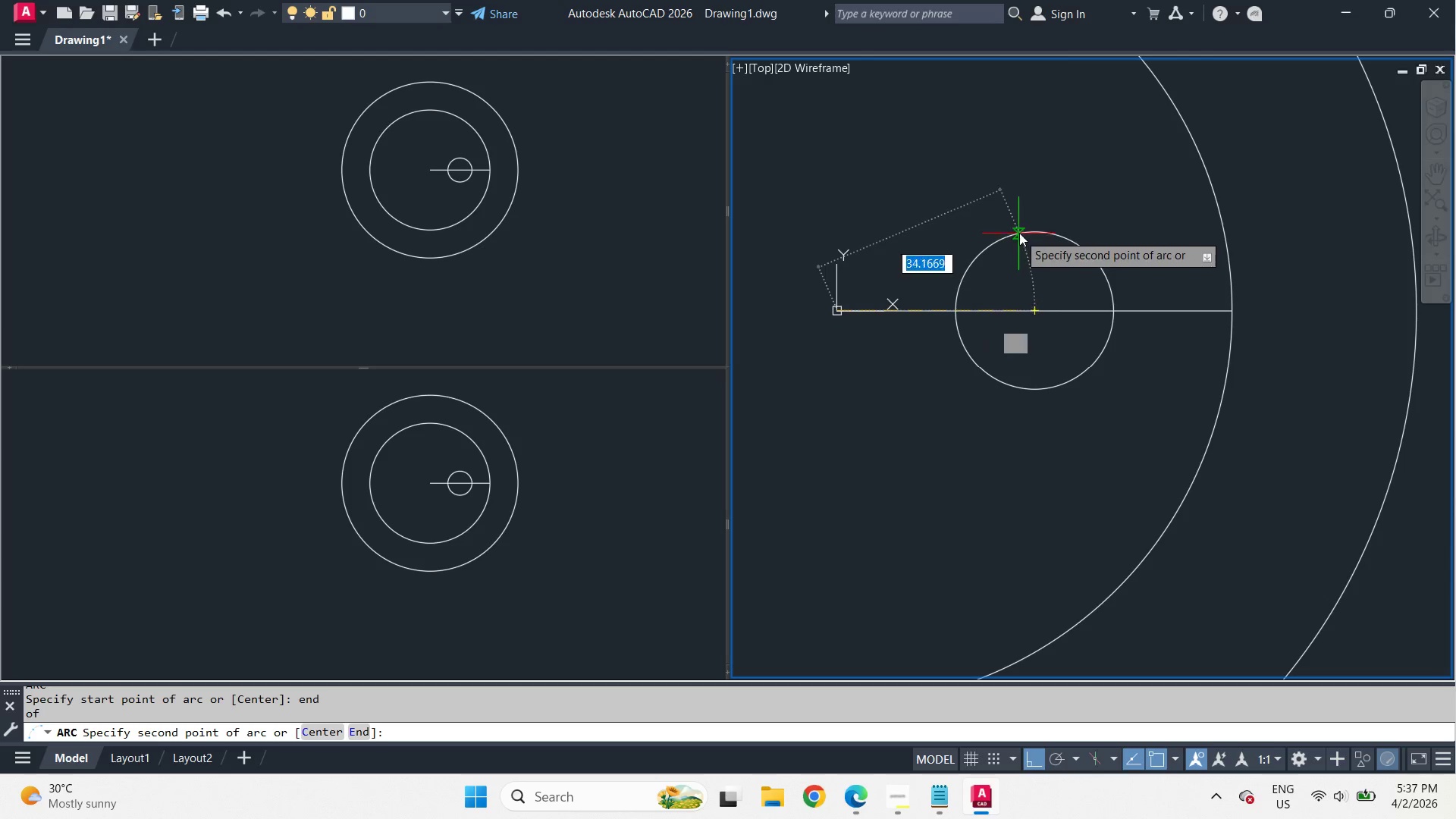 
left_click([1039, 235])
 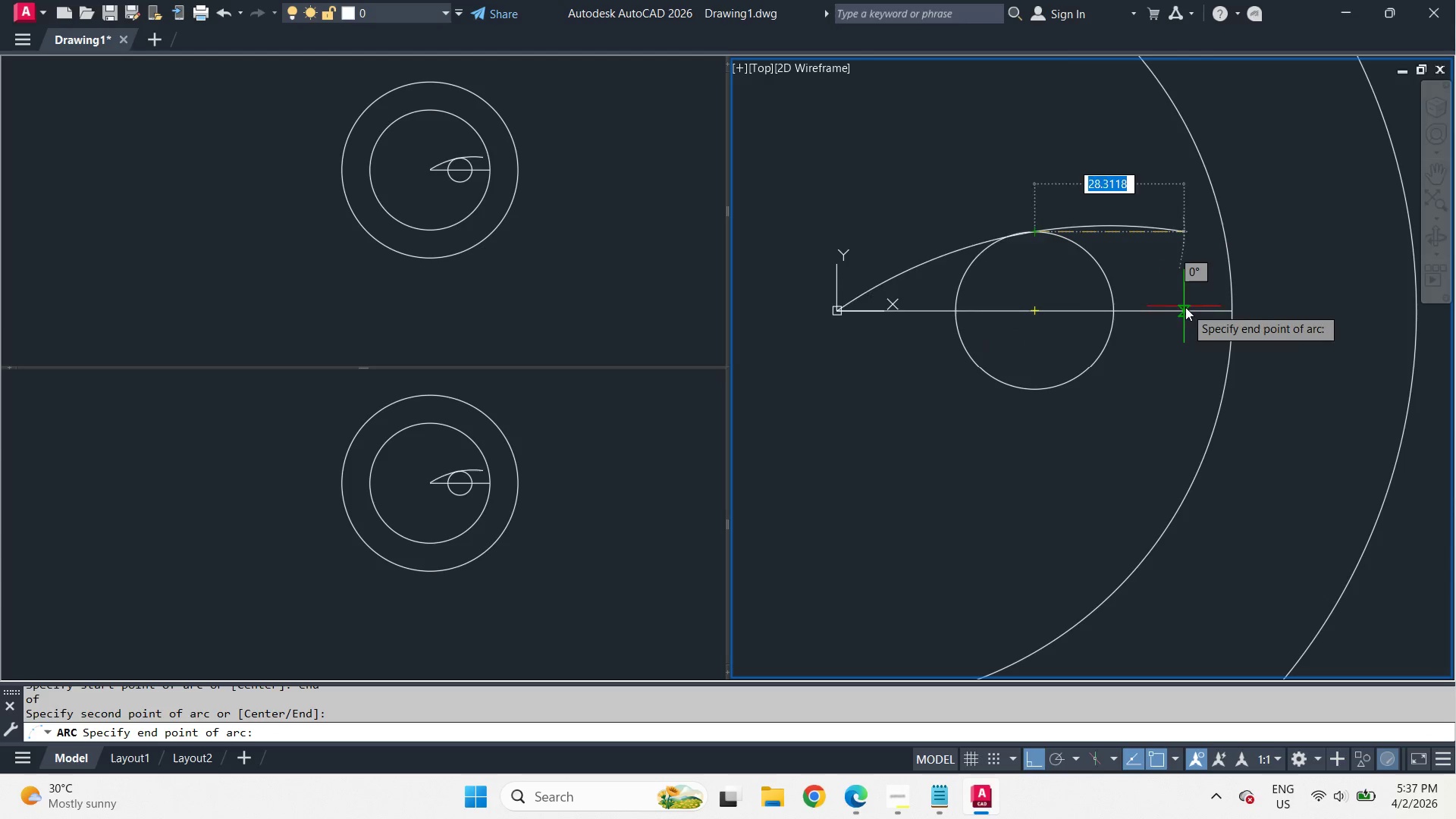 
type(end )
 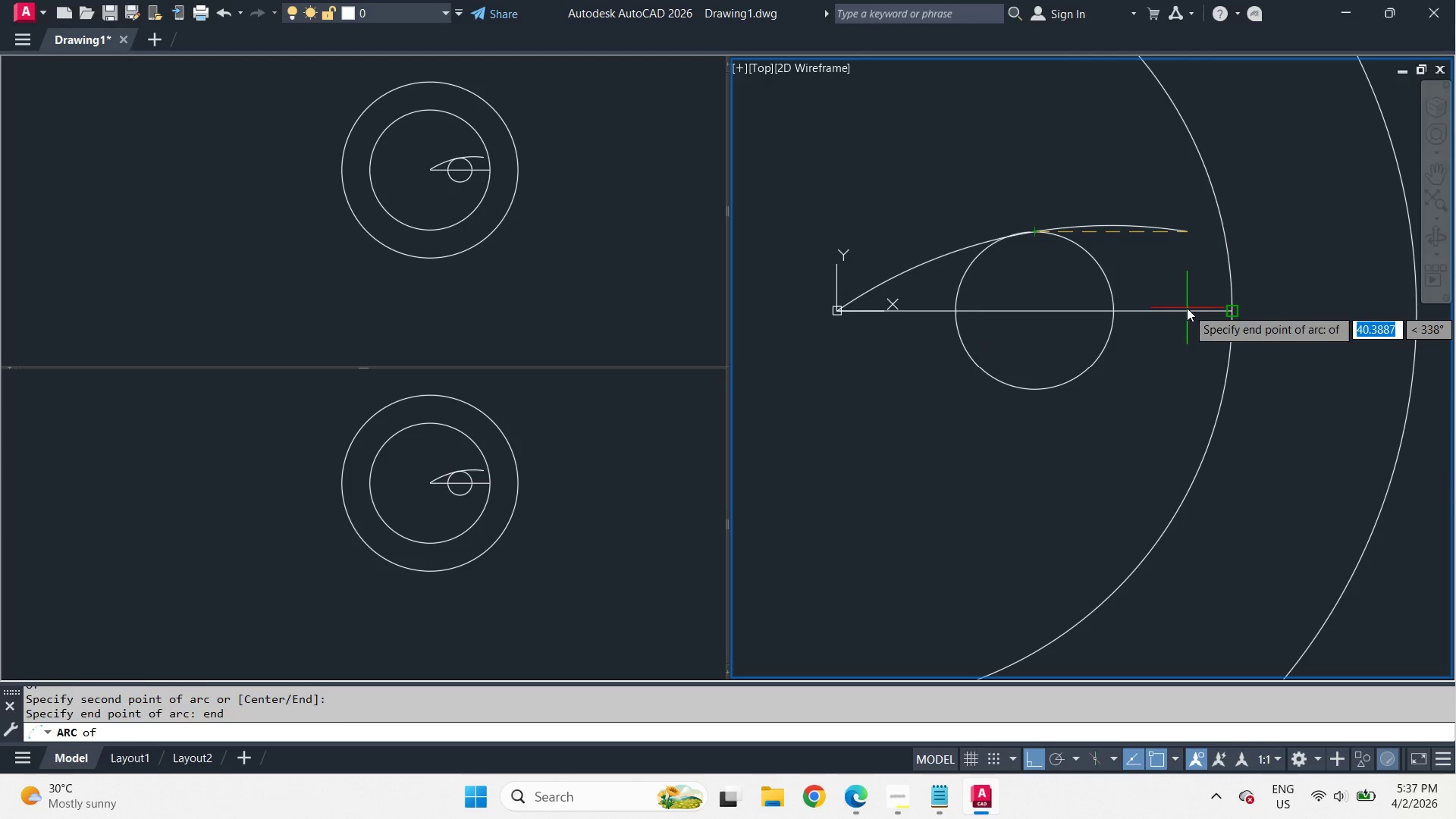 
left_click([1187, 308])
 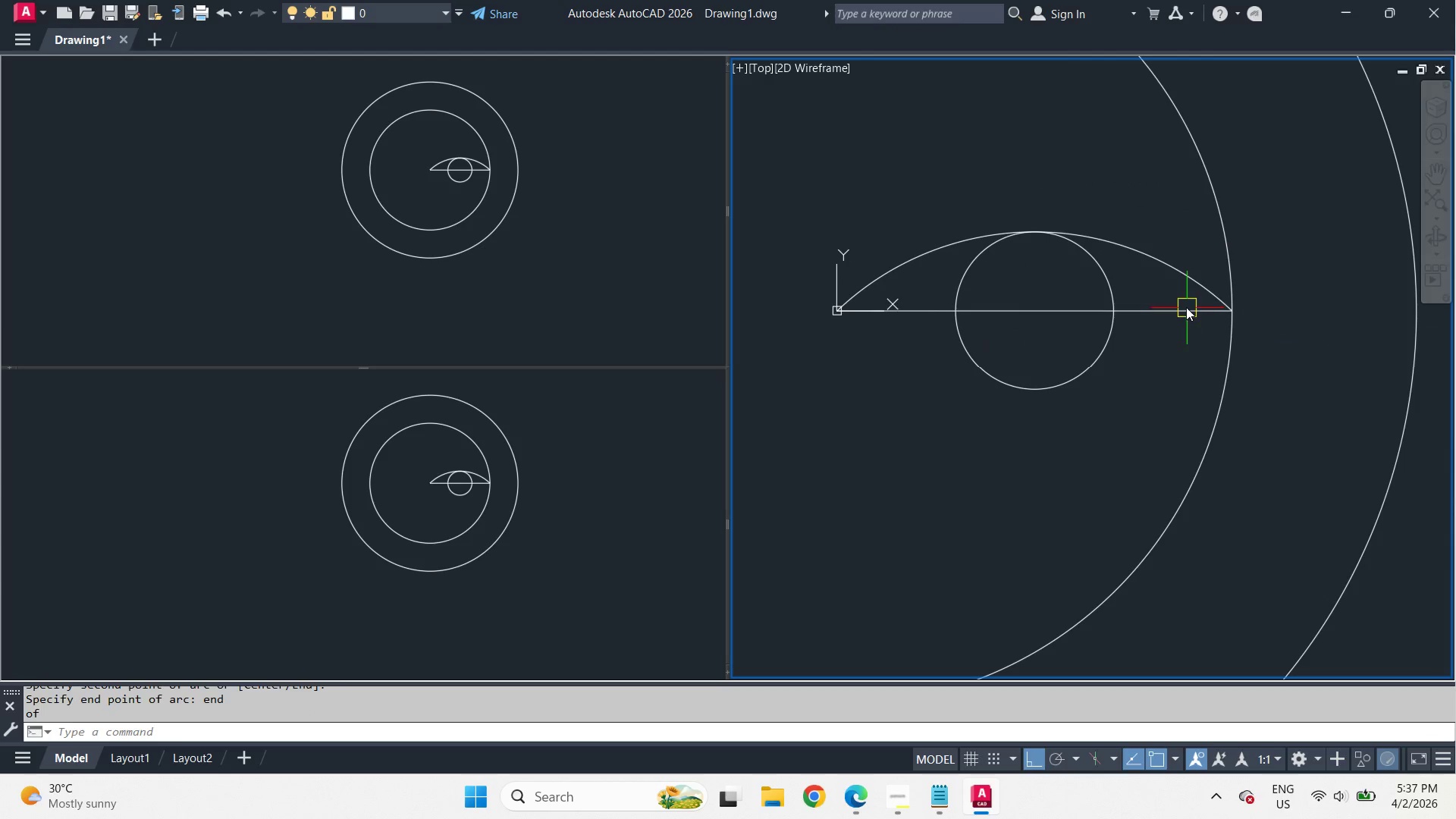 
key(Space)
 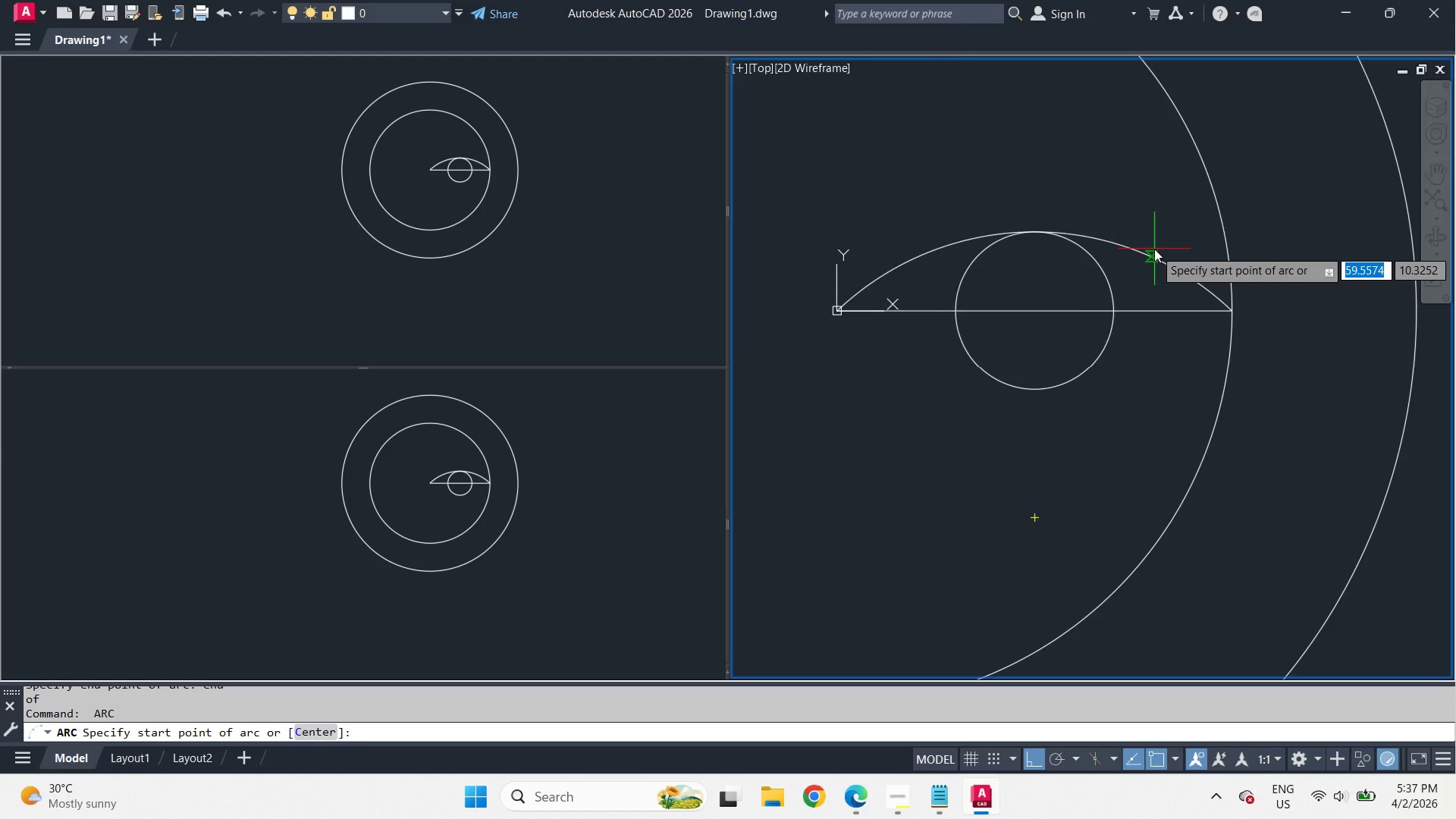 
key(Space)
 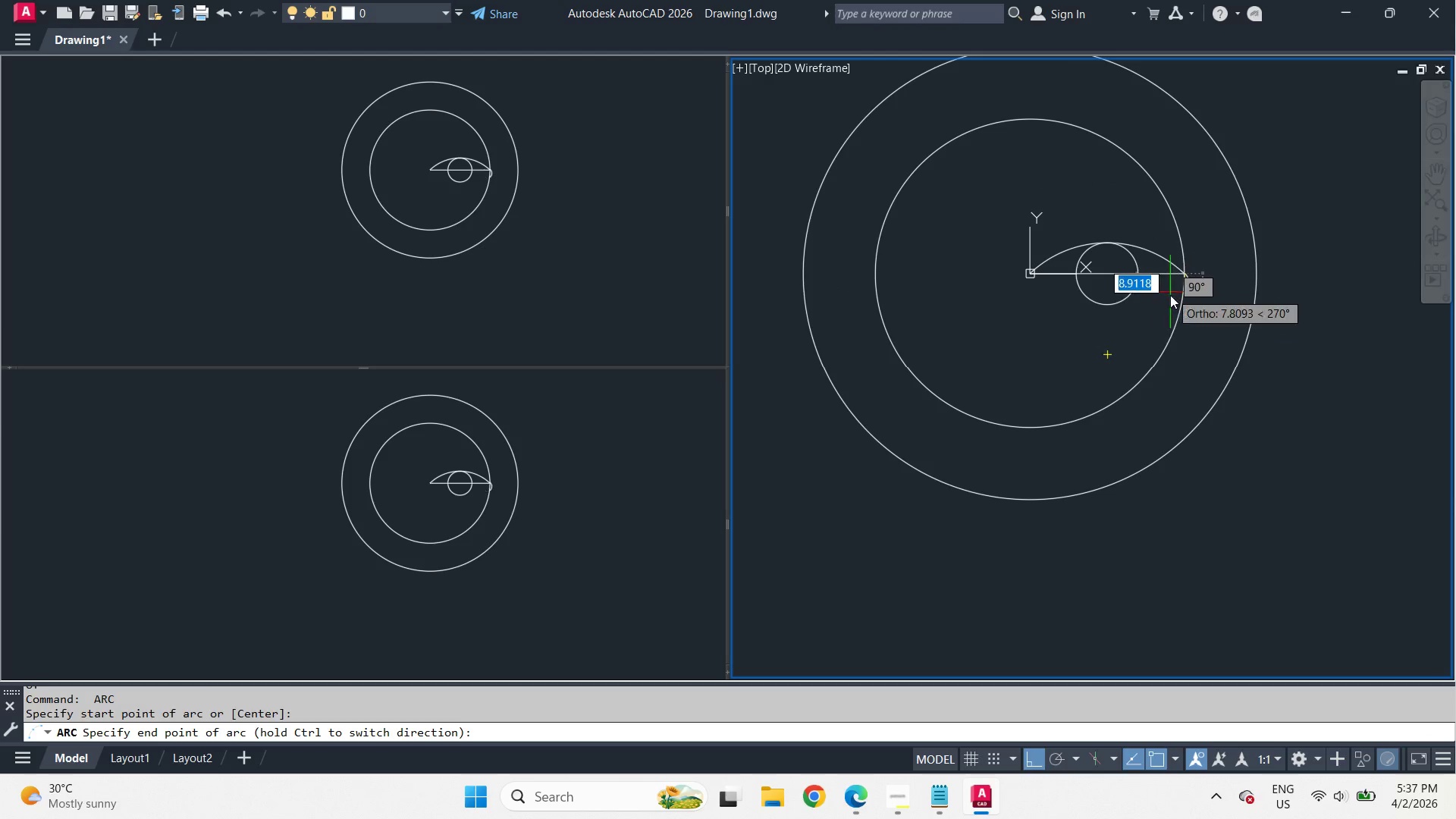 
scroll: coordinate [1154, 249], scroll_direction: down, amount: 2.0
 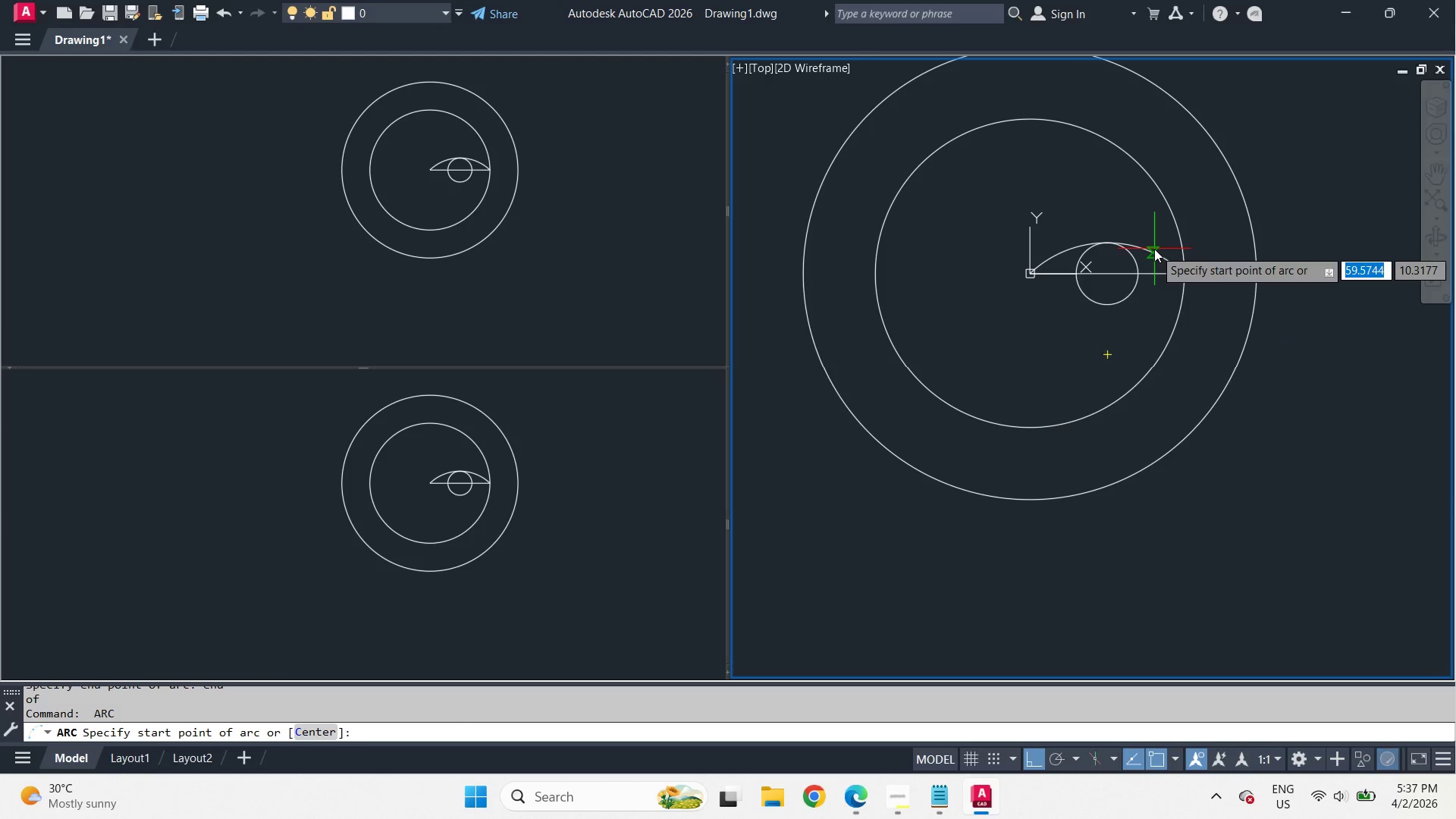 
key(Escape)
 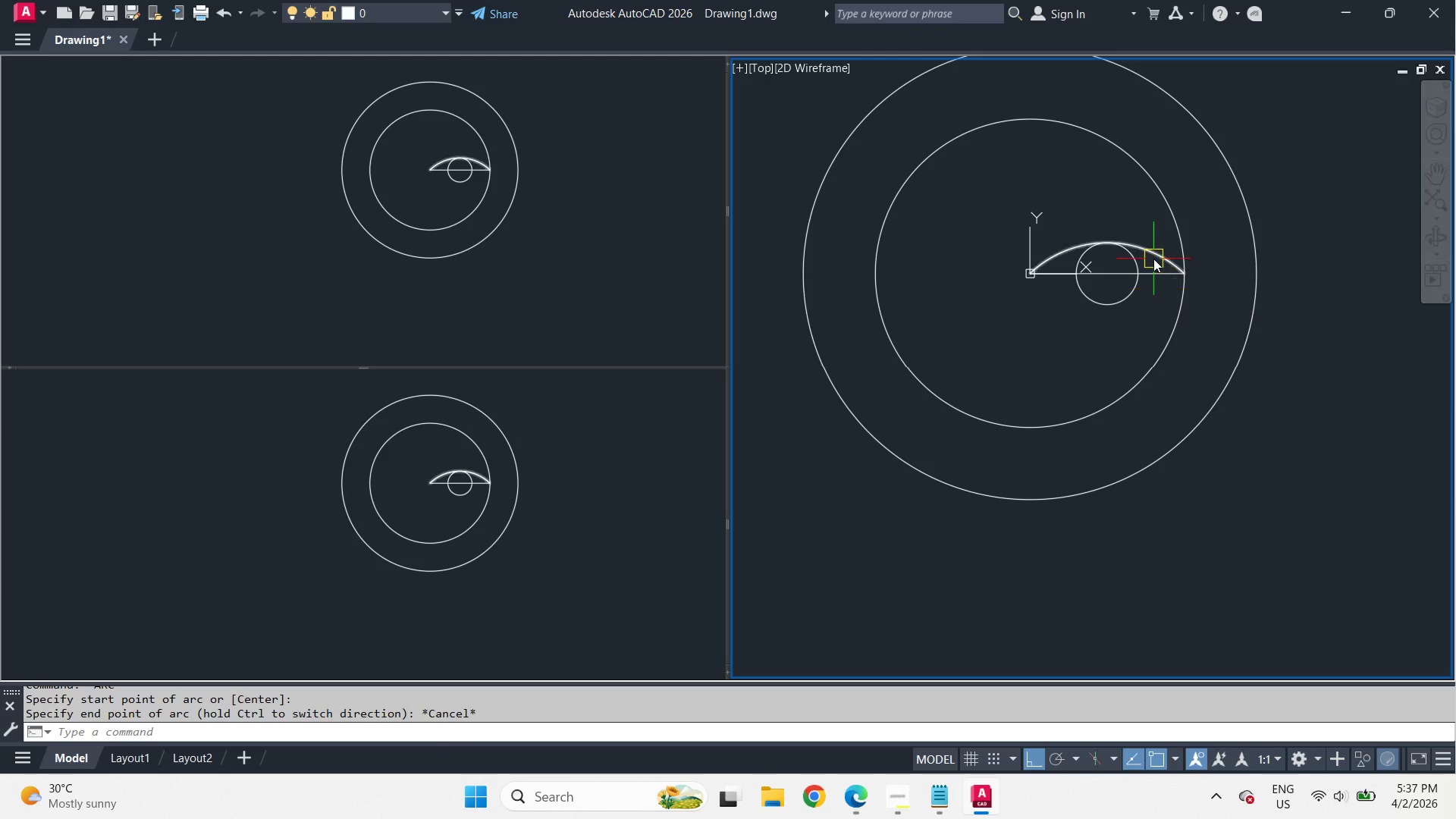 
left_click([1154, 248])
 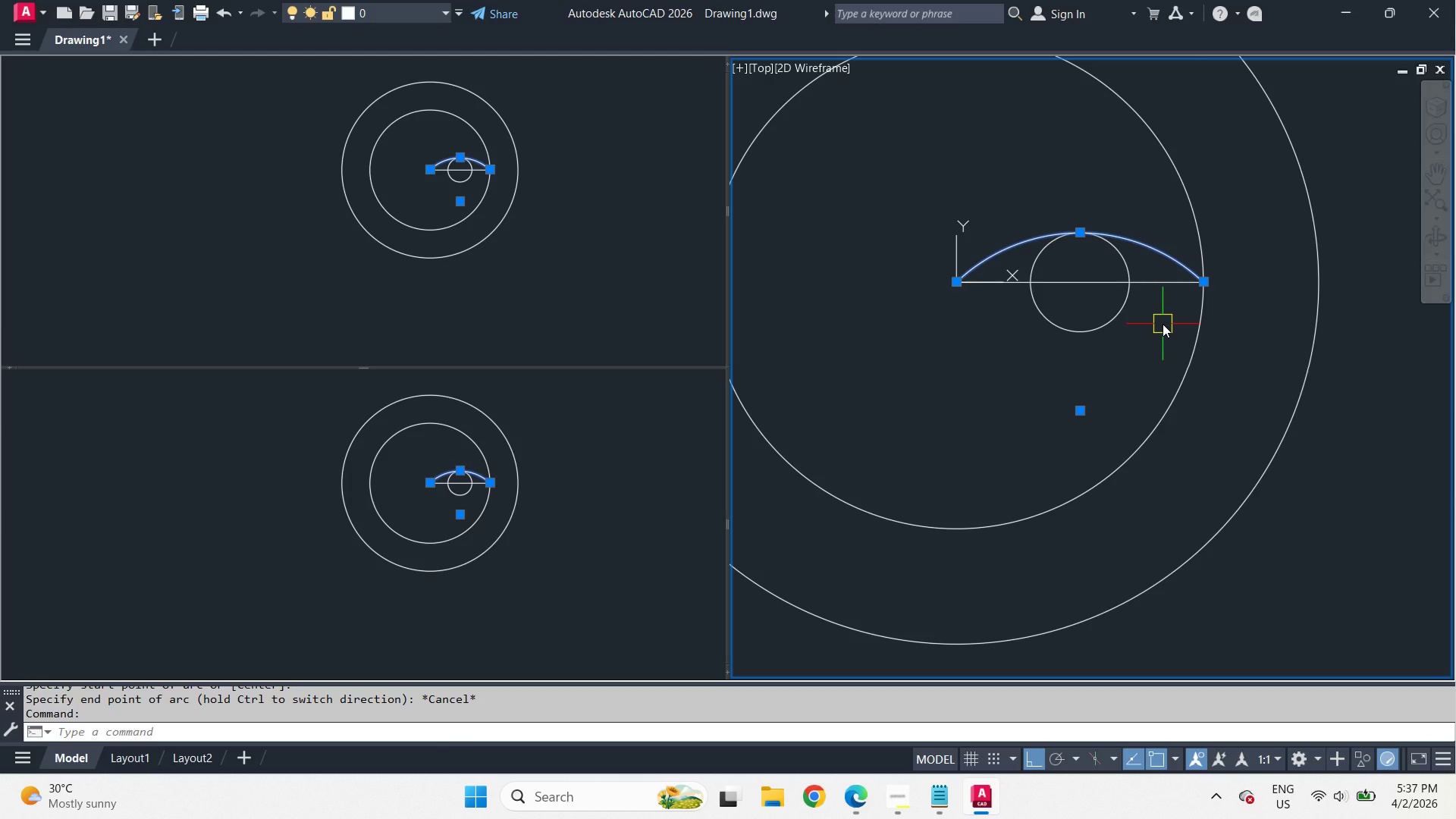 
scroll: coordinate [1153, 258], scroll_direction: up, amount: 1.0
 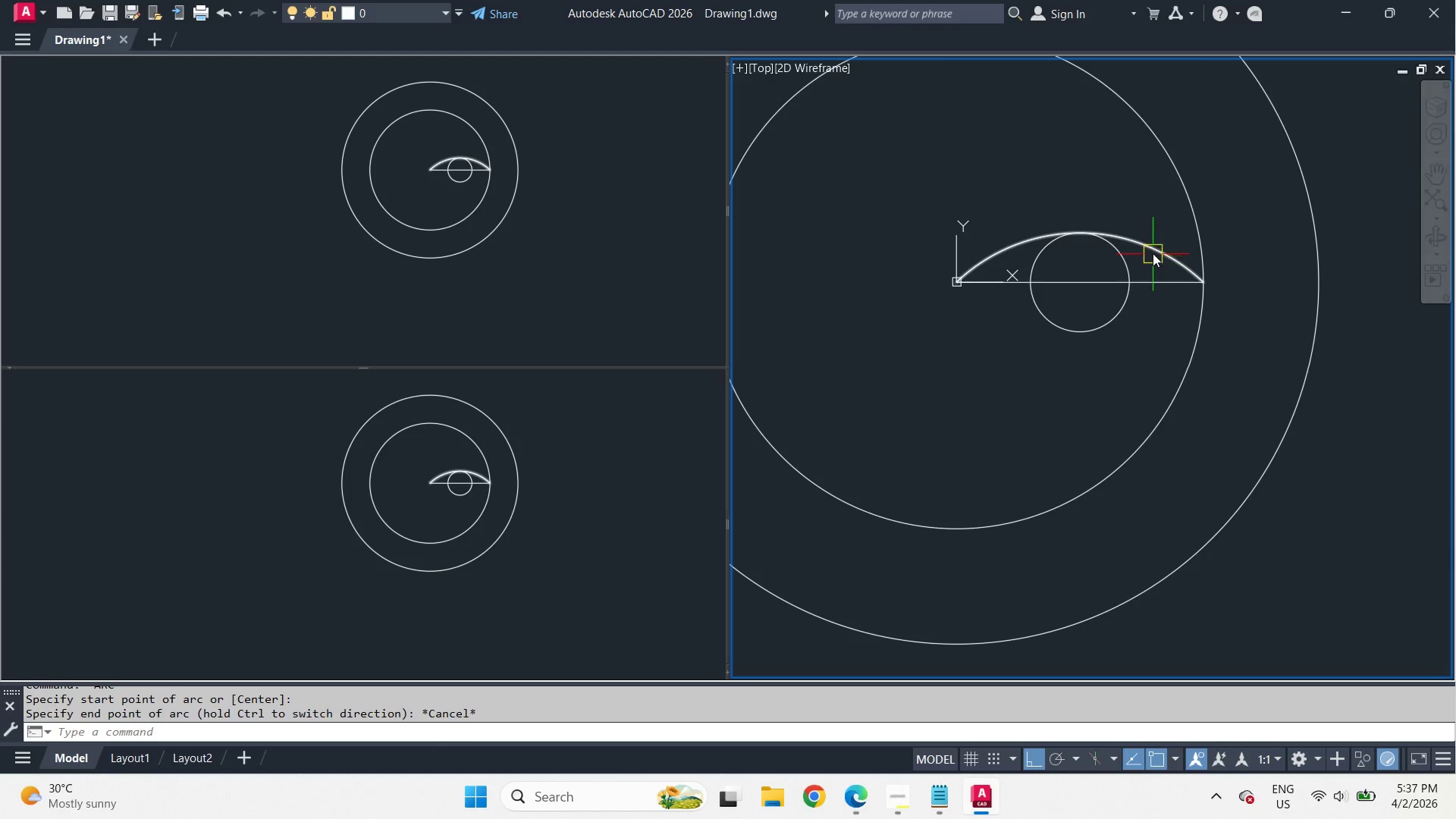 
type(ar )
 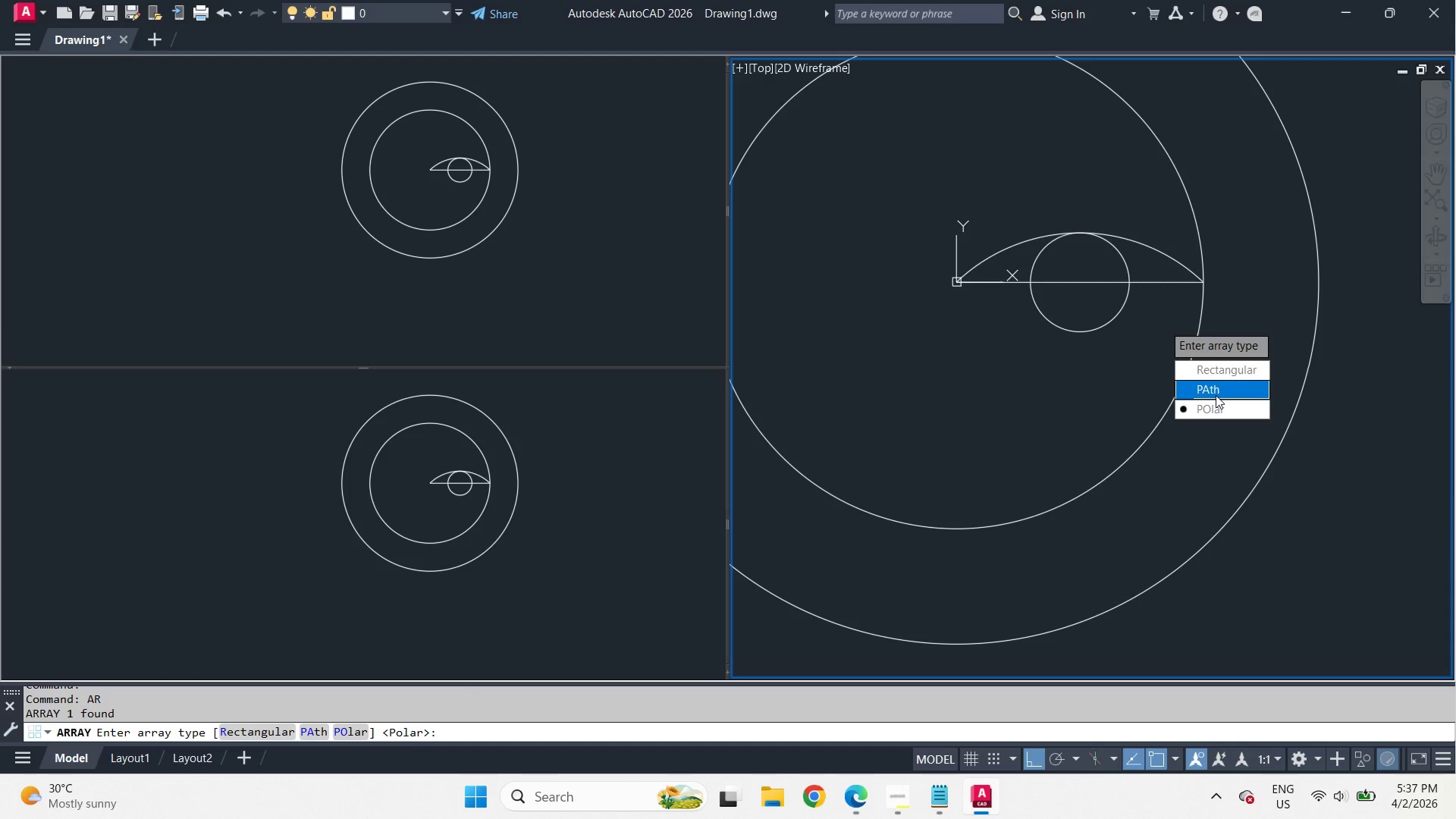 
left_click_drag(start_coordinate=[1216, 403], to_coordinate=[1163, 324])
 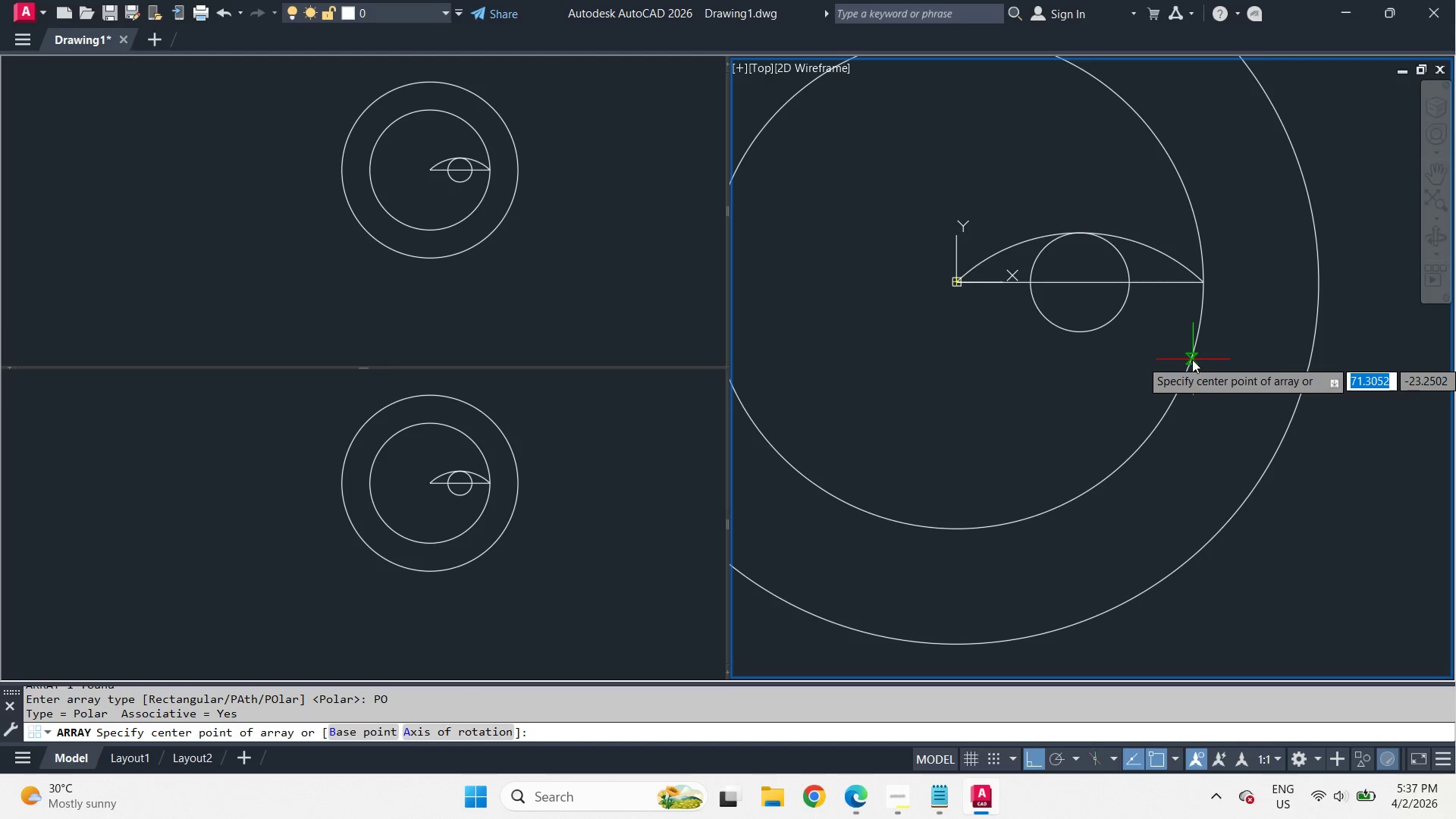 
type(cen )
 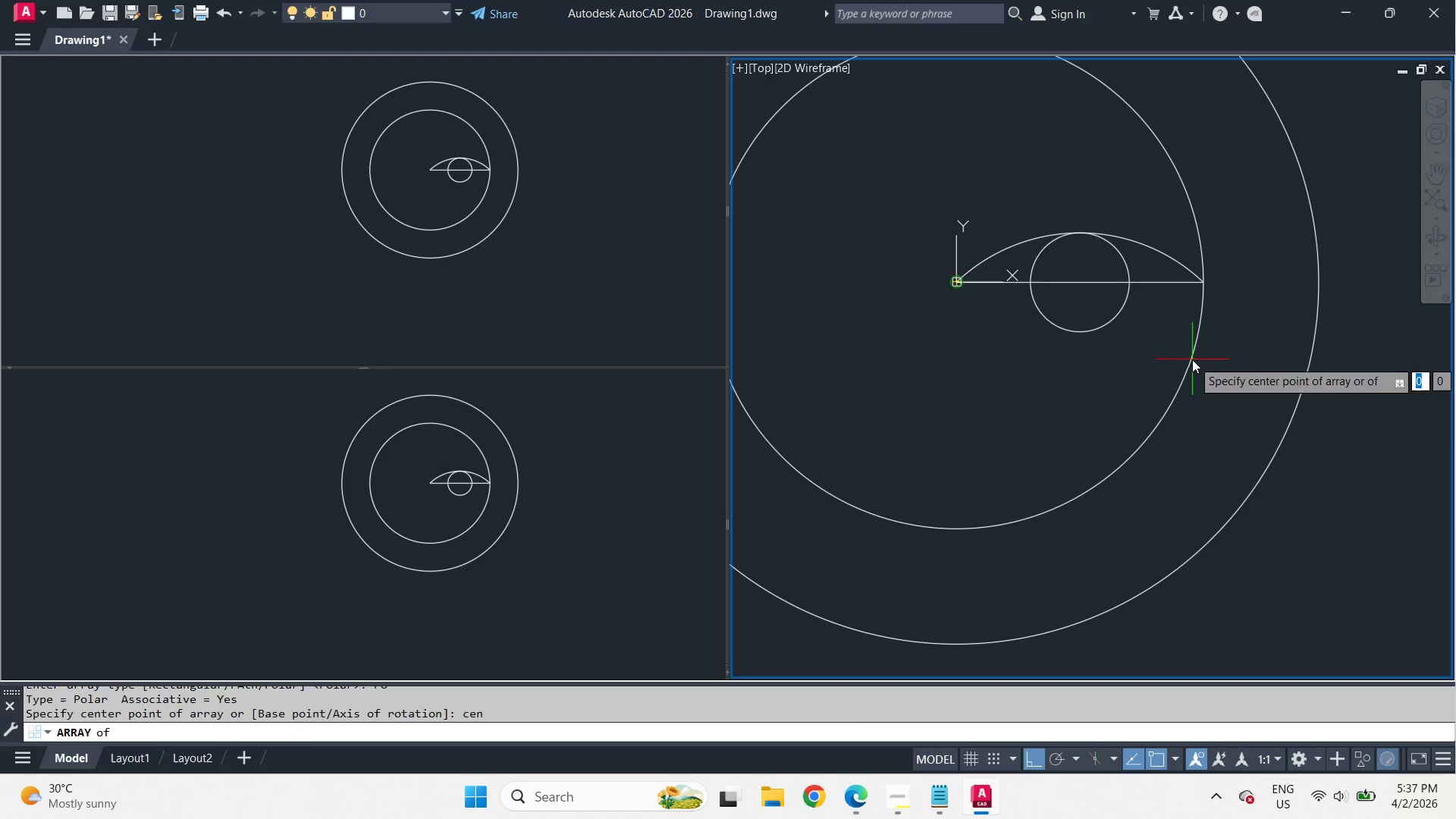 
left_click([1192, 359])
 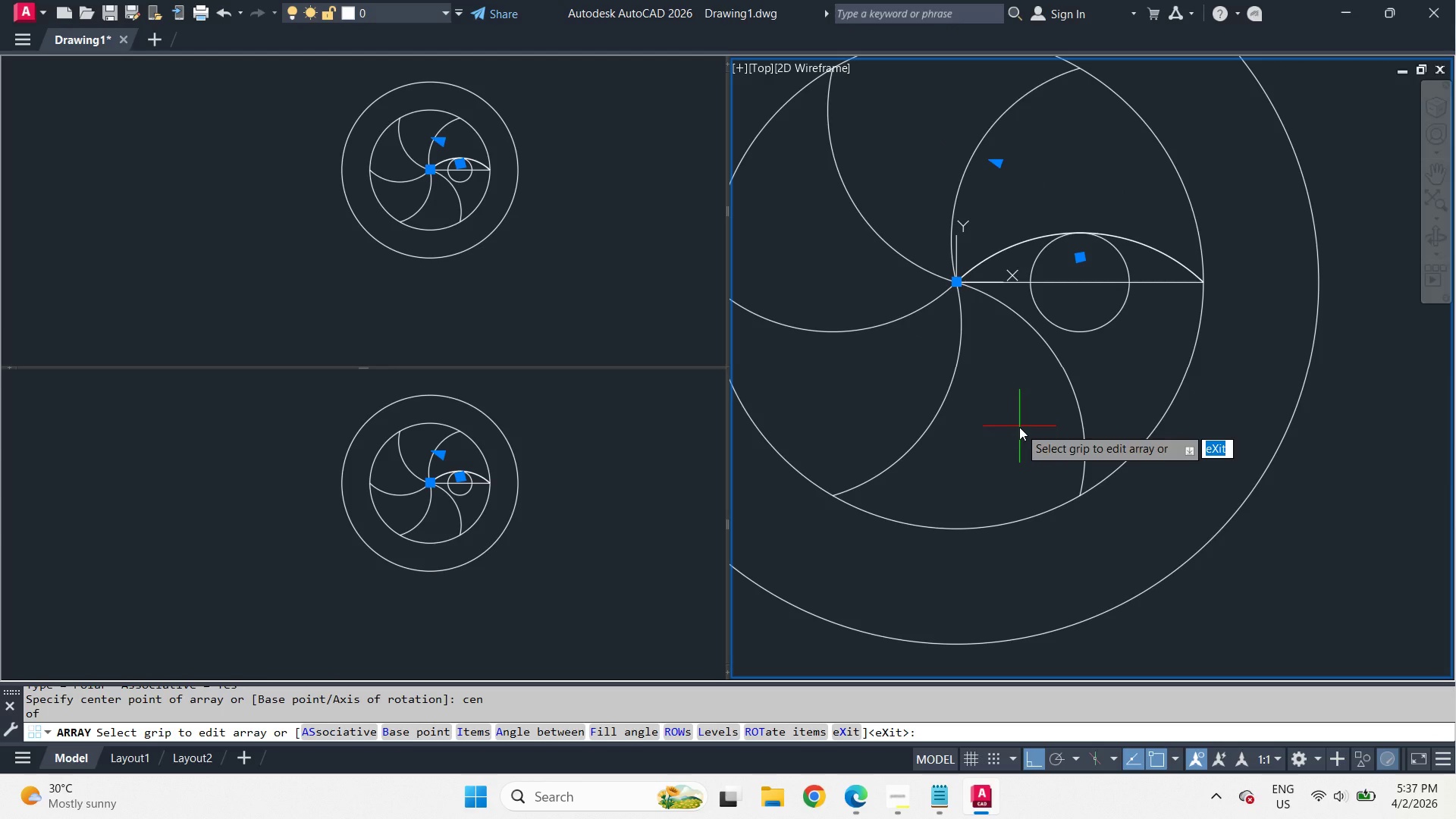 
wait(5.84)
 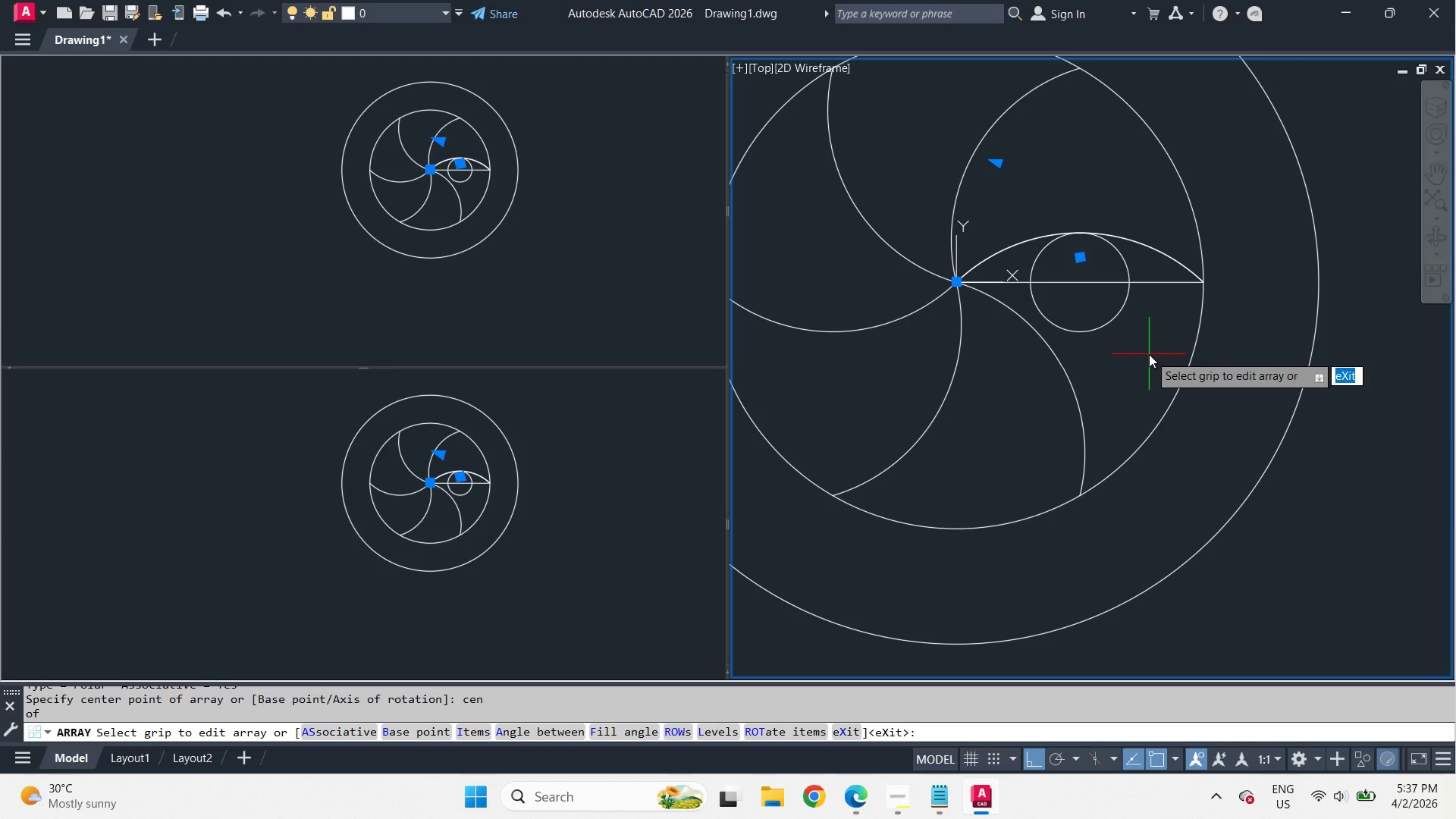 
key(Space)
 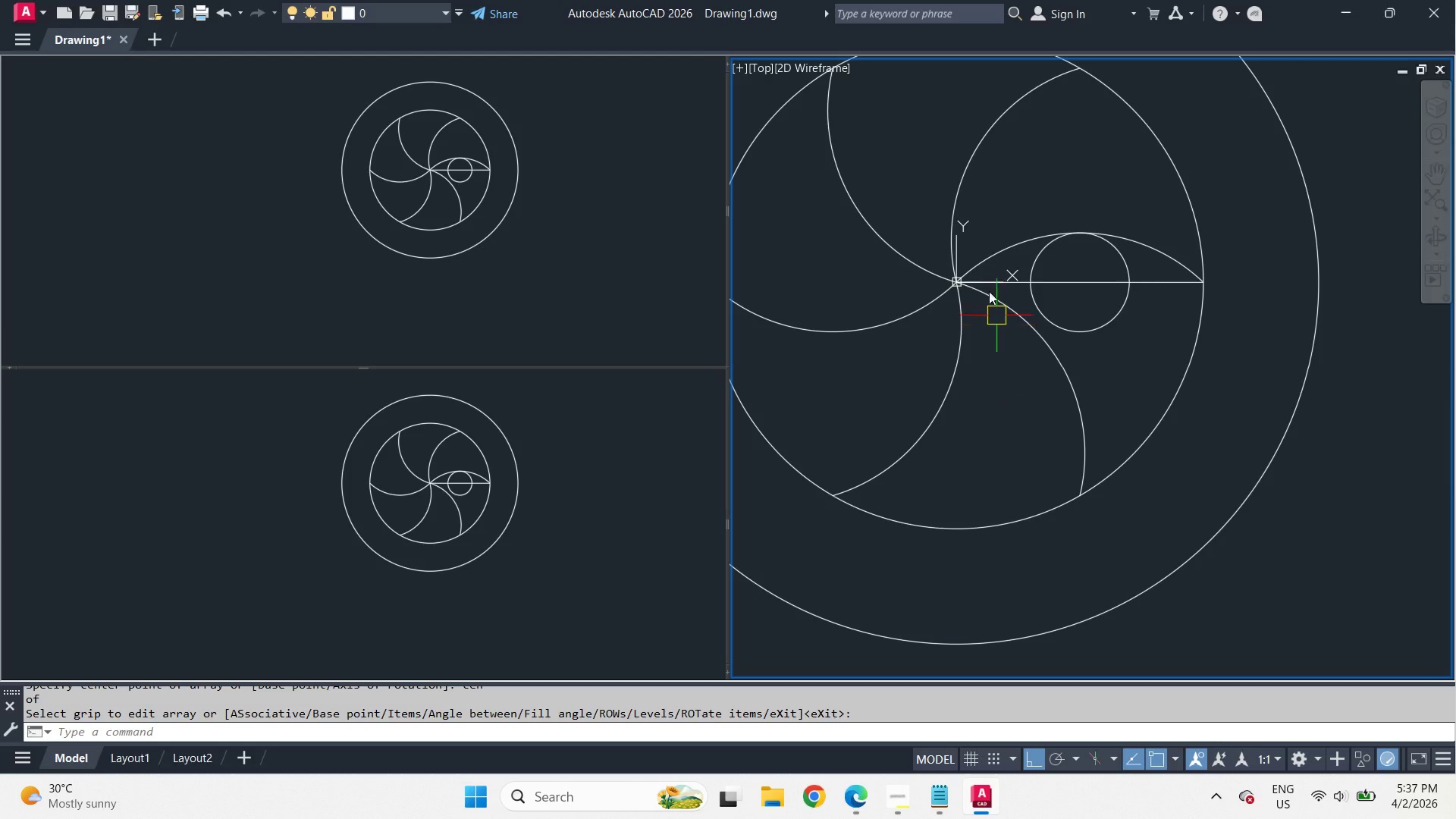 
scroll: coordinate [972, 255], scroll_direction: up, amount: 2.0
 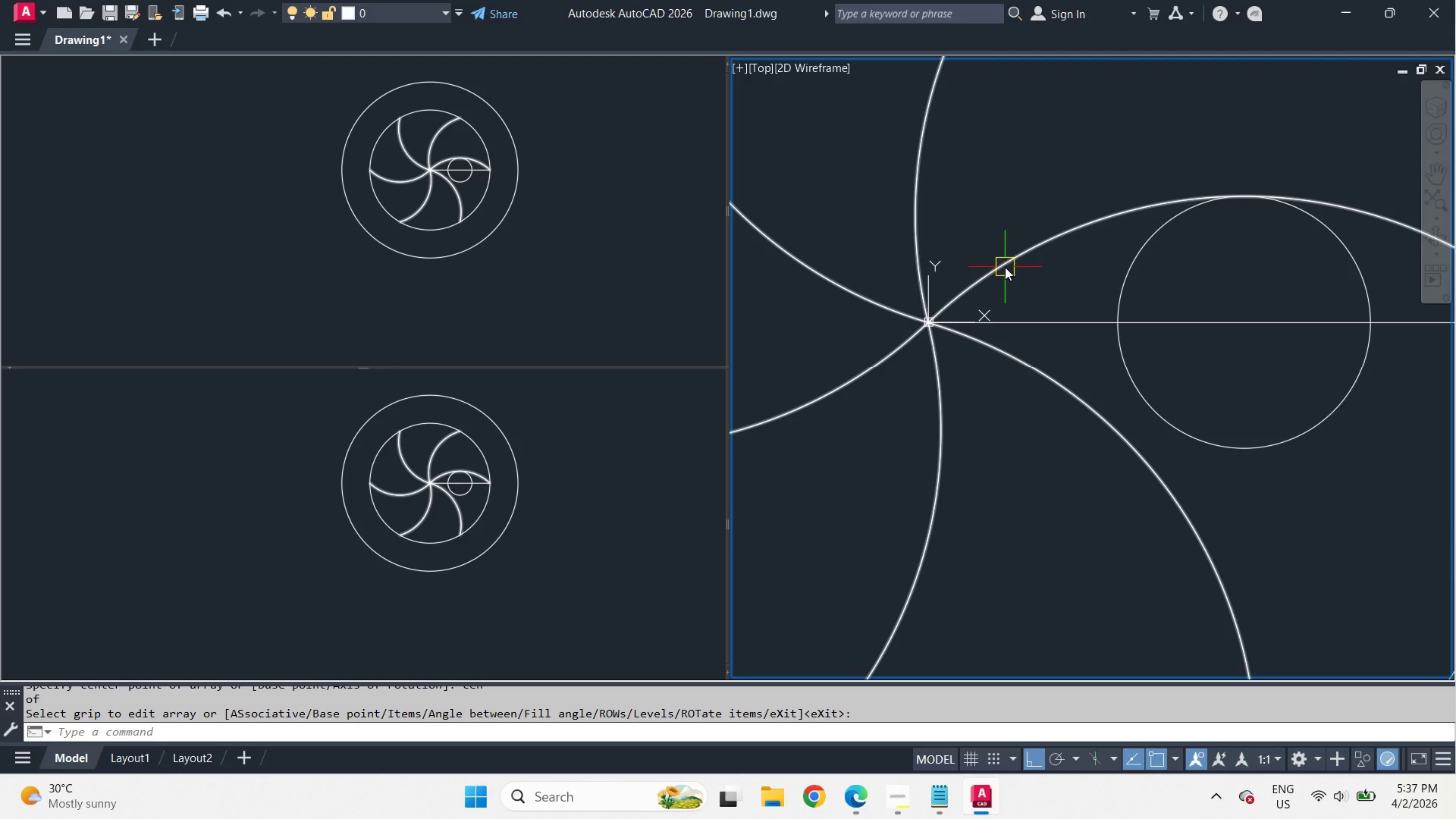 
left_click([1005, 267])
 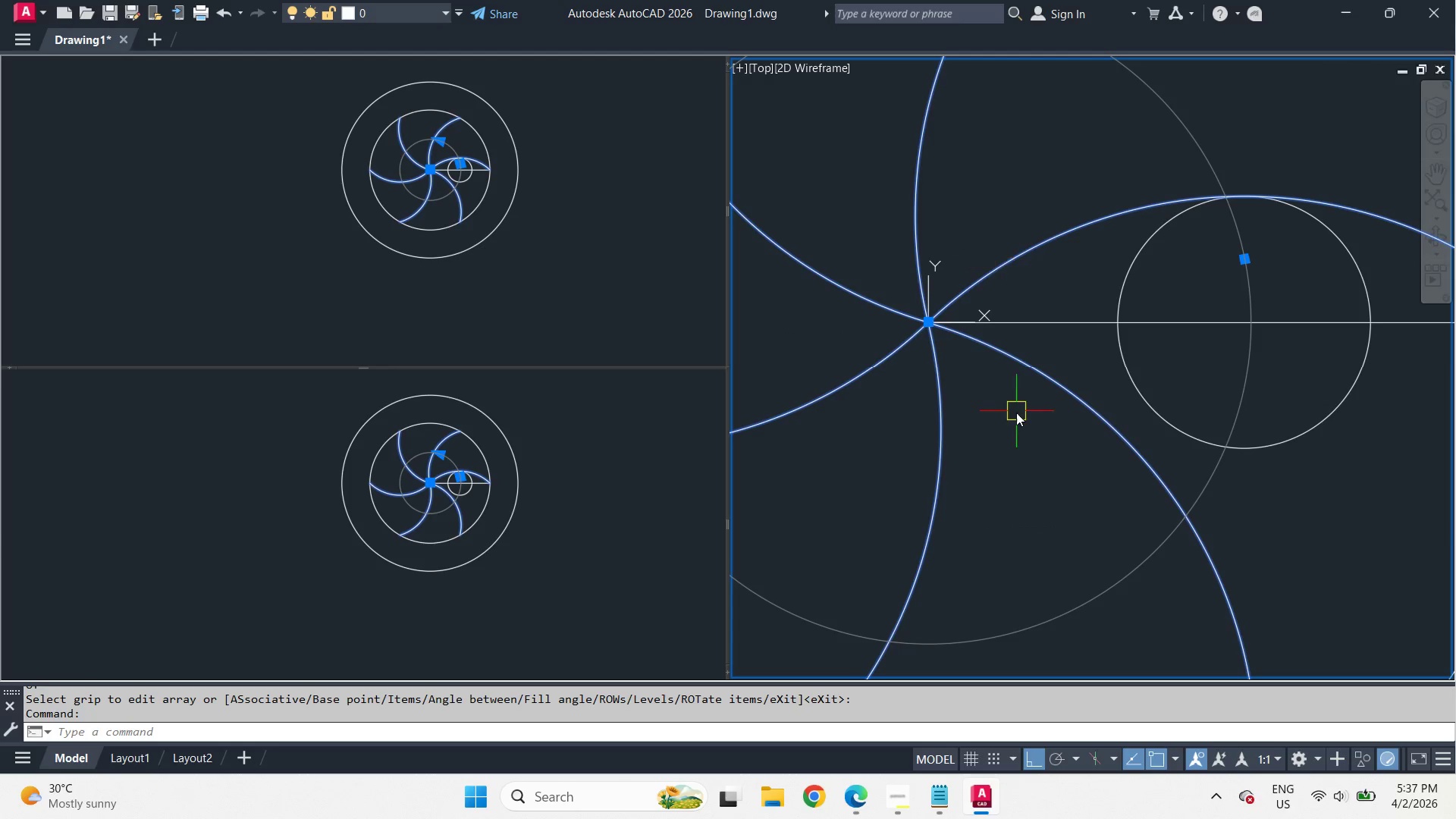 
key(X)
 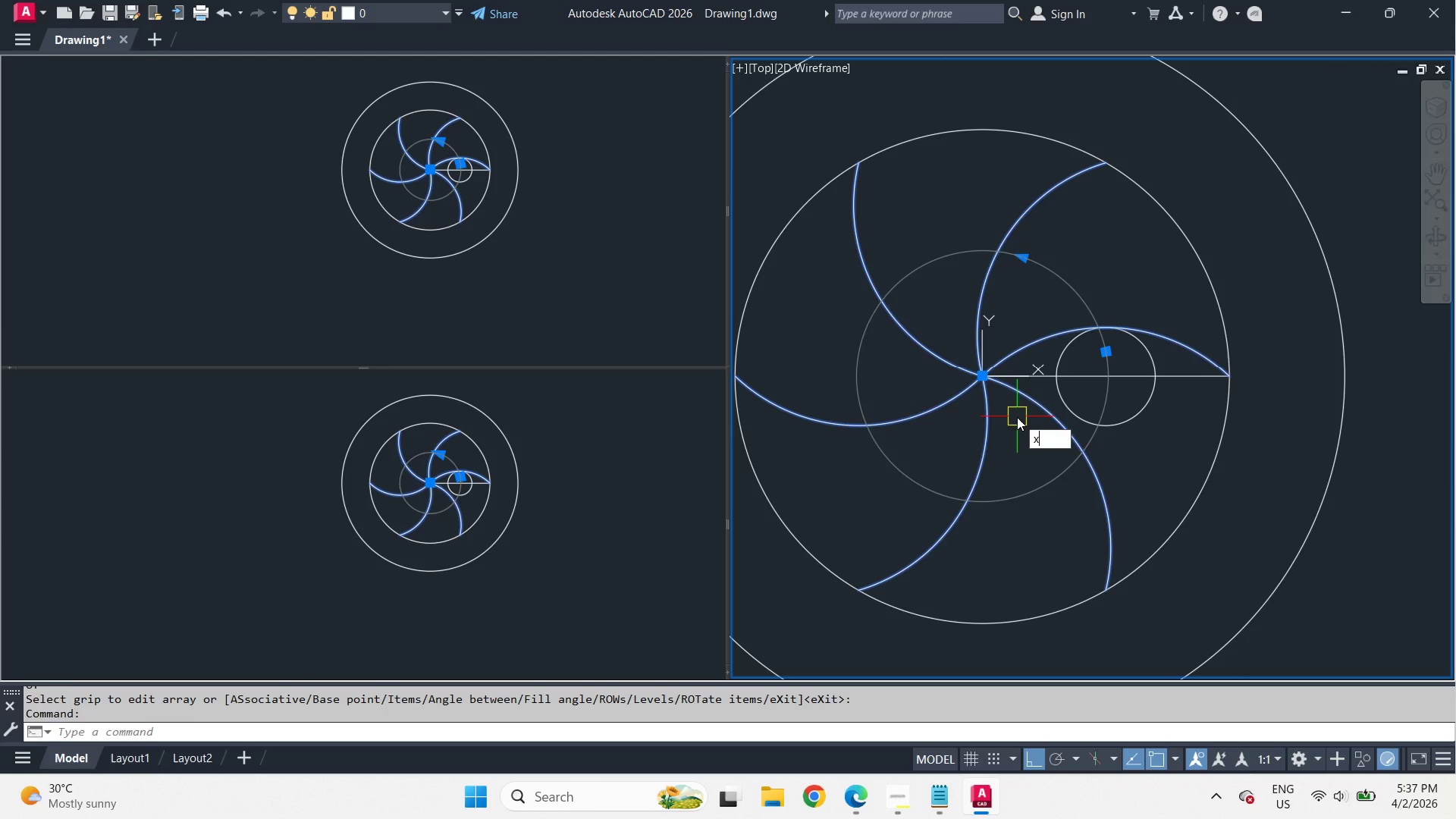 
scroll: coordinate [1016, 413], scroll_direction: down, amount: 2.0
 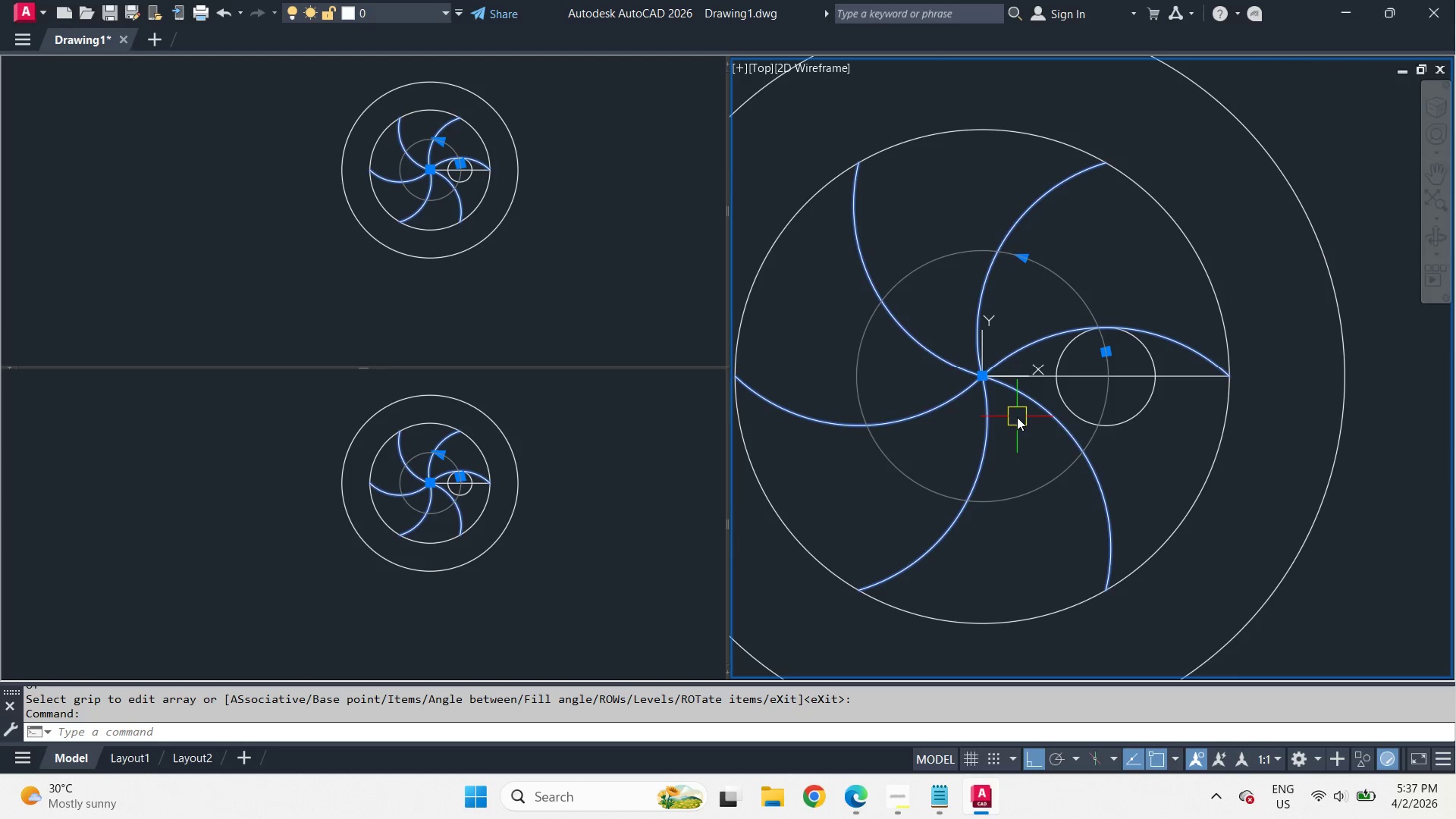 
key(Space)
 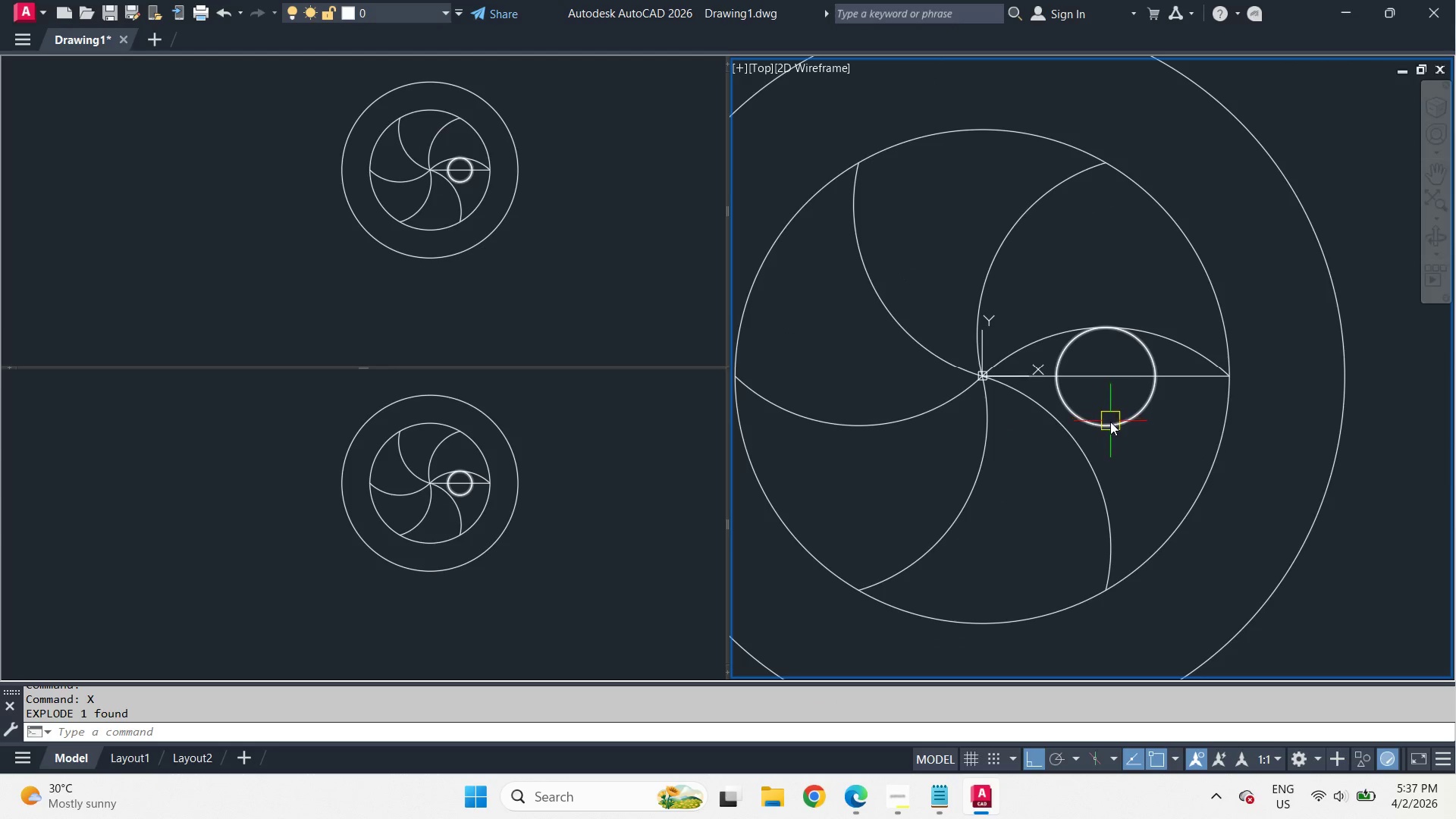 
left_click([1112, 424])
 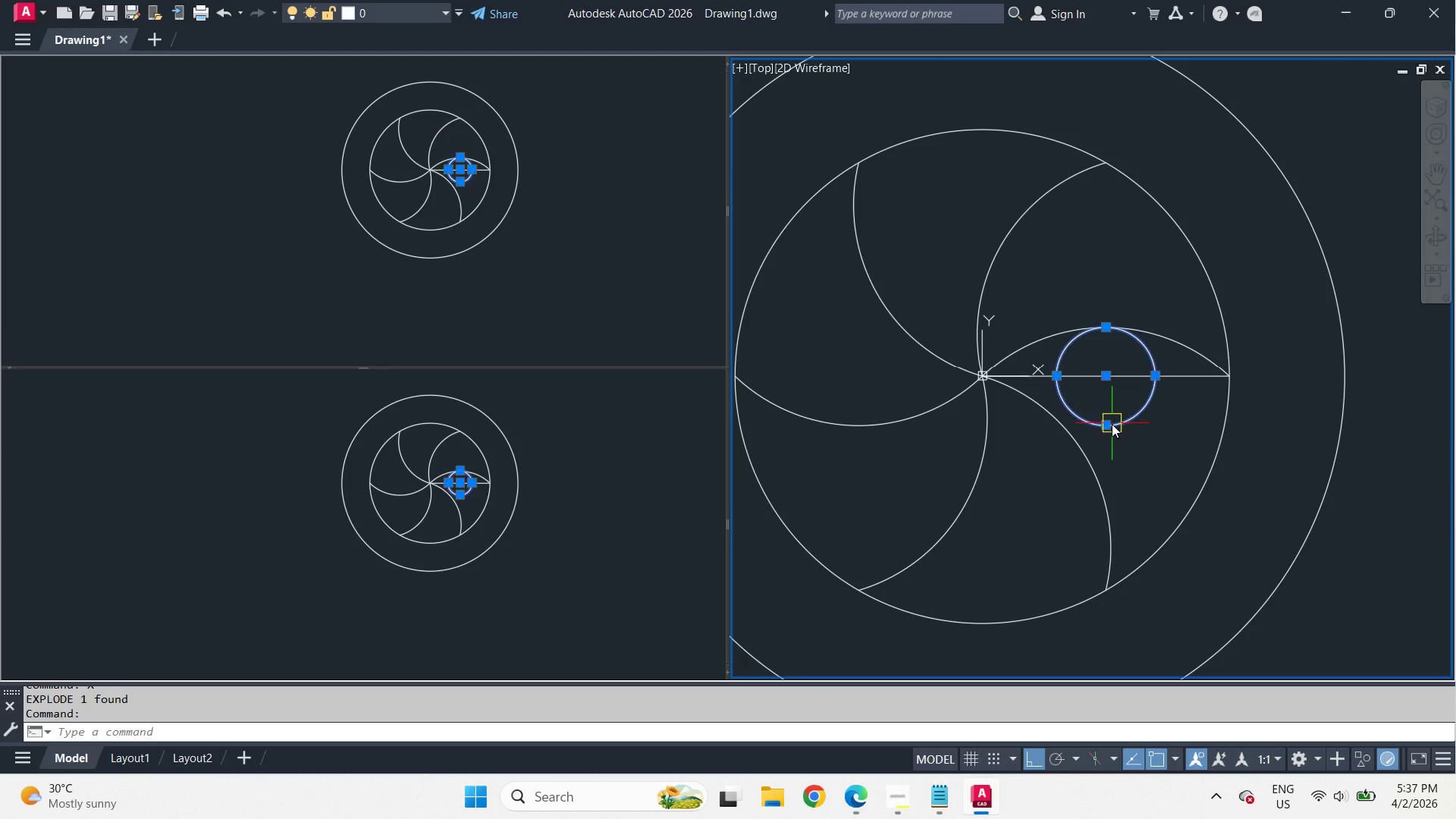 
key(E)
 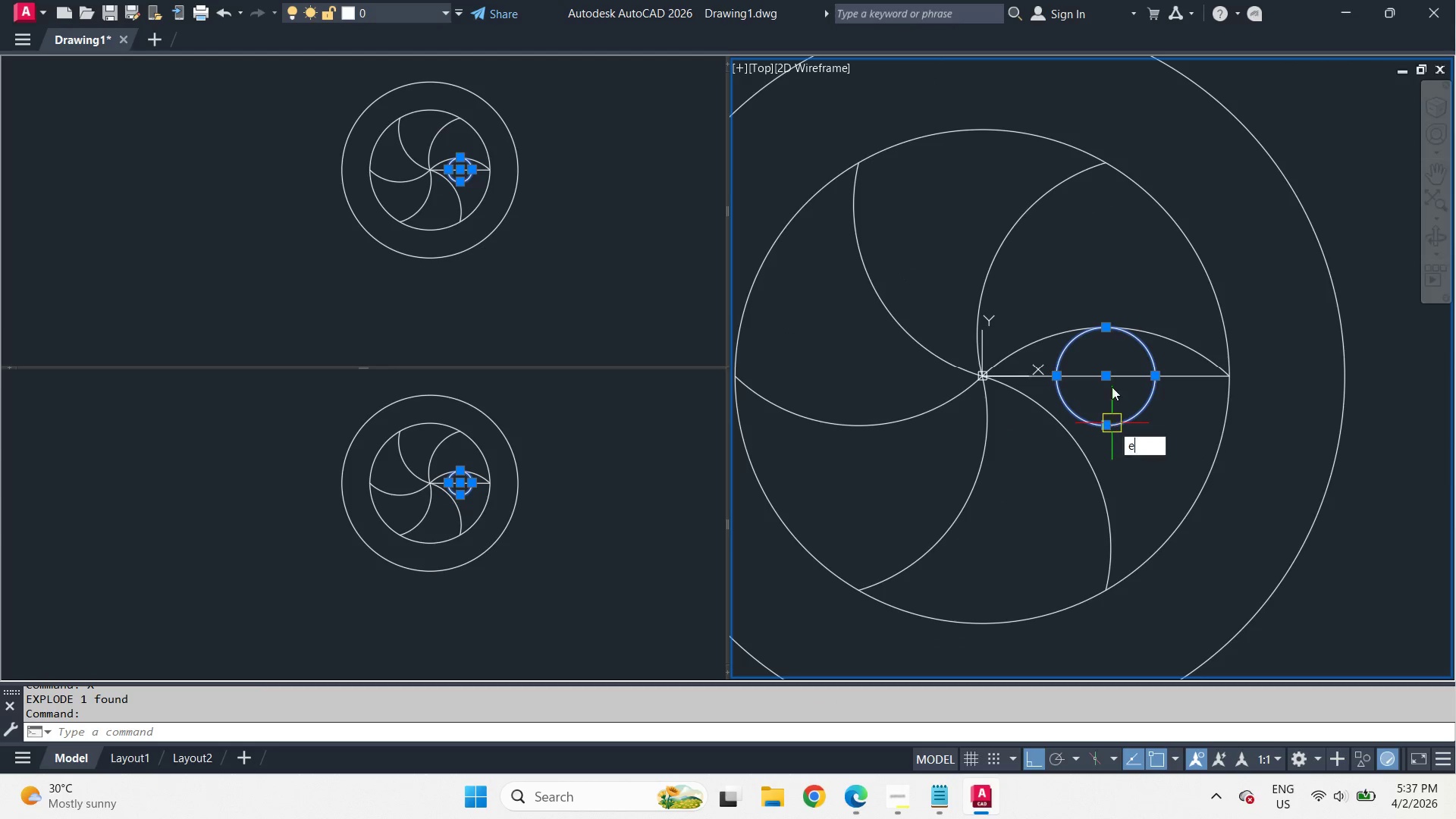 
key(Space)
 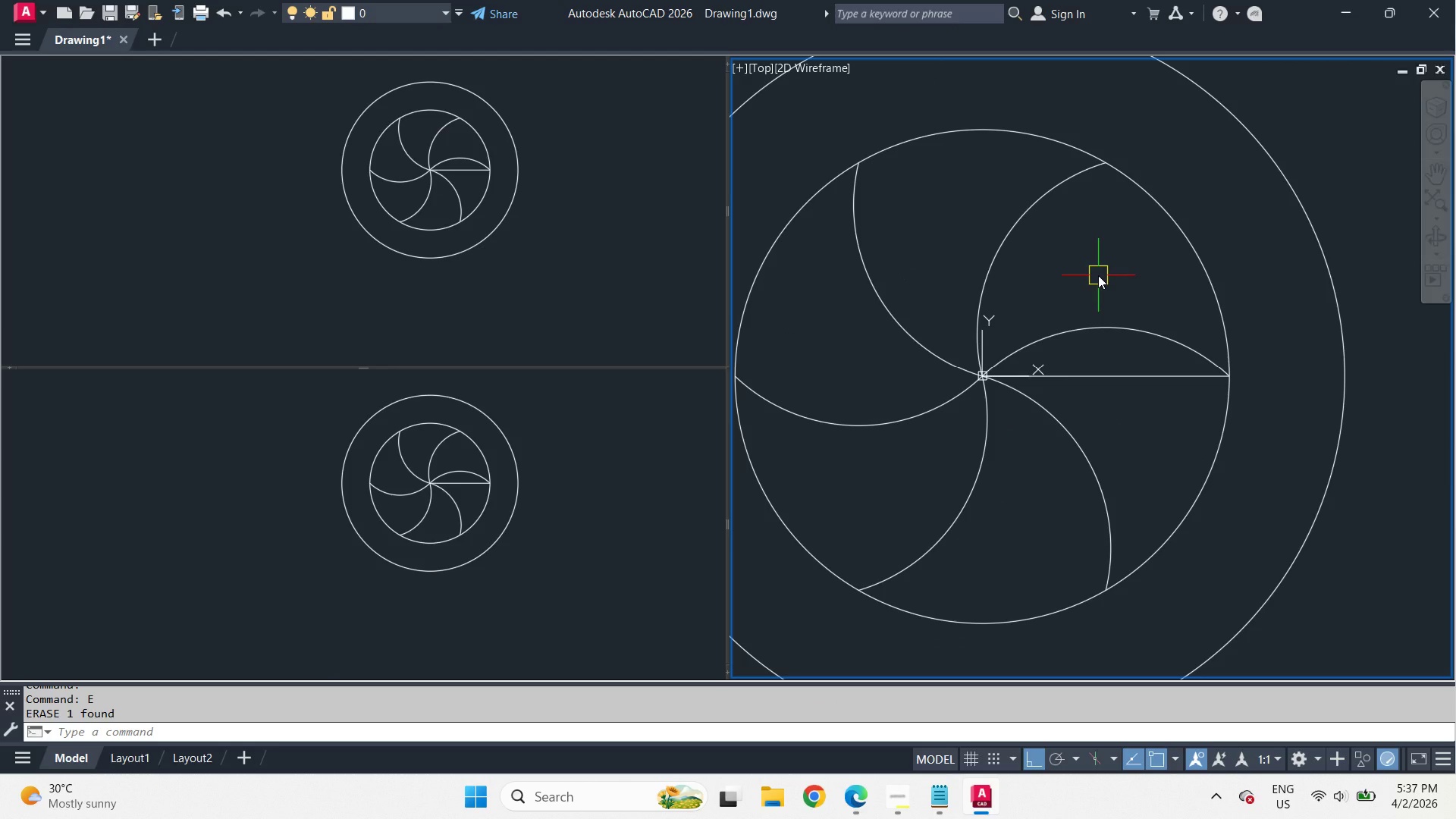 
wait(8.36)
 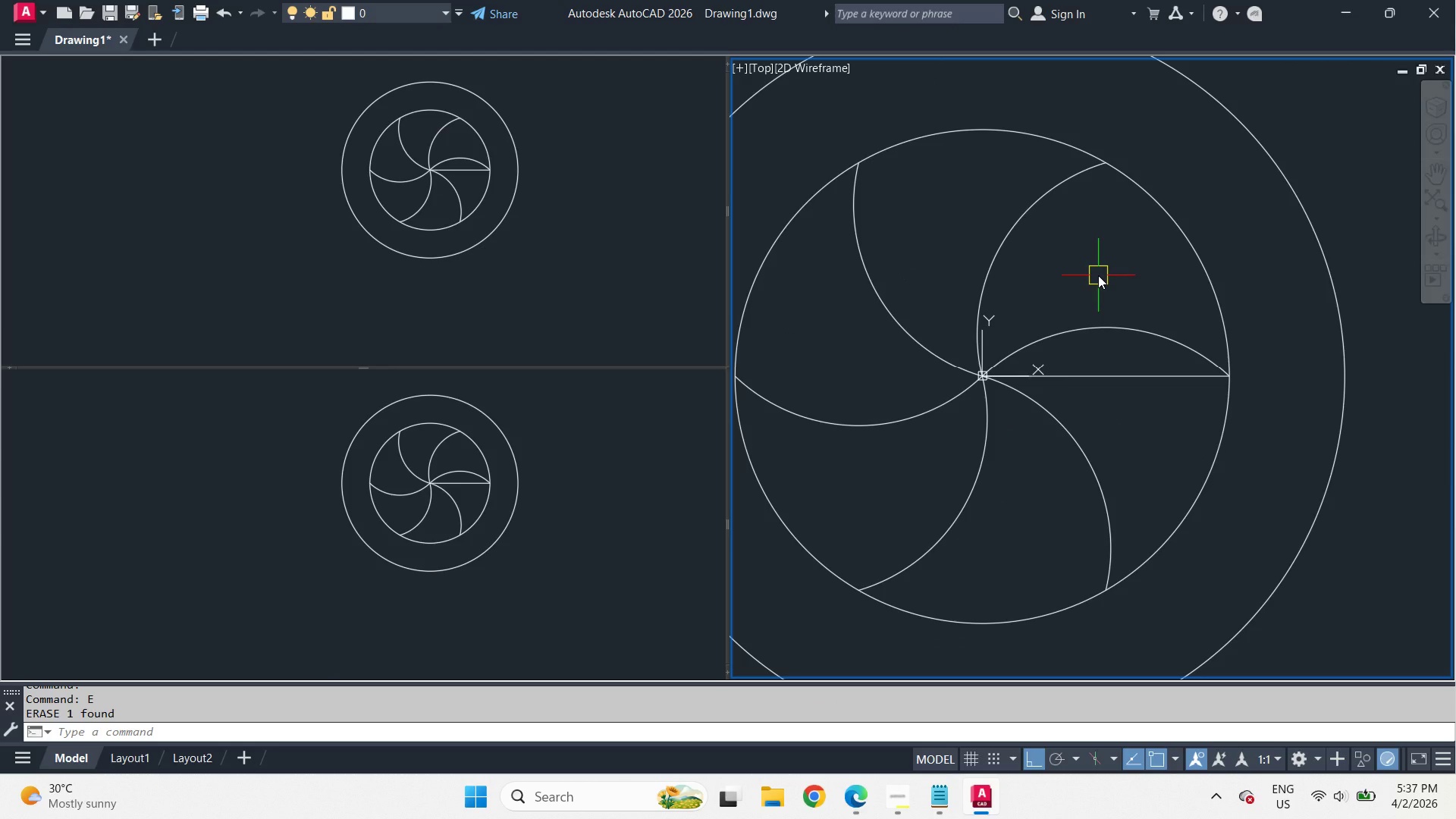 
type(di )
 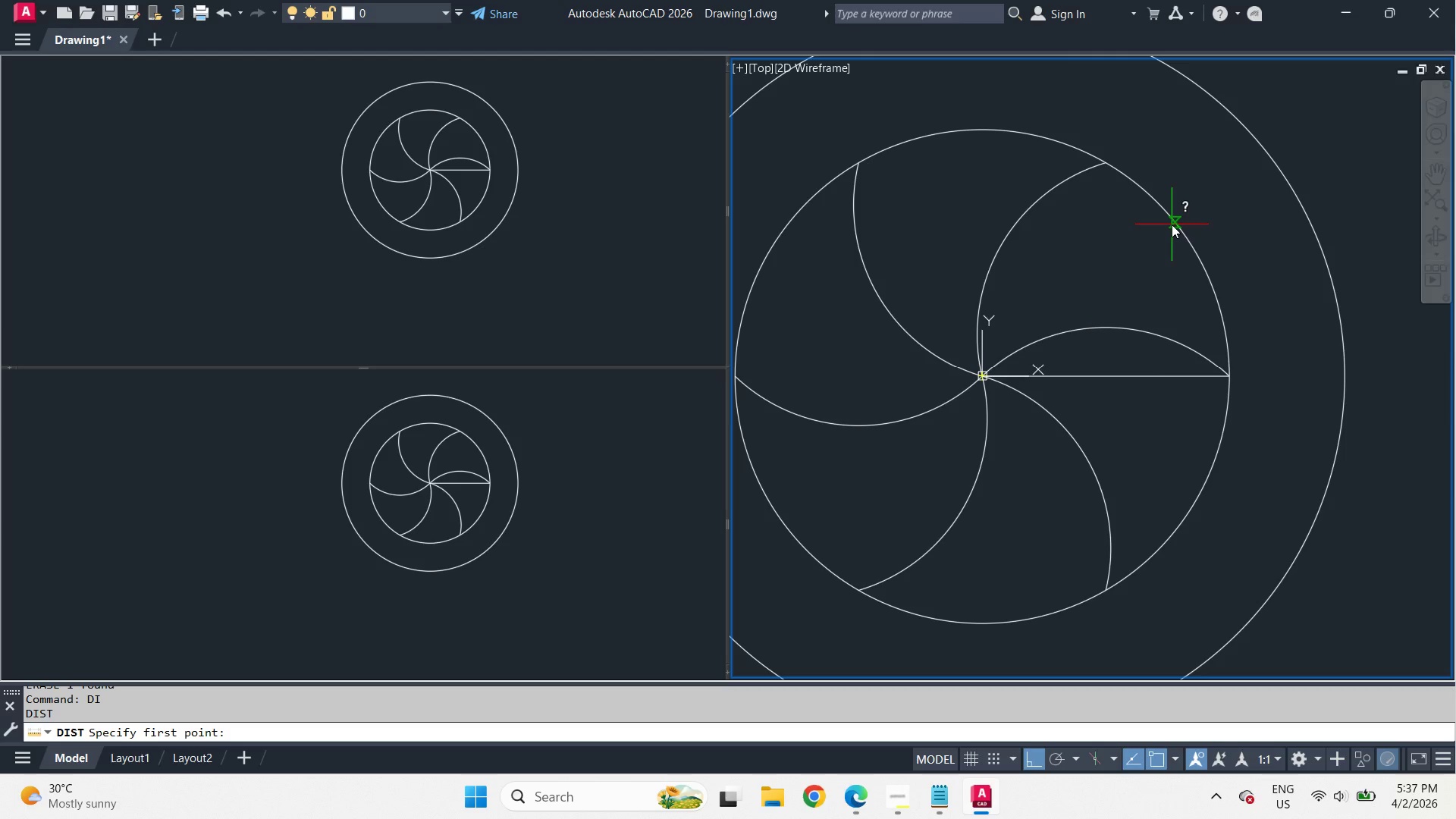 
type(cen )
 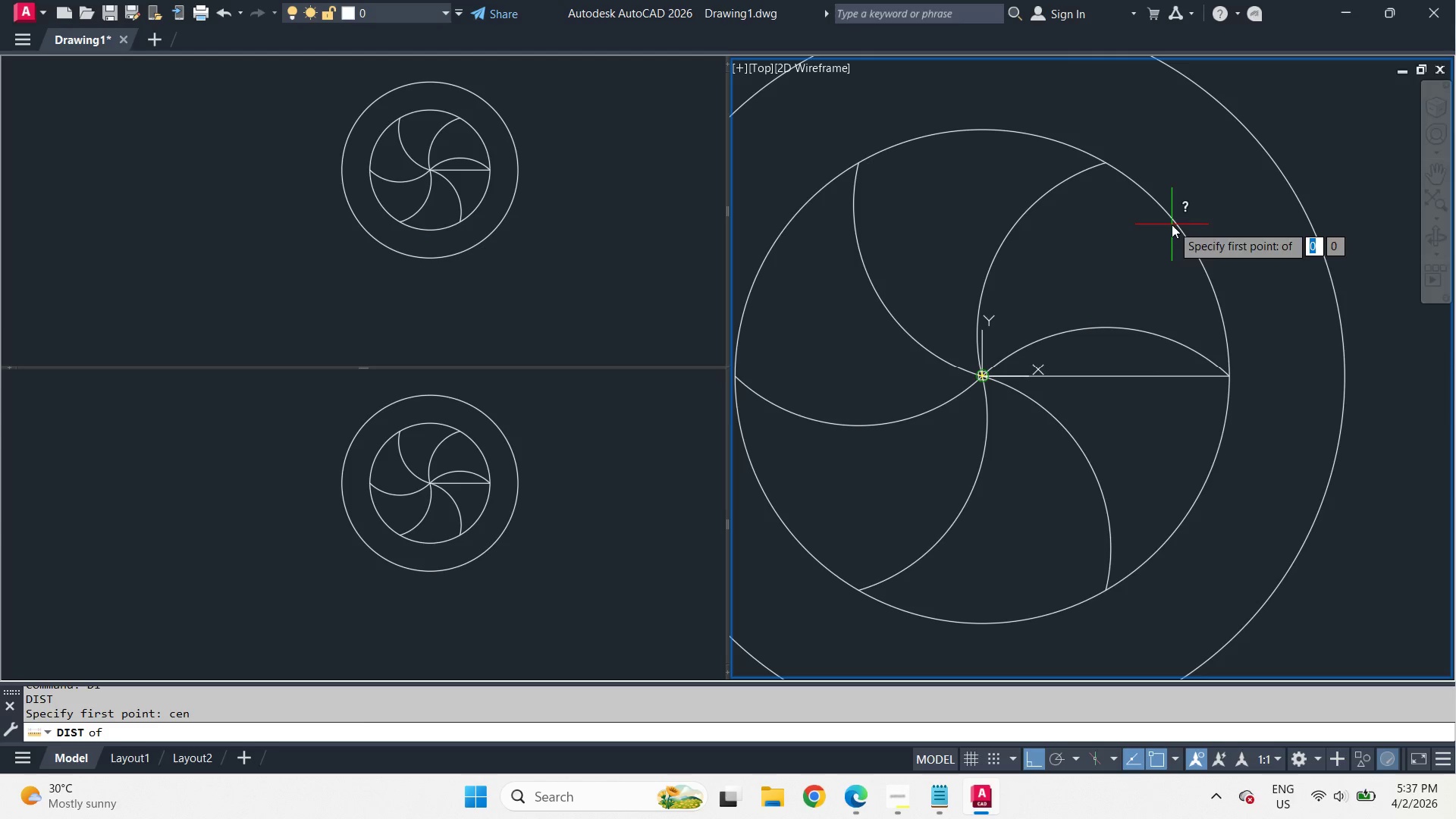 
left_click([1172, 224])
 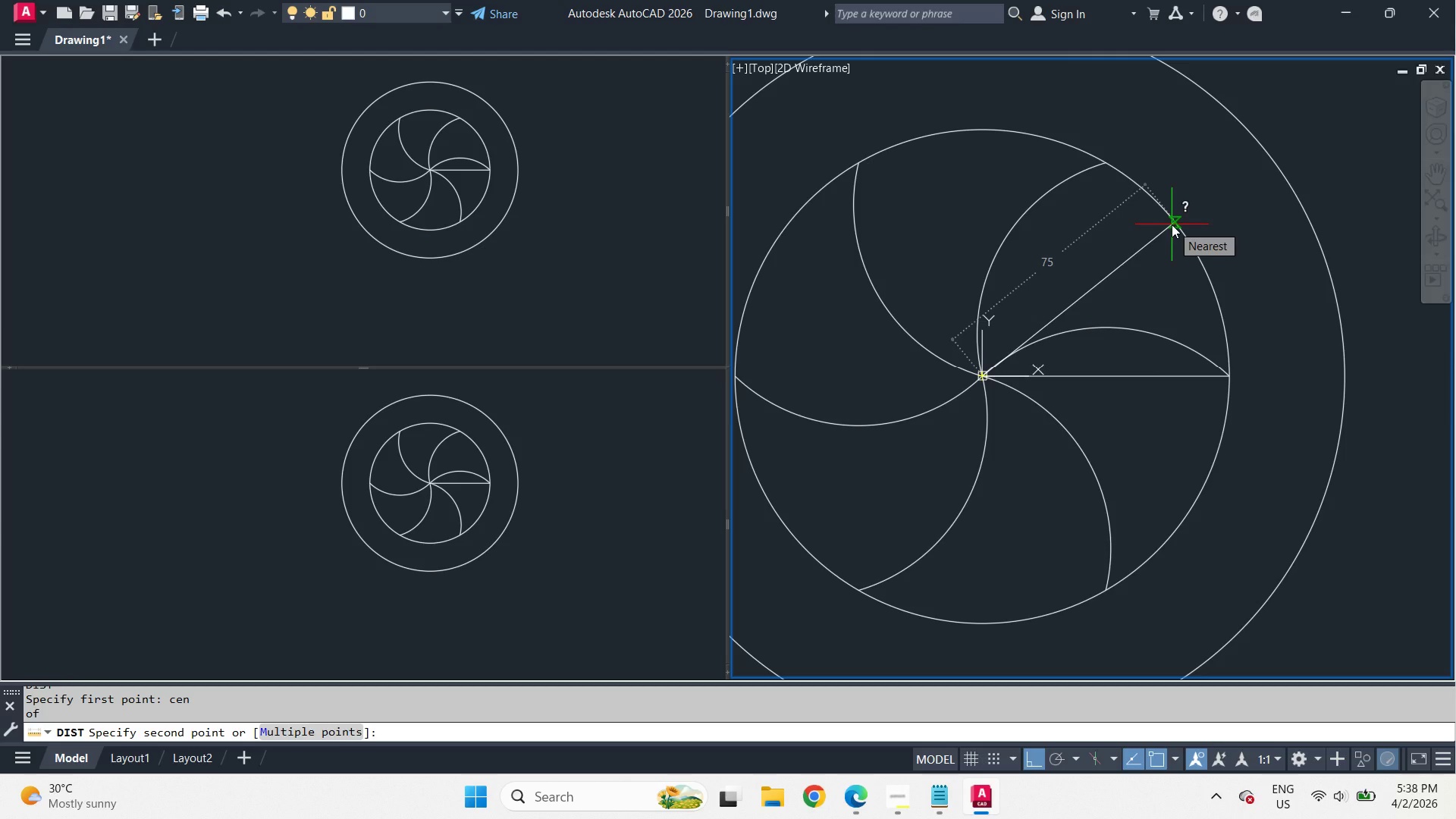 
key(Escape)
 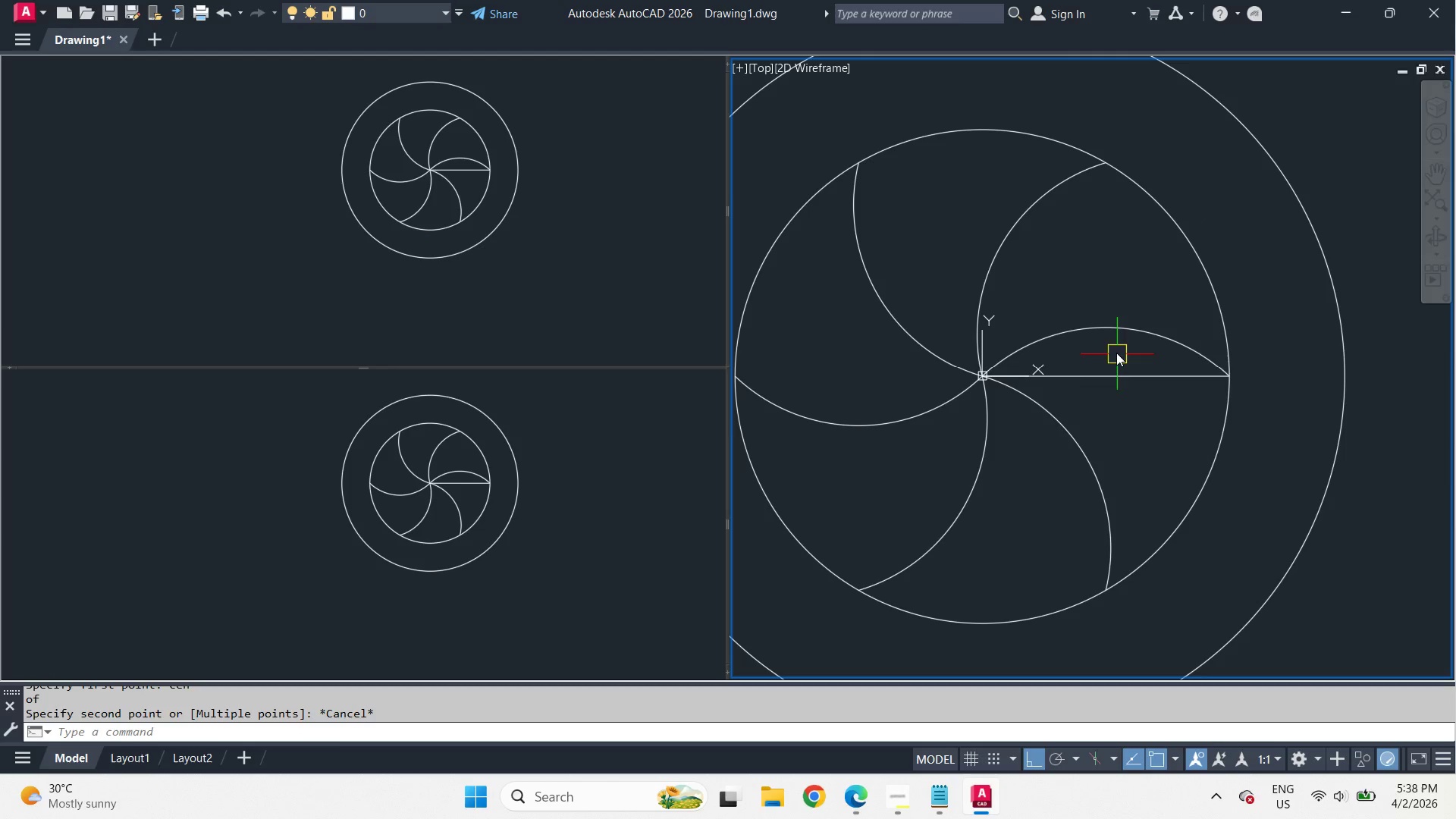 
left_click([1113, 334])
 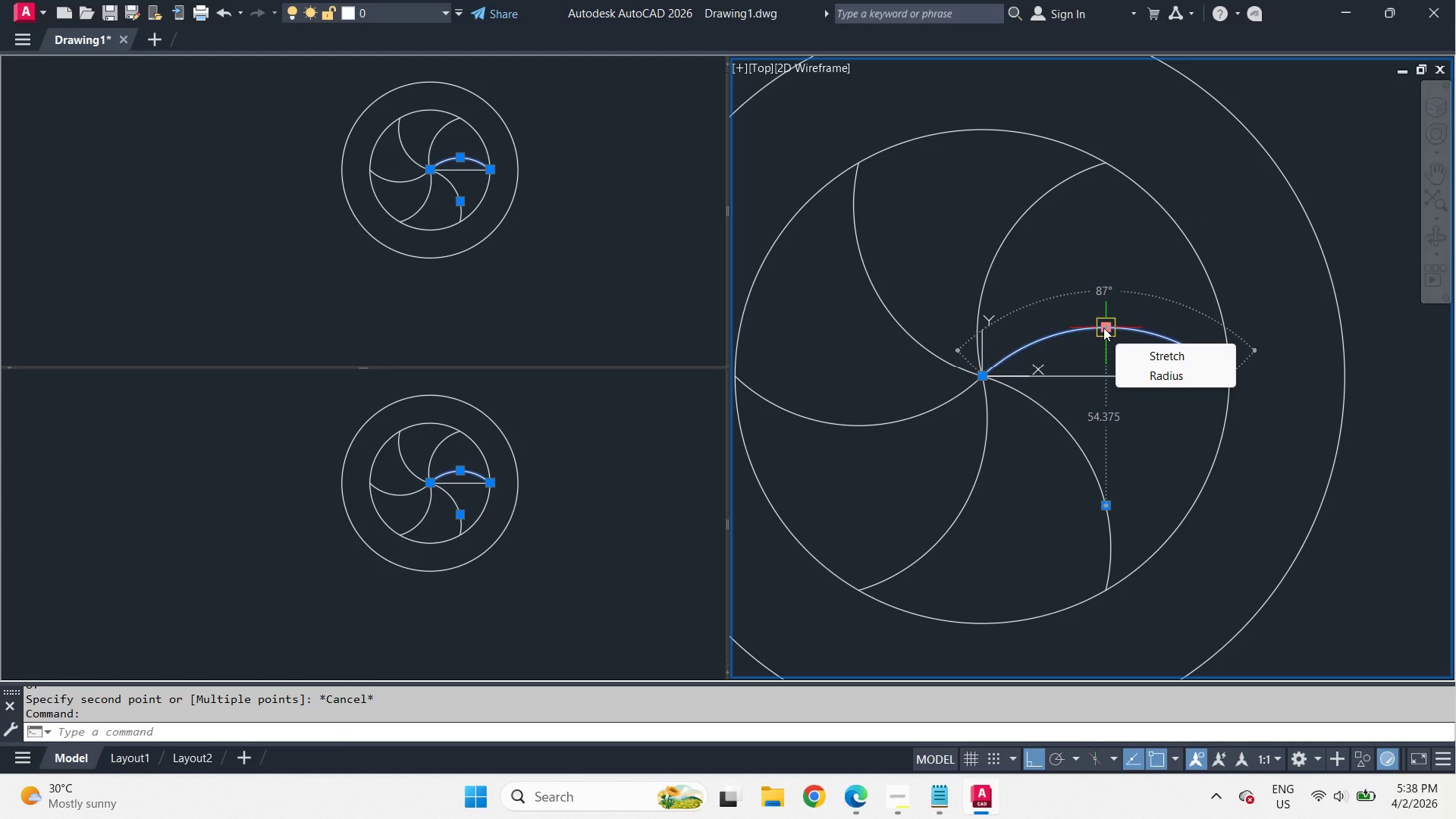 
key(Escape)
 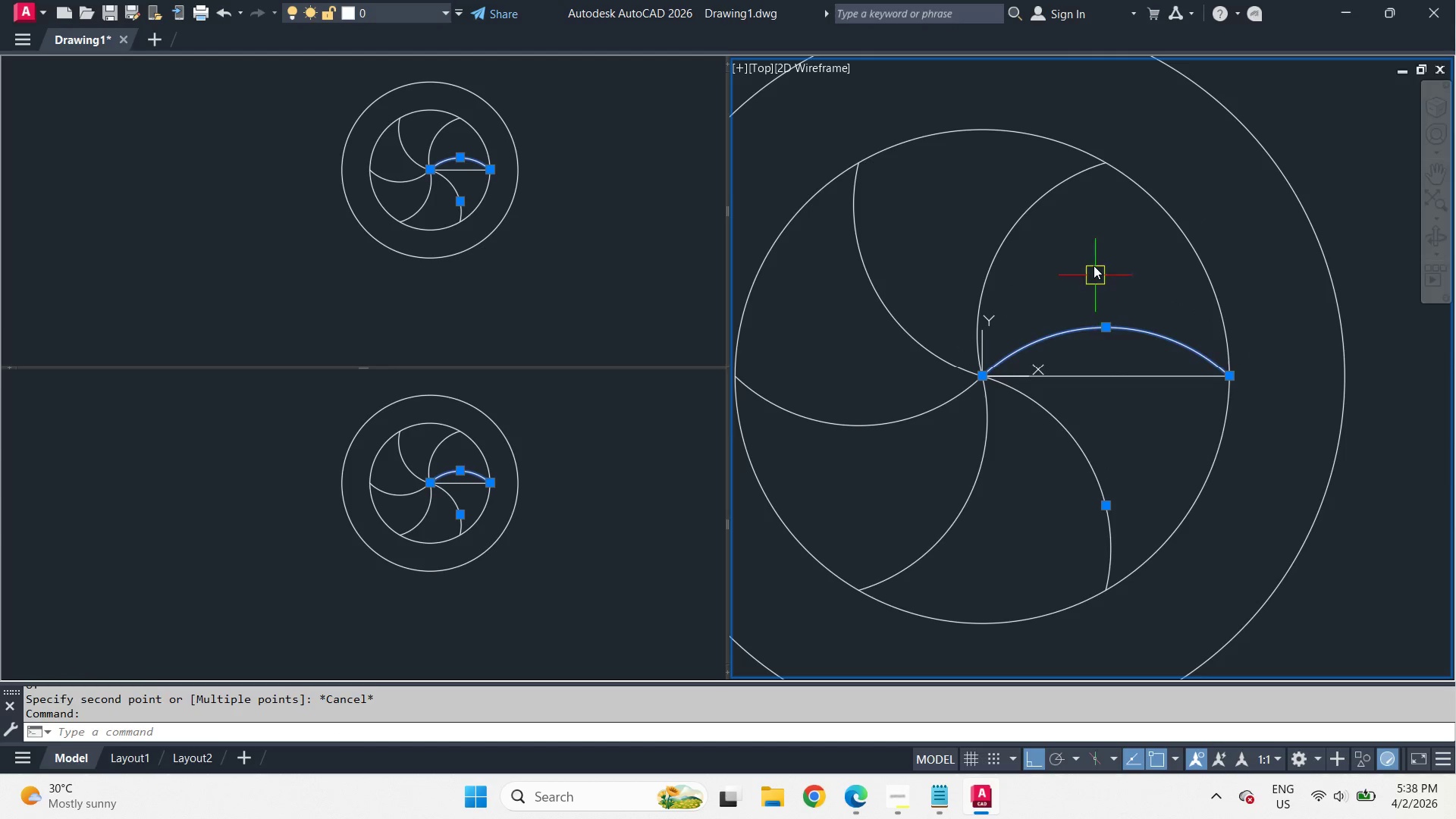 
key(Escape)
 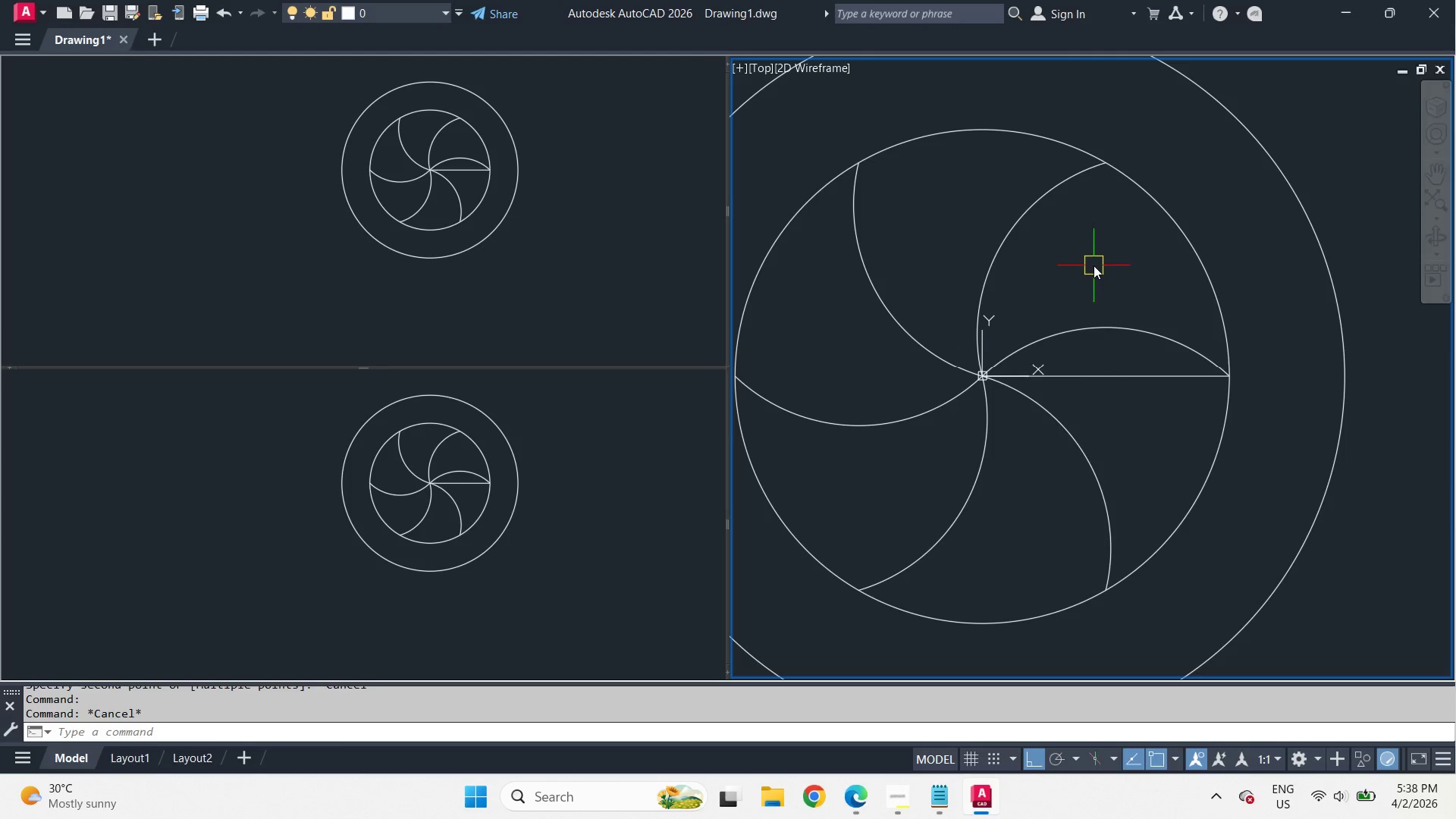 
key(Escape)
 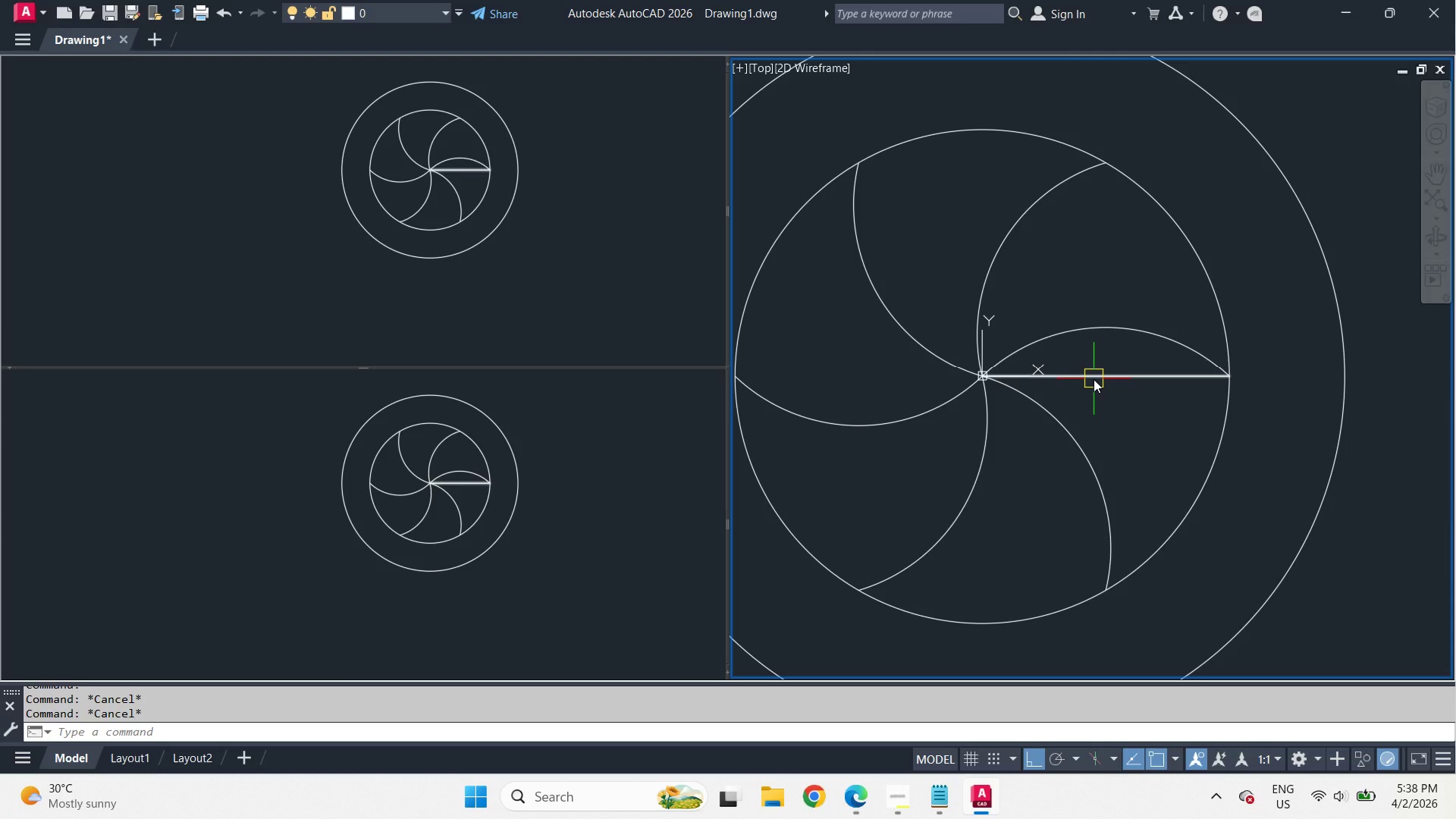 
left_click([1094, 377])
 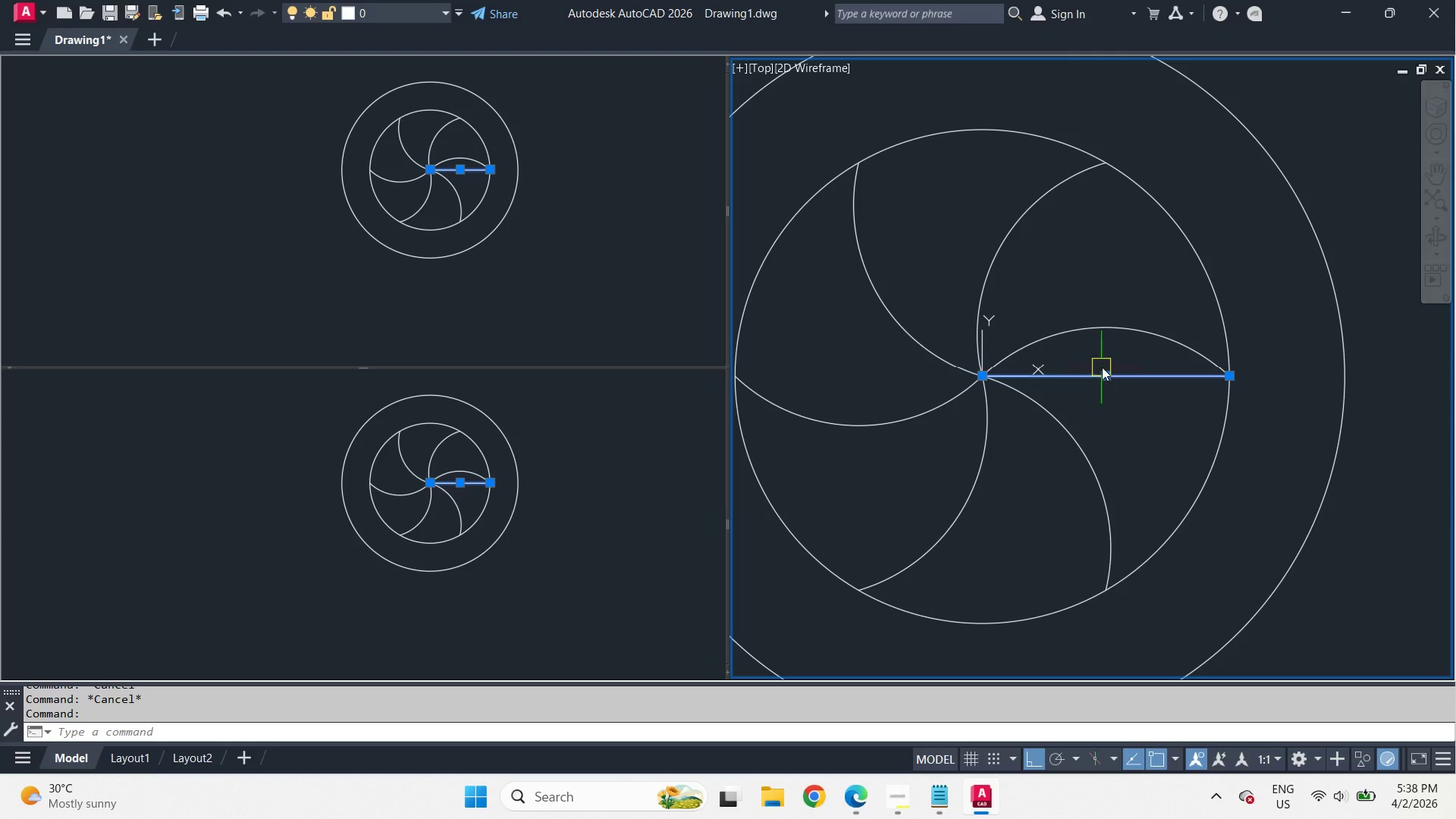 
key(E)
 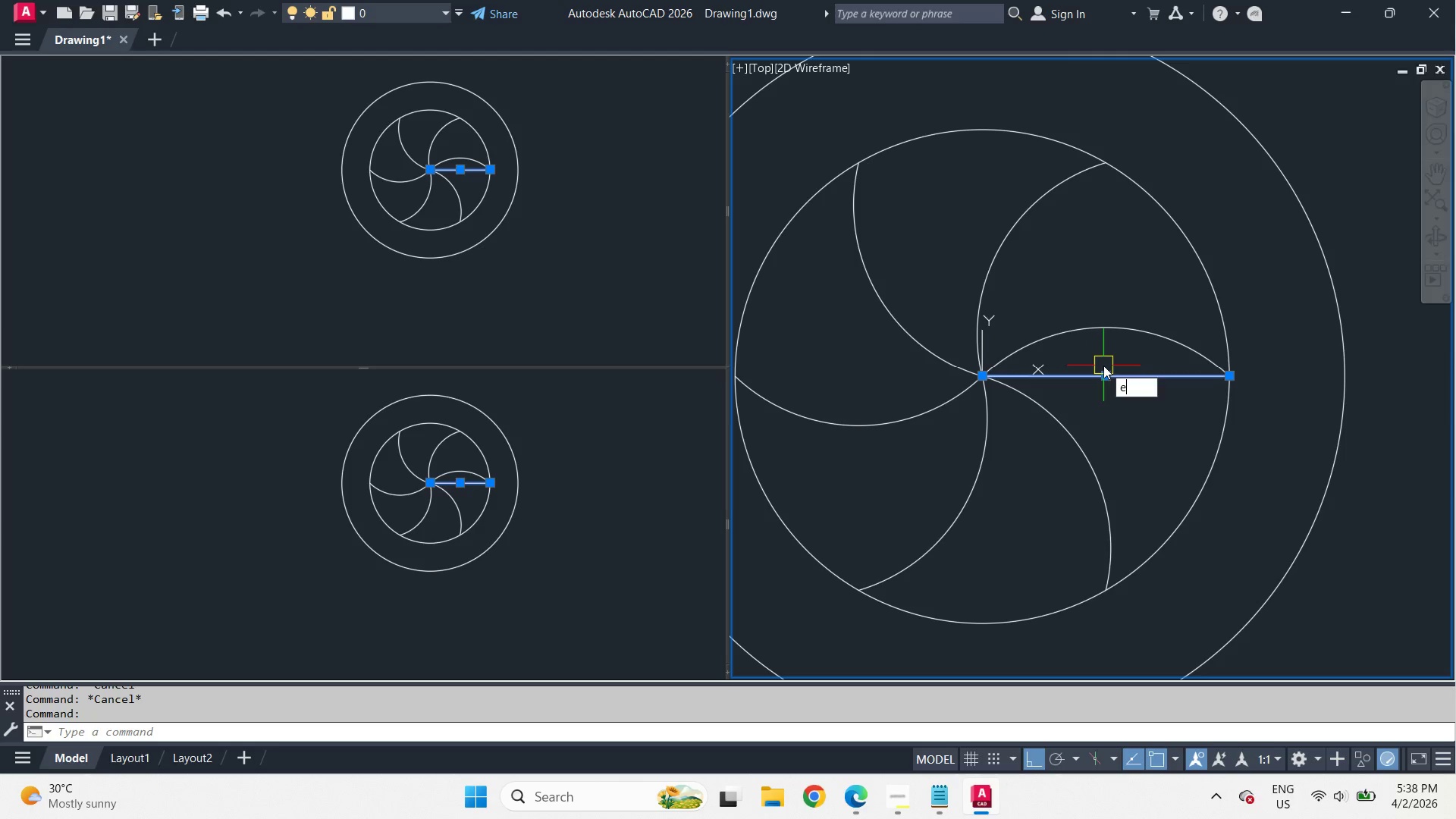 
key(Space)
 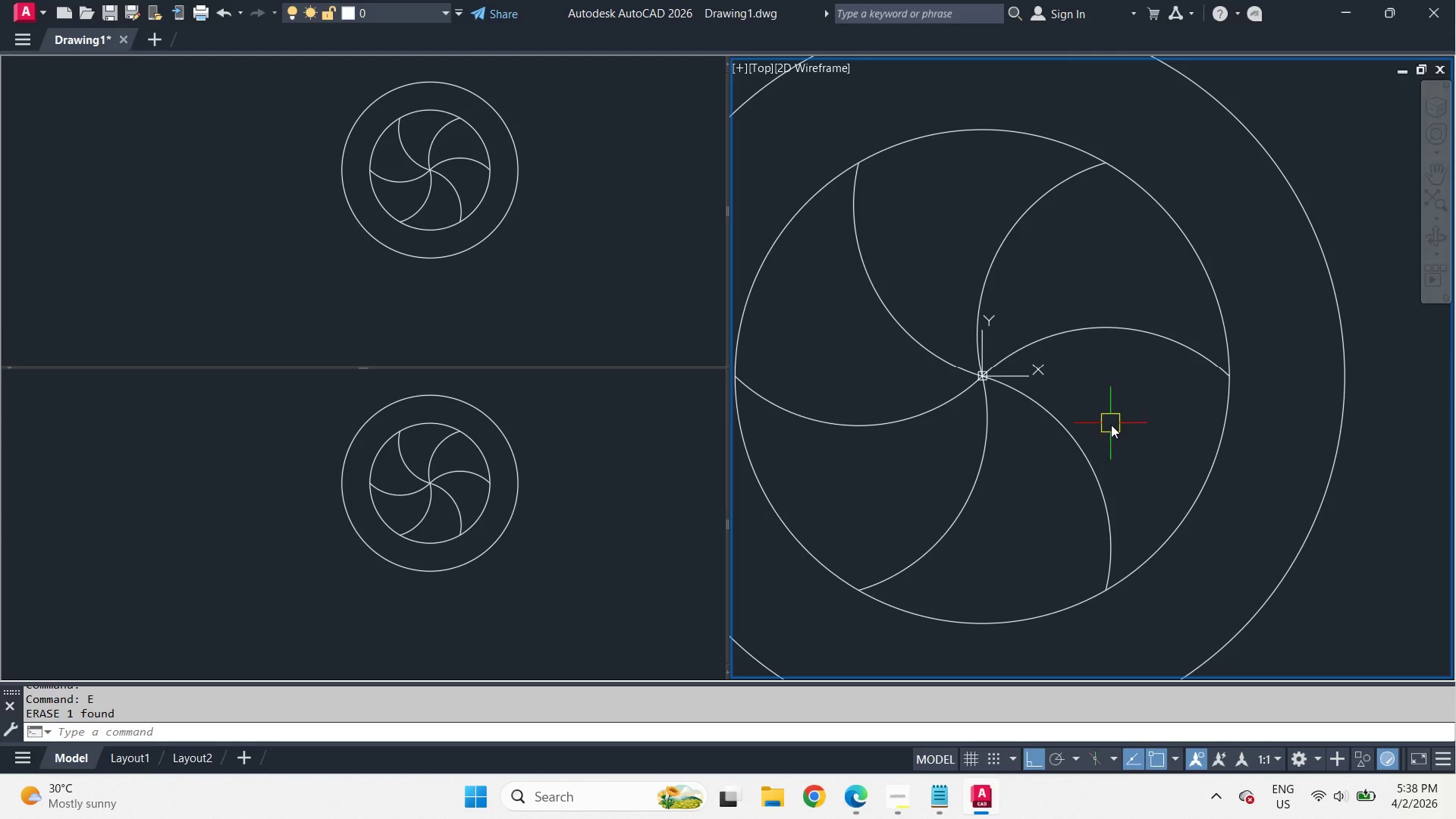 
left_click_drag(start_coordinate=[1119, 436], to_coordinate=[1113, 436])
 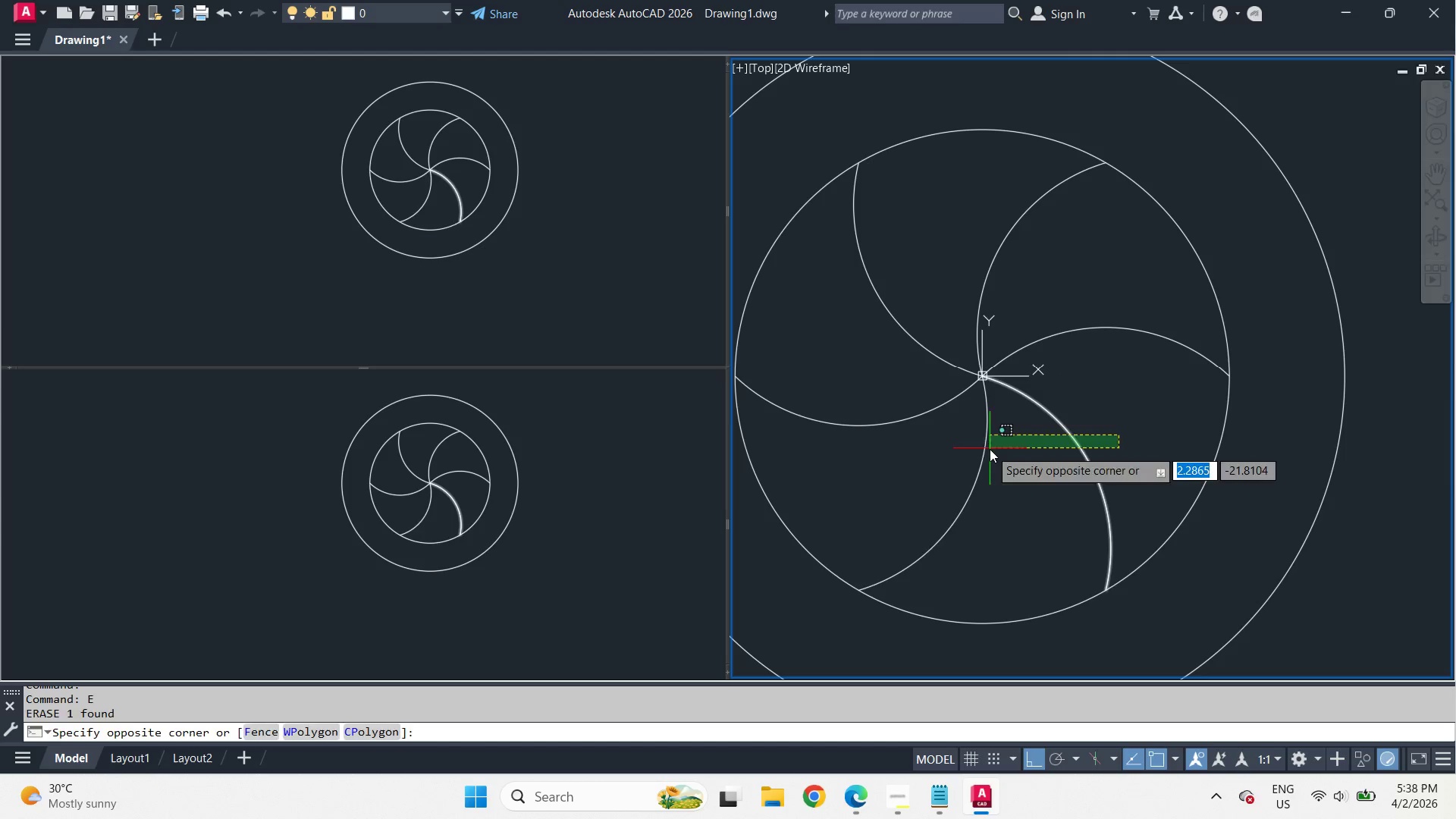 
double_click([990, 449])
 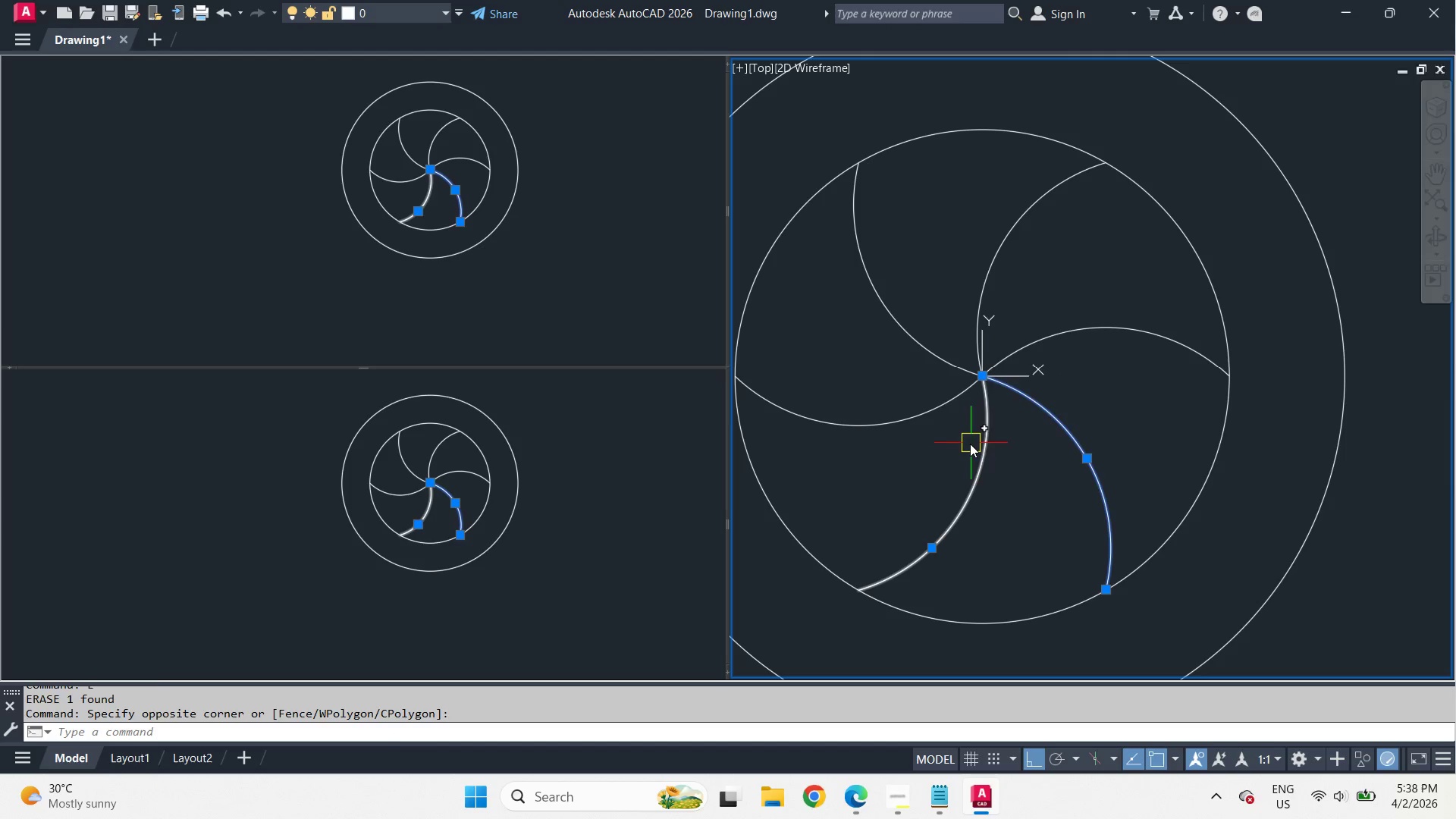 
key(E)
 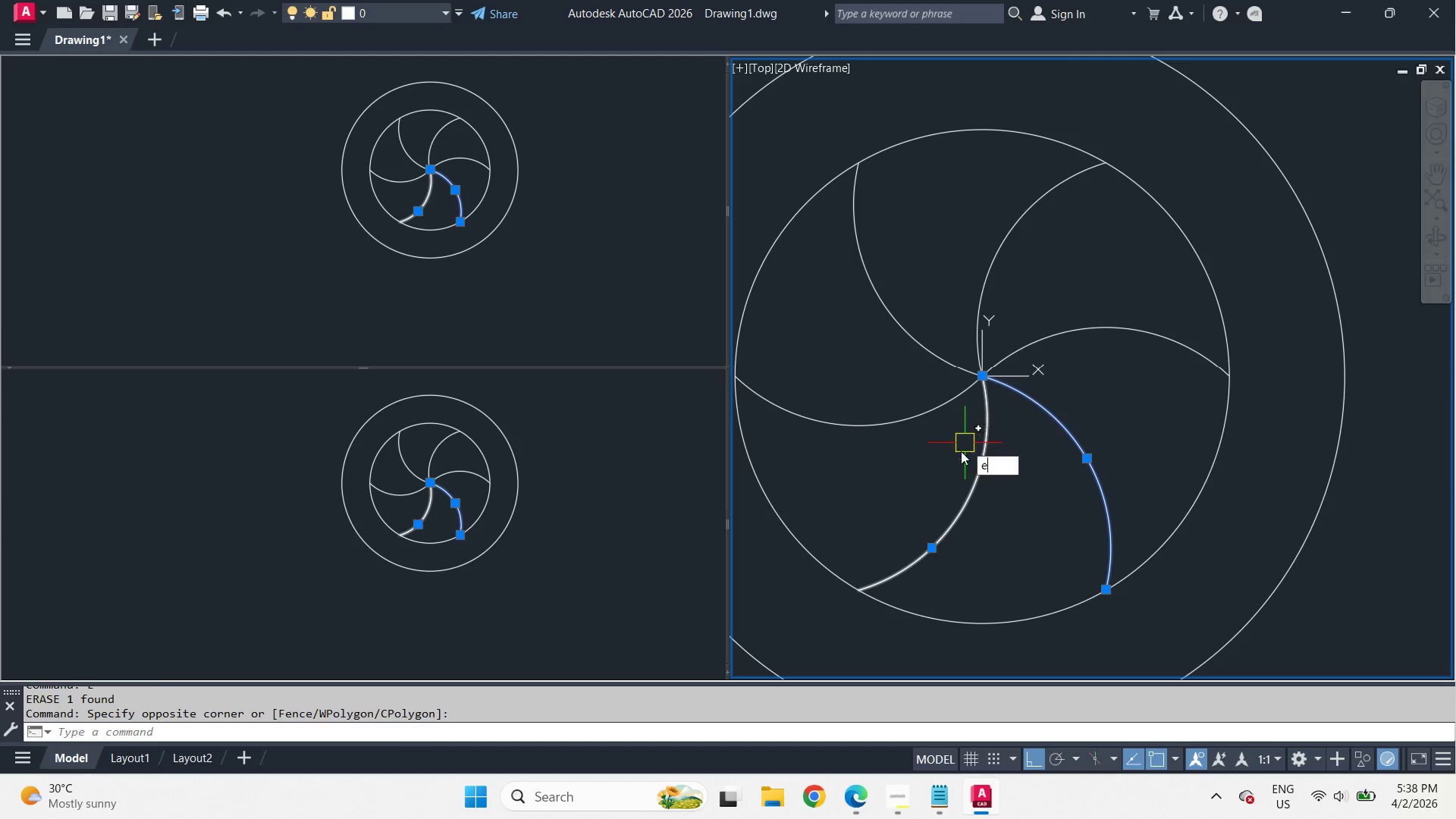 
key(Space)
 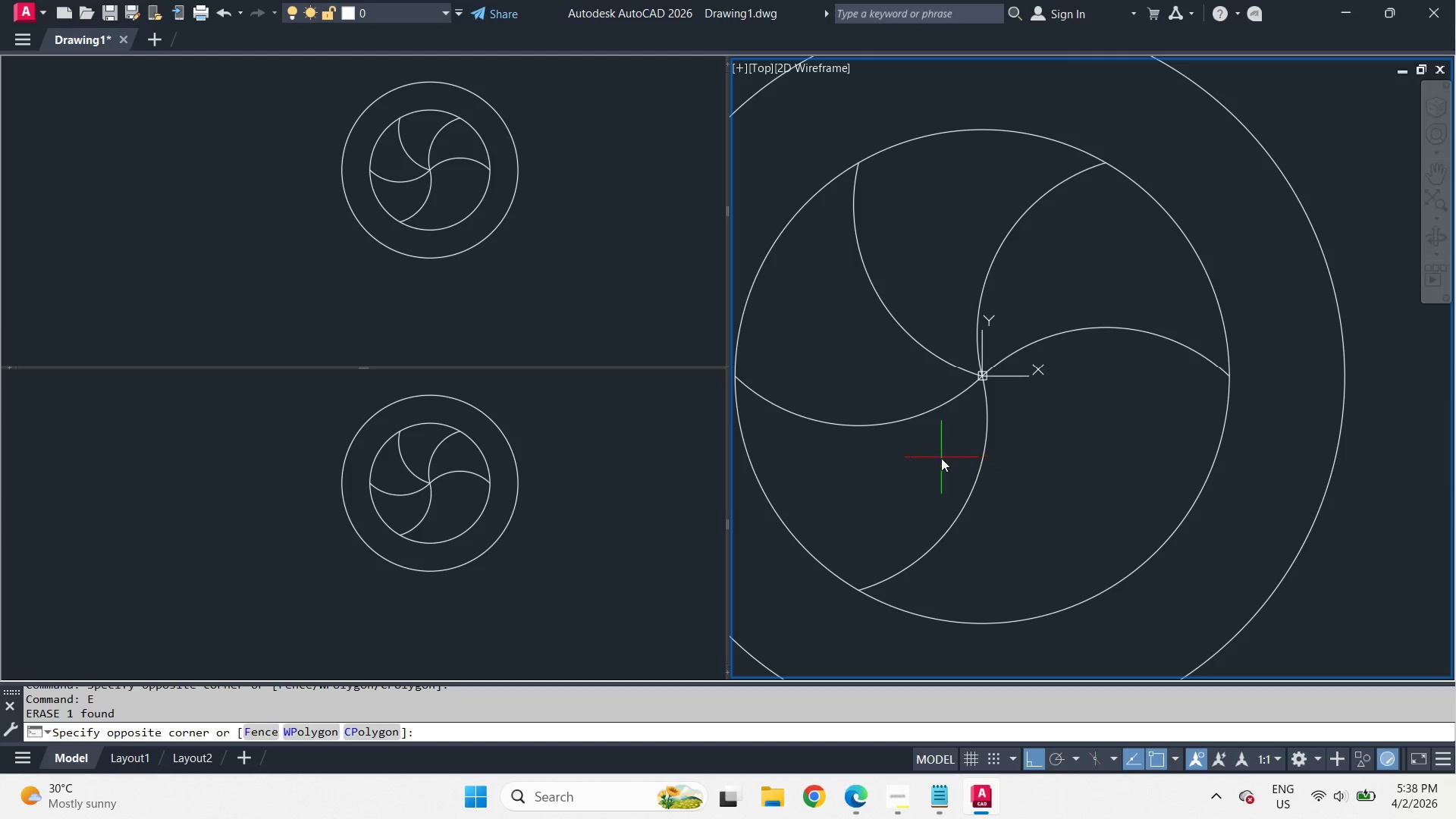 
left_click_drag(start_coordinate=[941, 458], to_coordinate=[935, 418])
 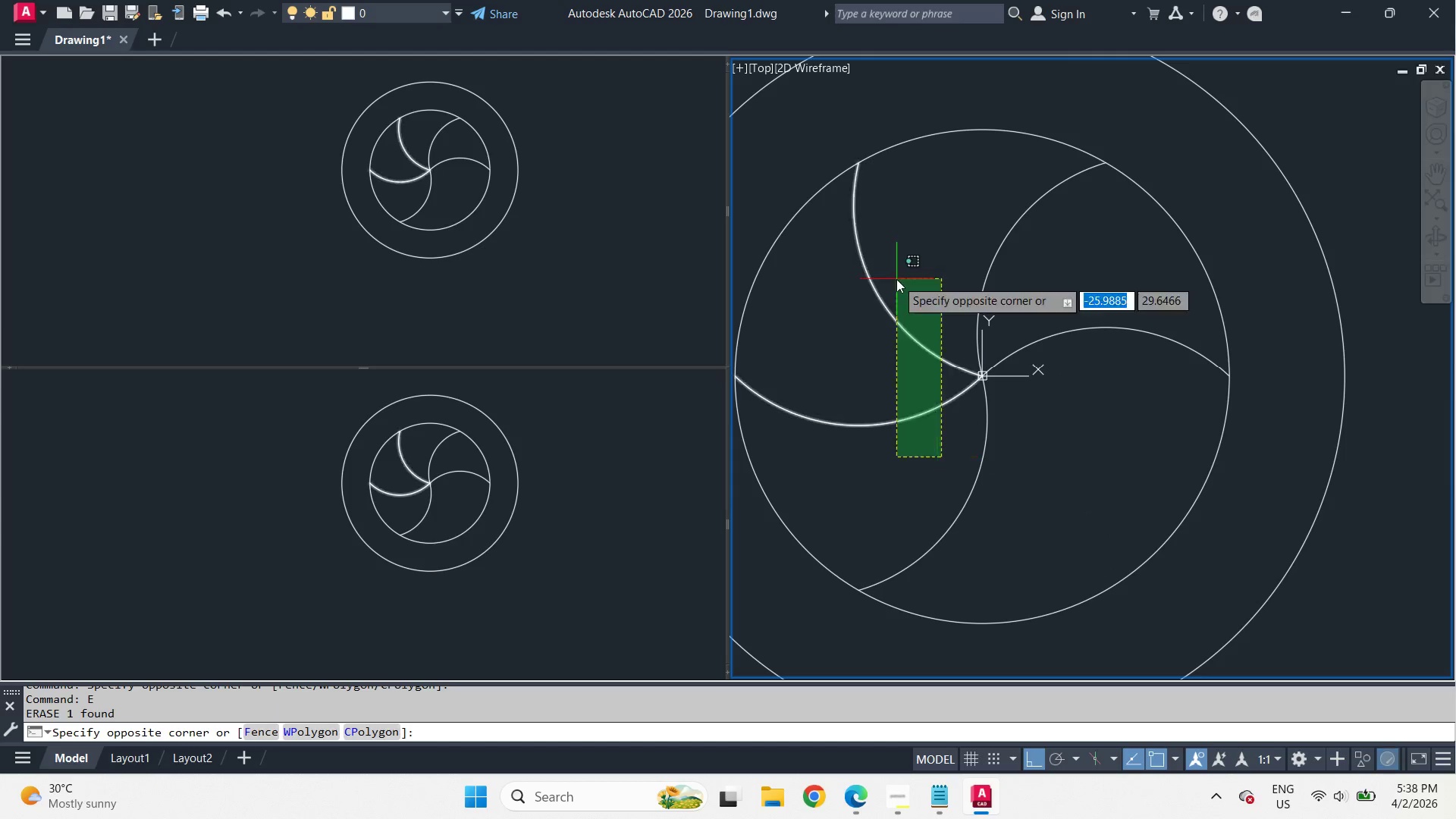 
double_click([896, 279])
 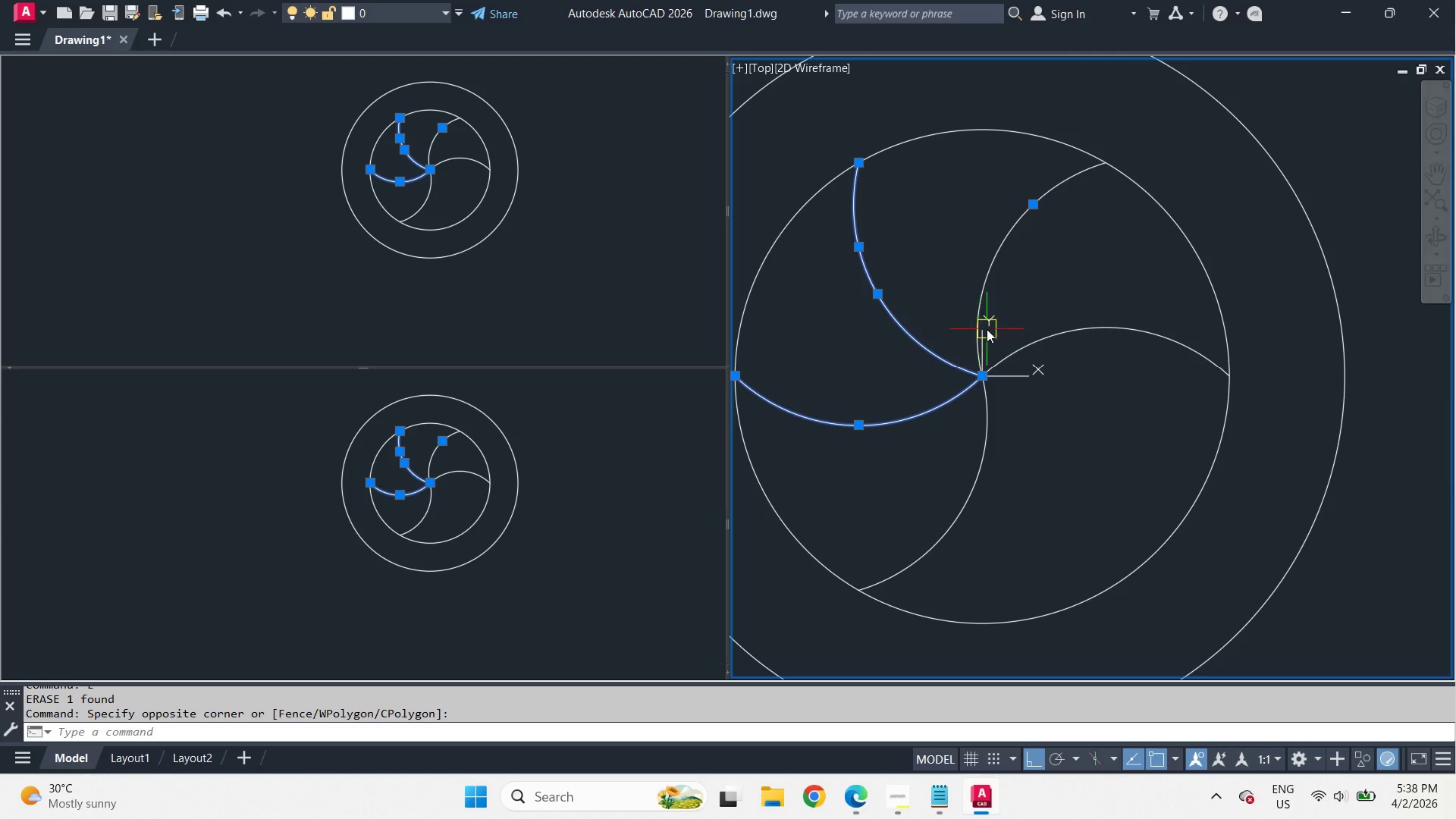 
key(E)
 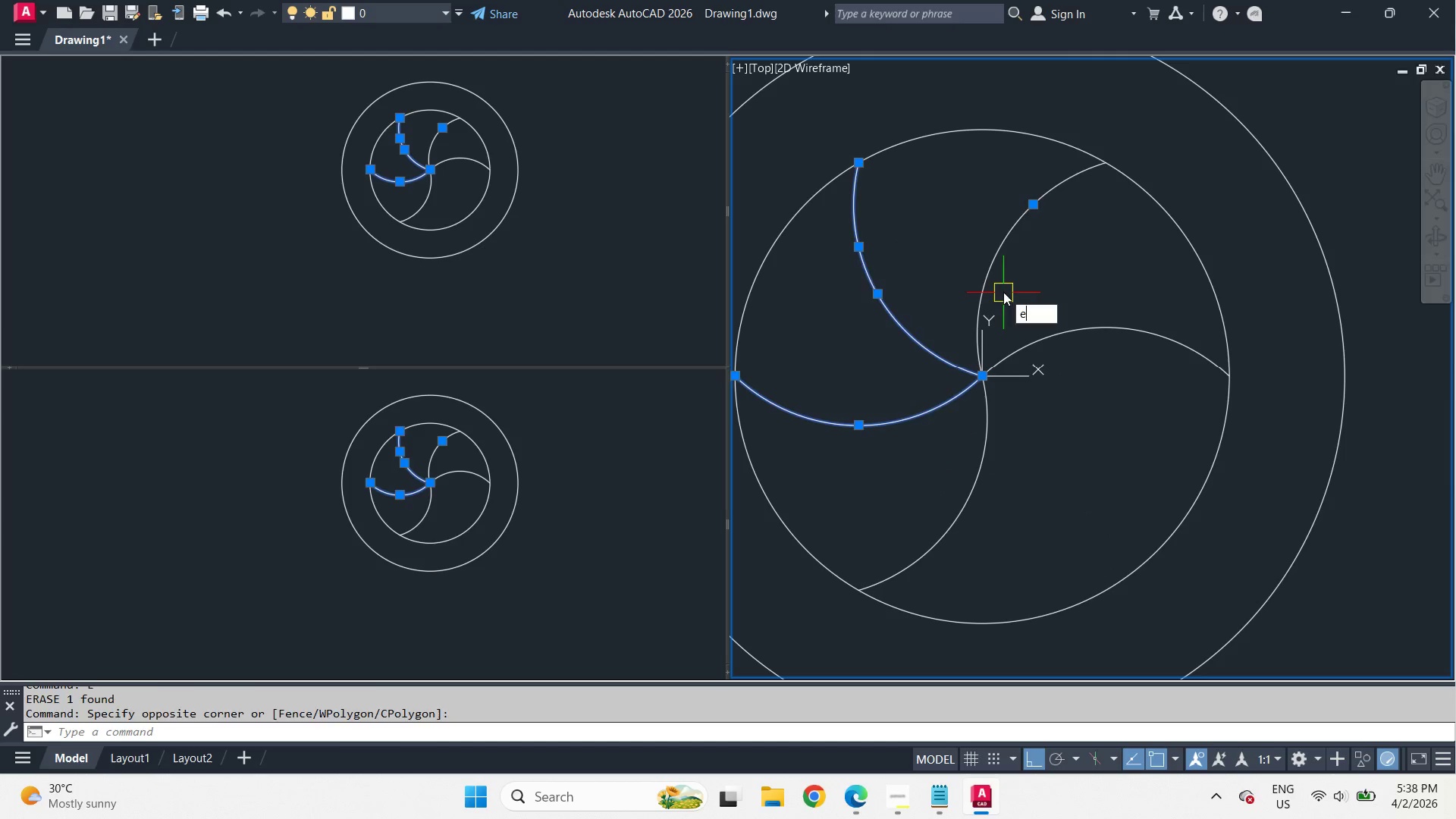 
key(Space)
 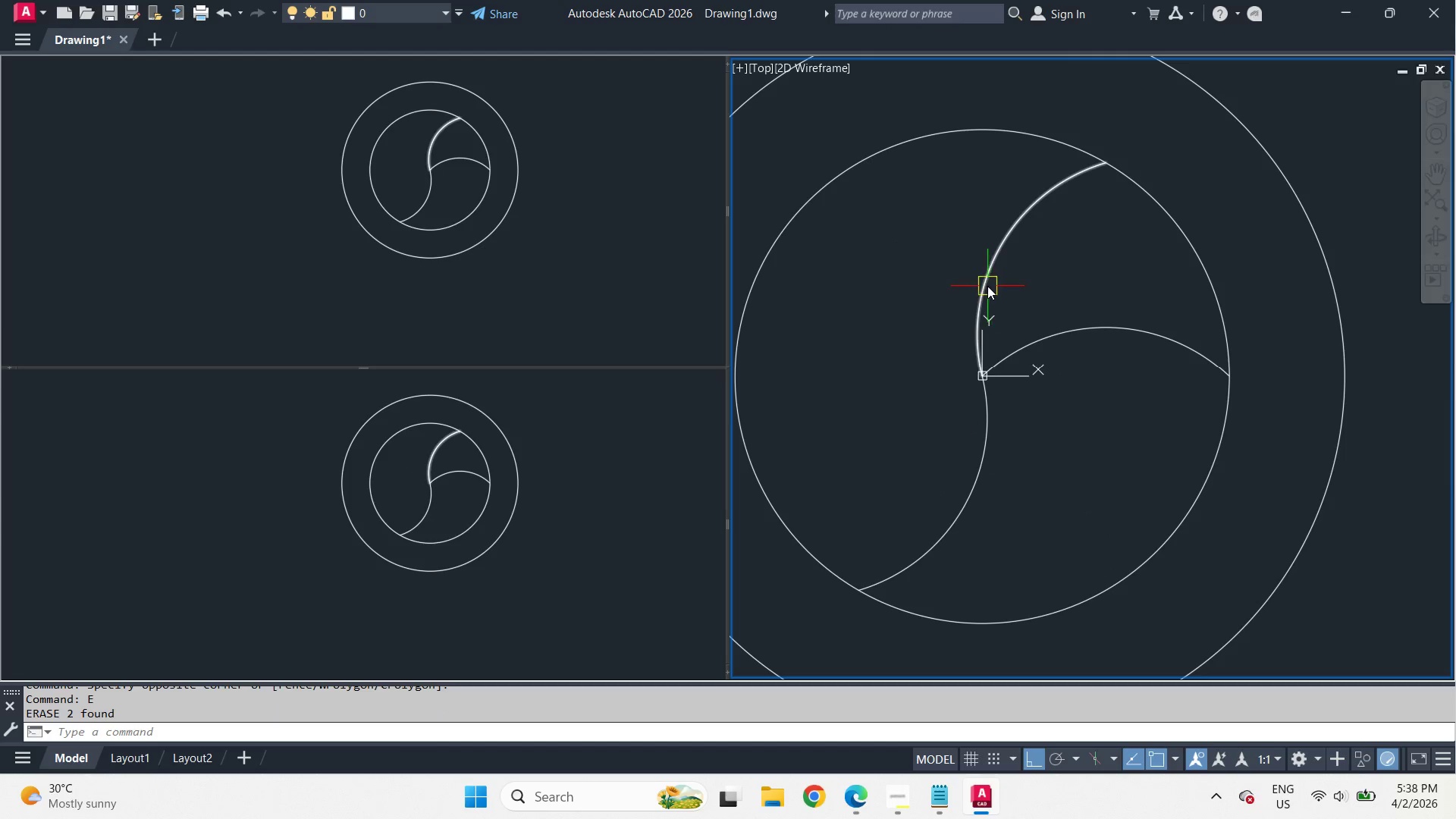 
left_click([987, 286])
 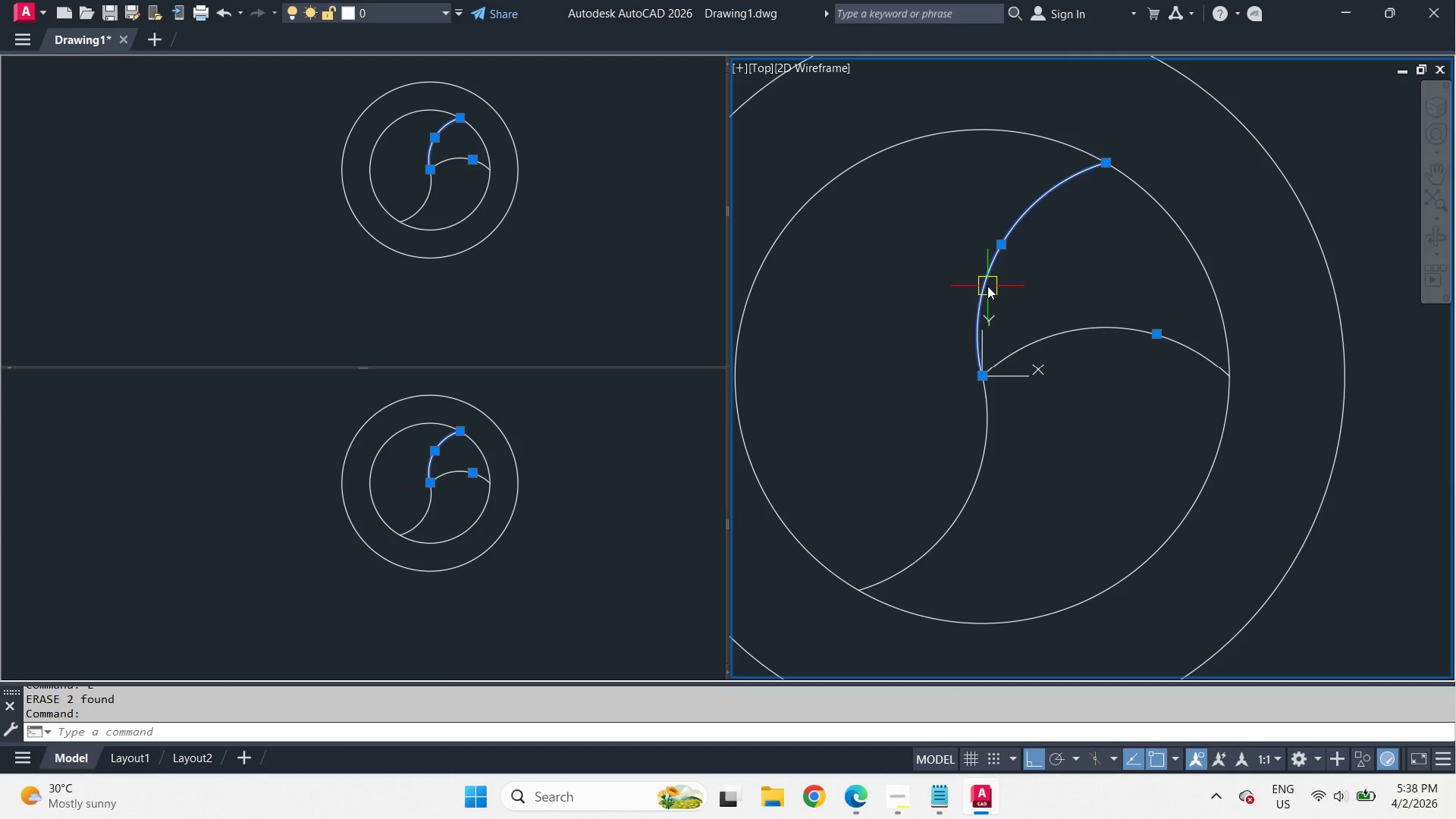 
key(E)
 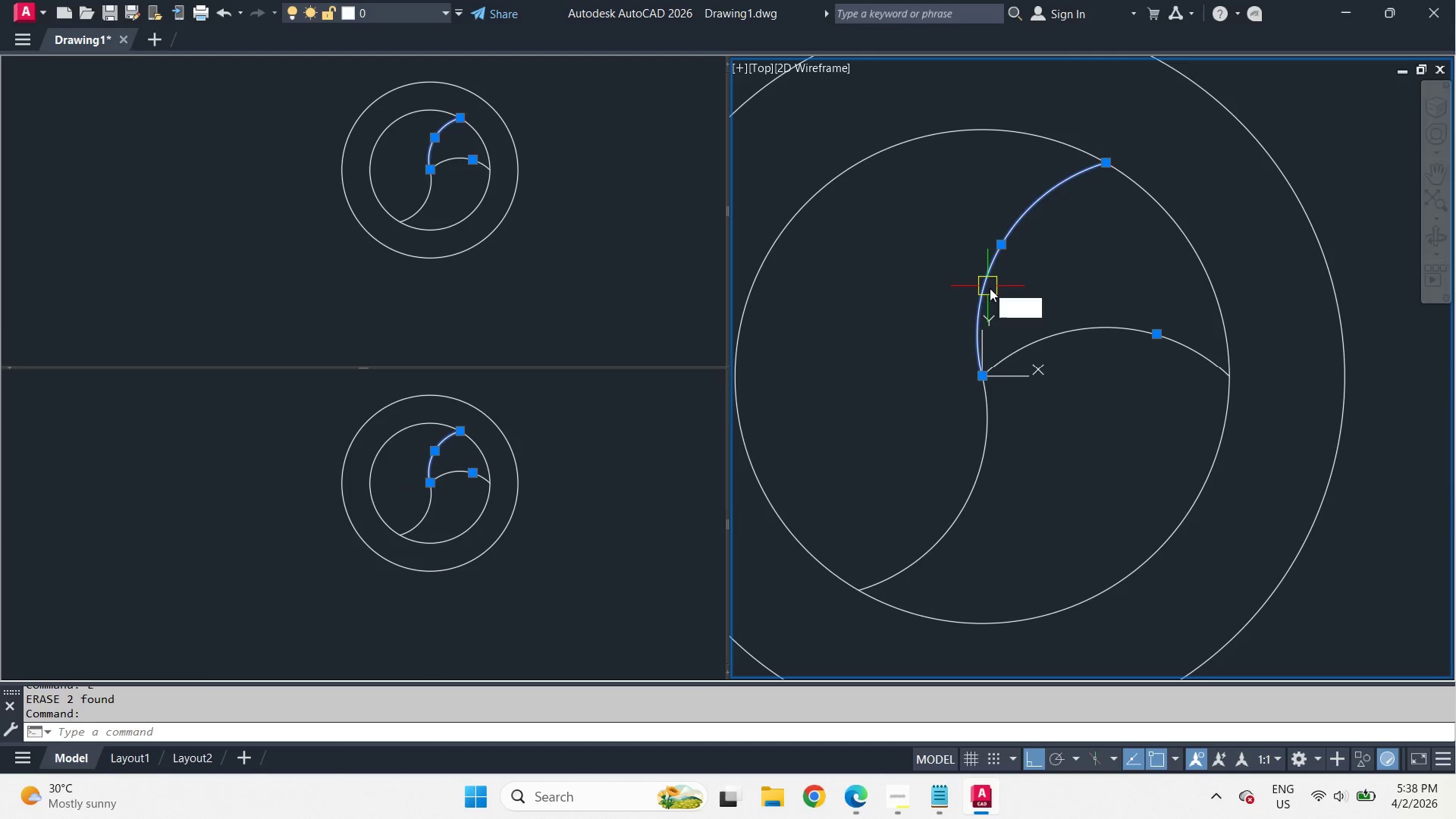 
key(Space)
 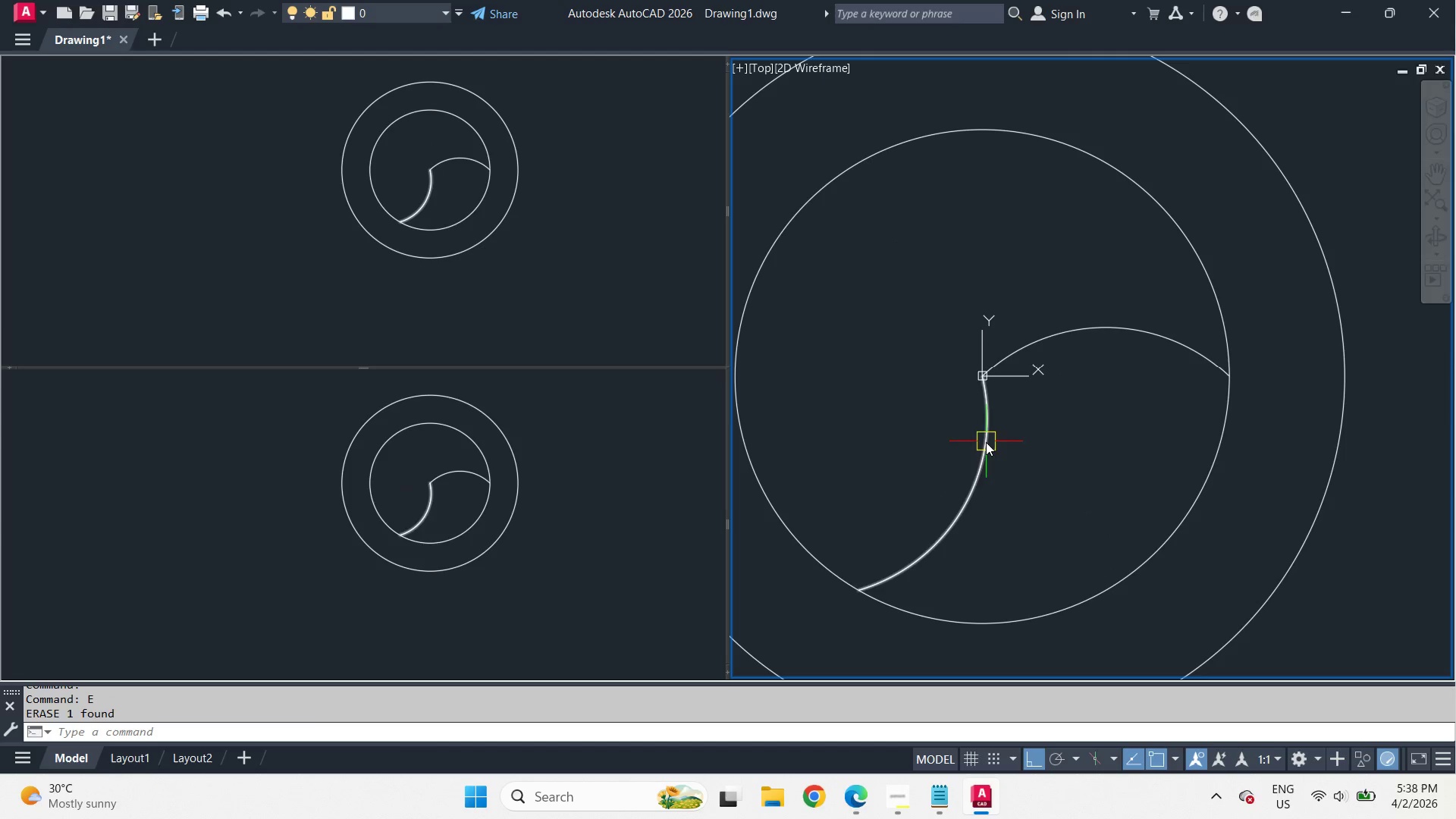 
left_click([993, 447])
 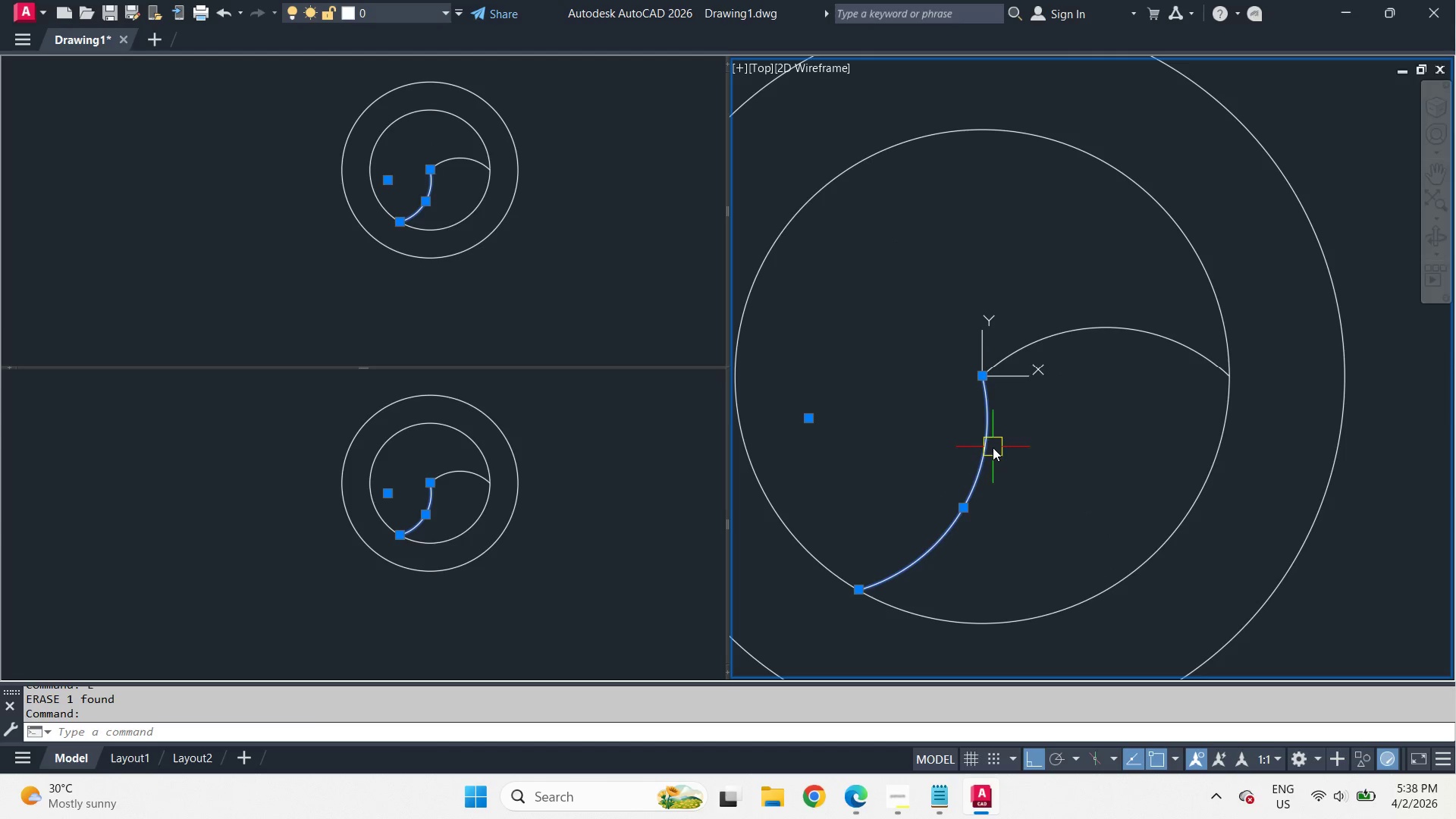 
key(E)
 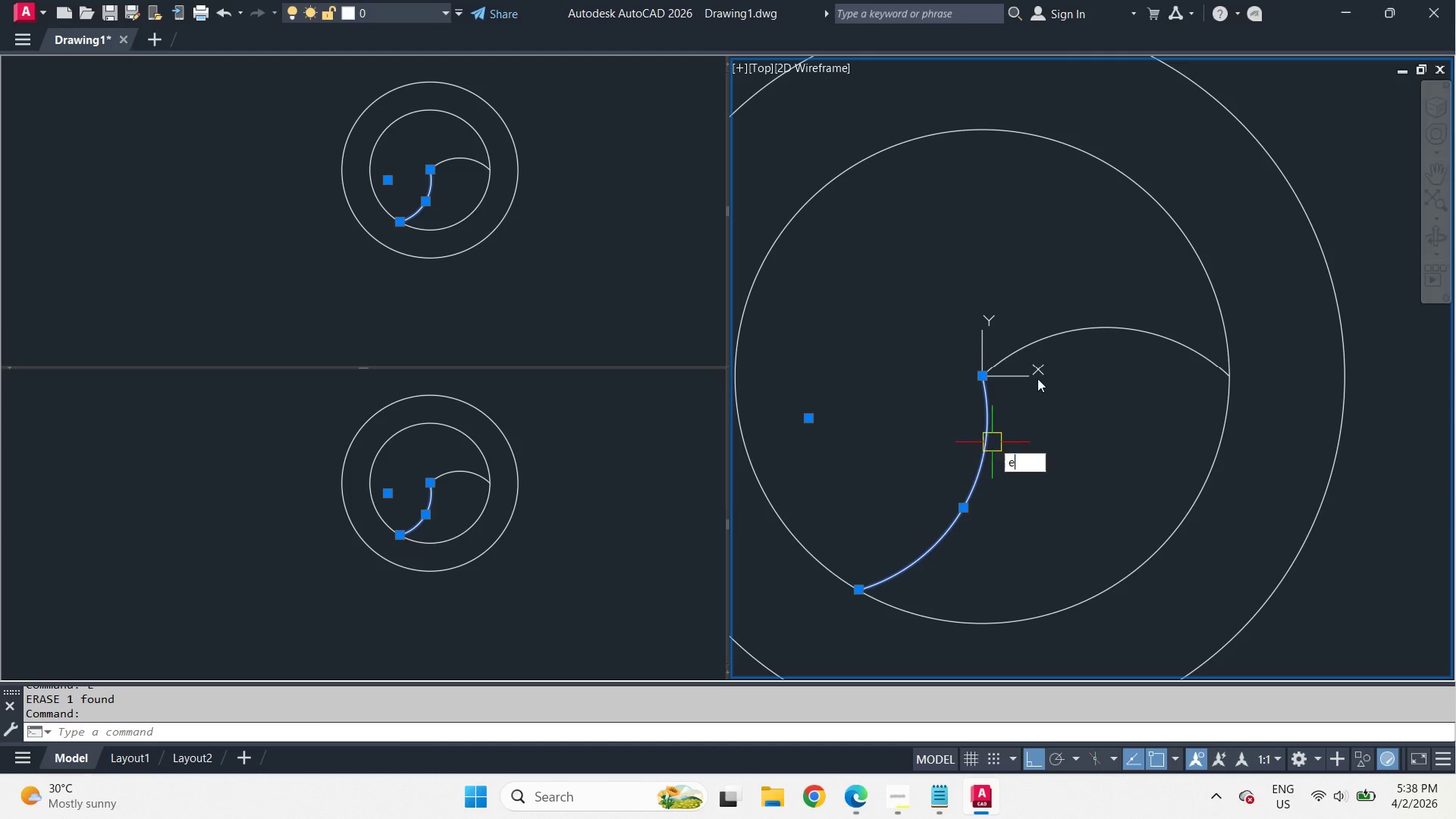 
key(Space)
 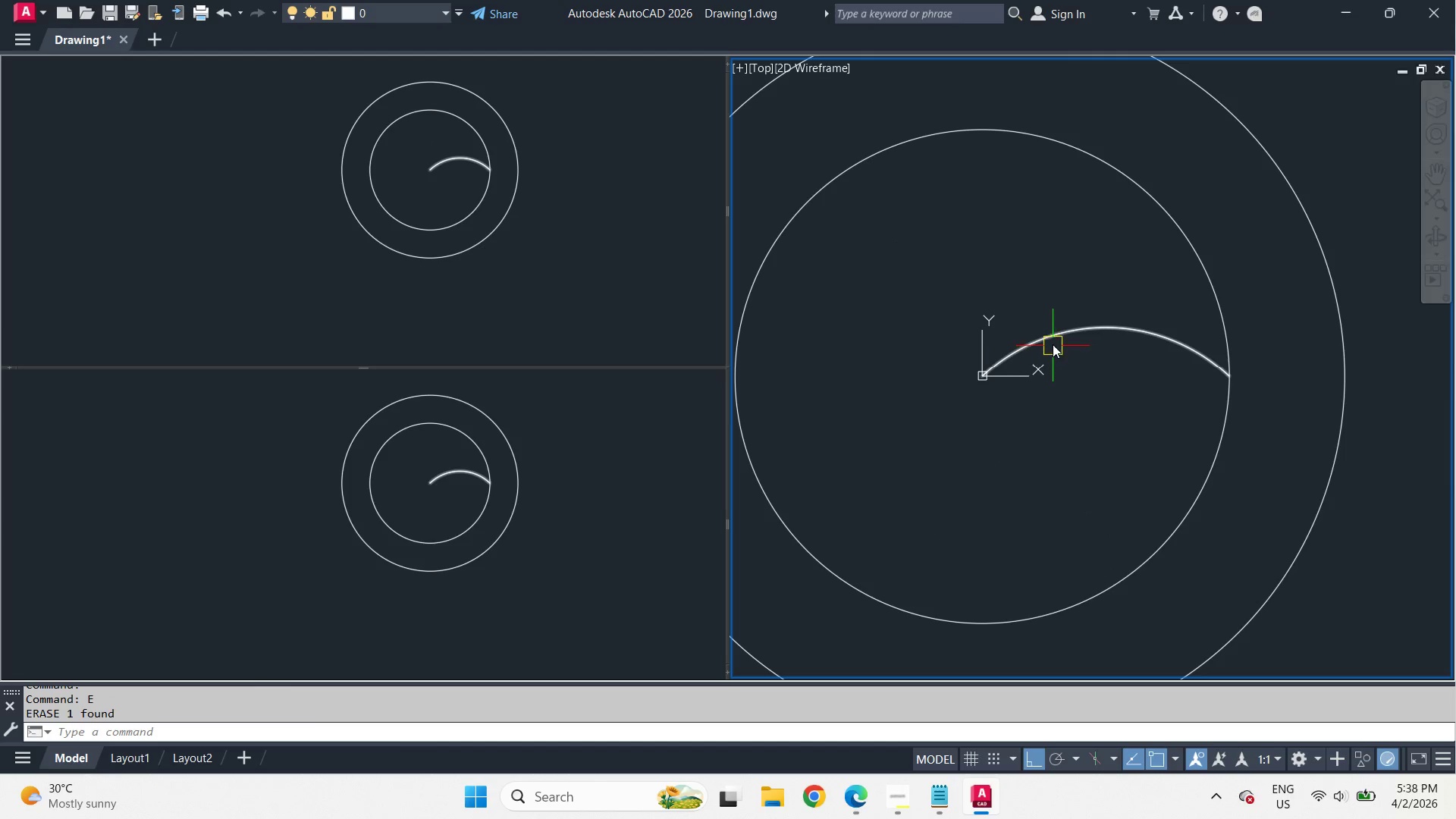 
left_click([1054, 334])
 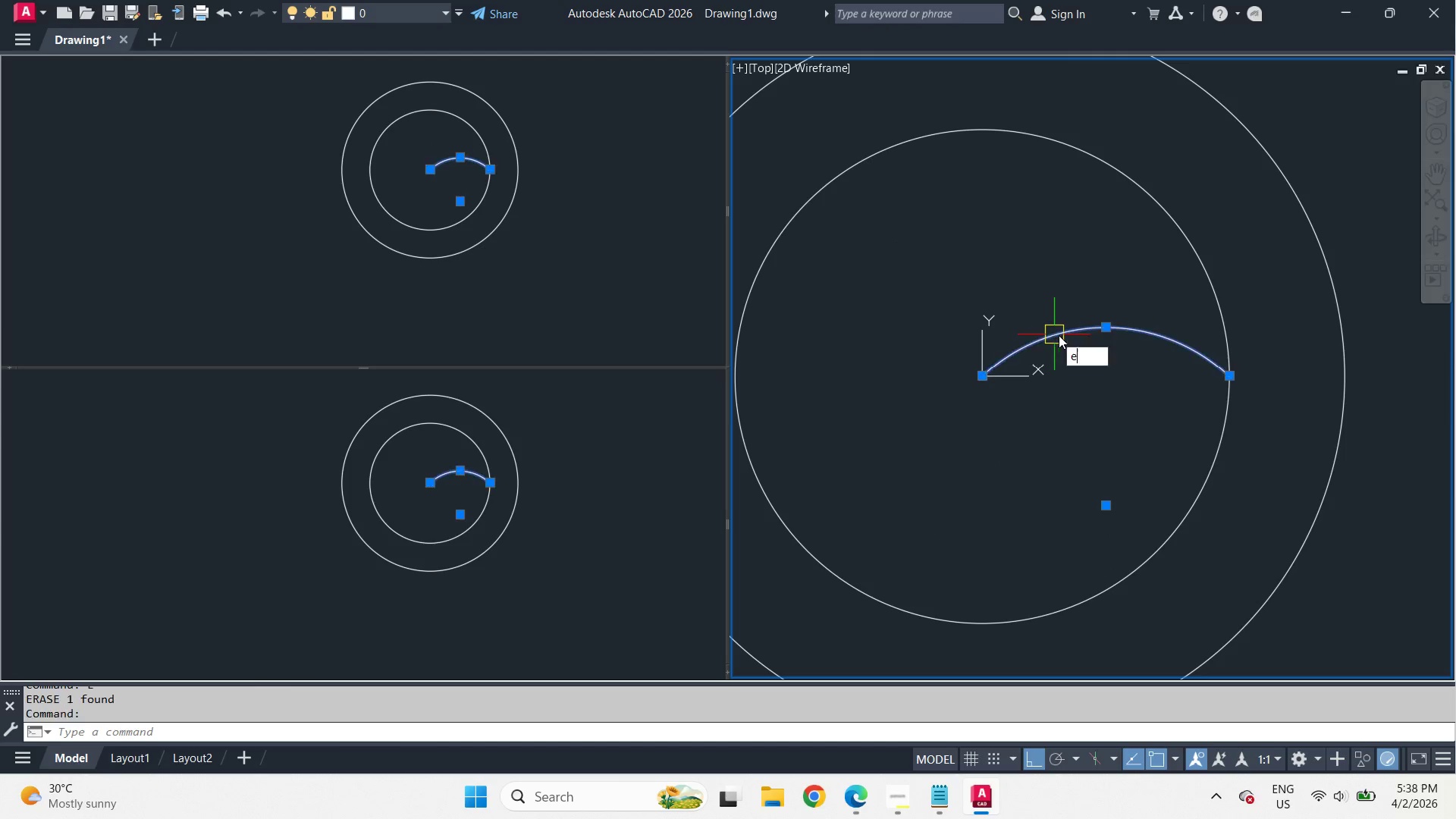 
type(e a e)
key(Backspace)
type(cen )
 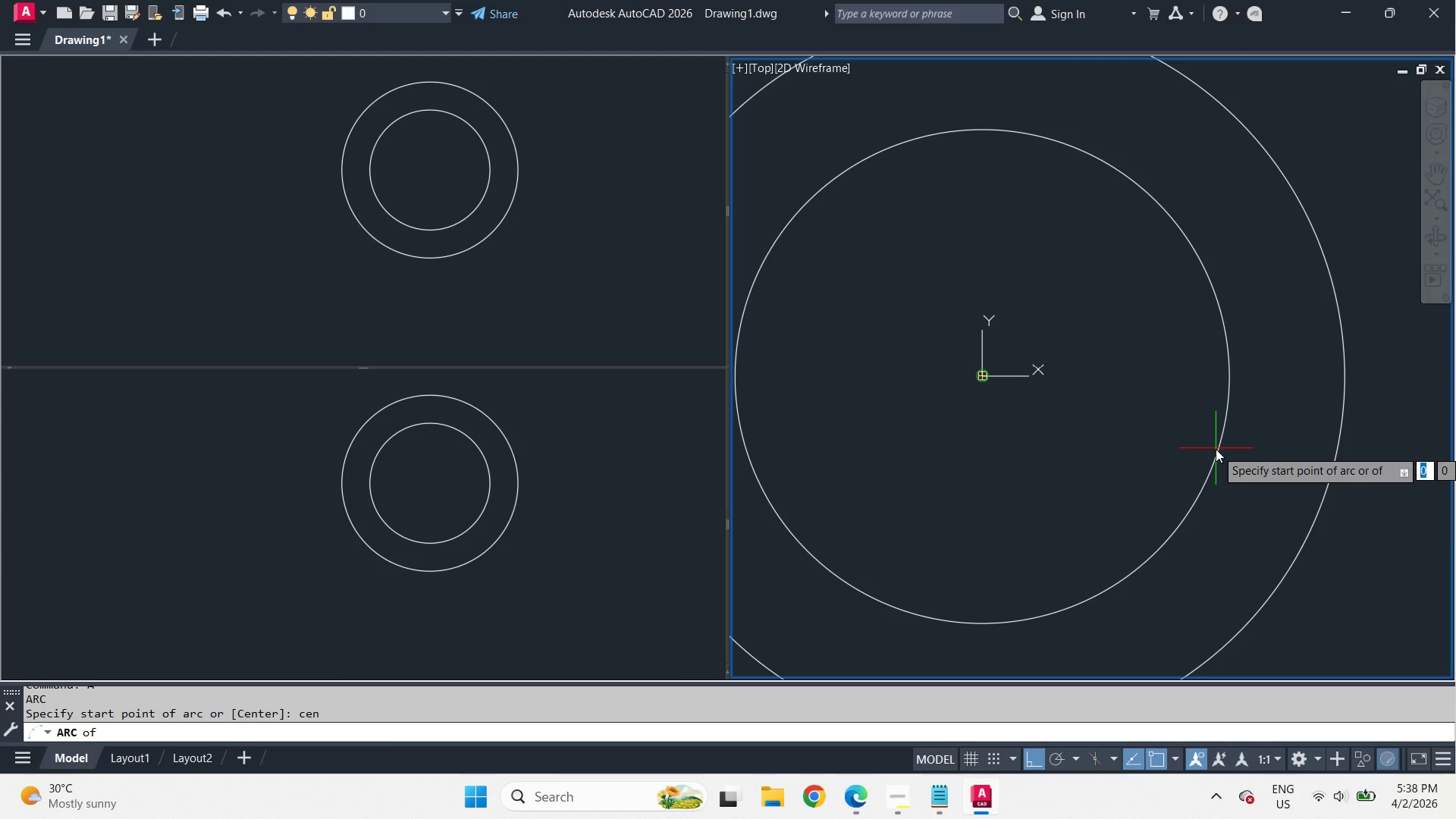 
left_click([1216, 449])
 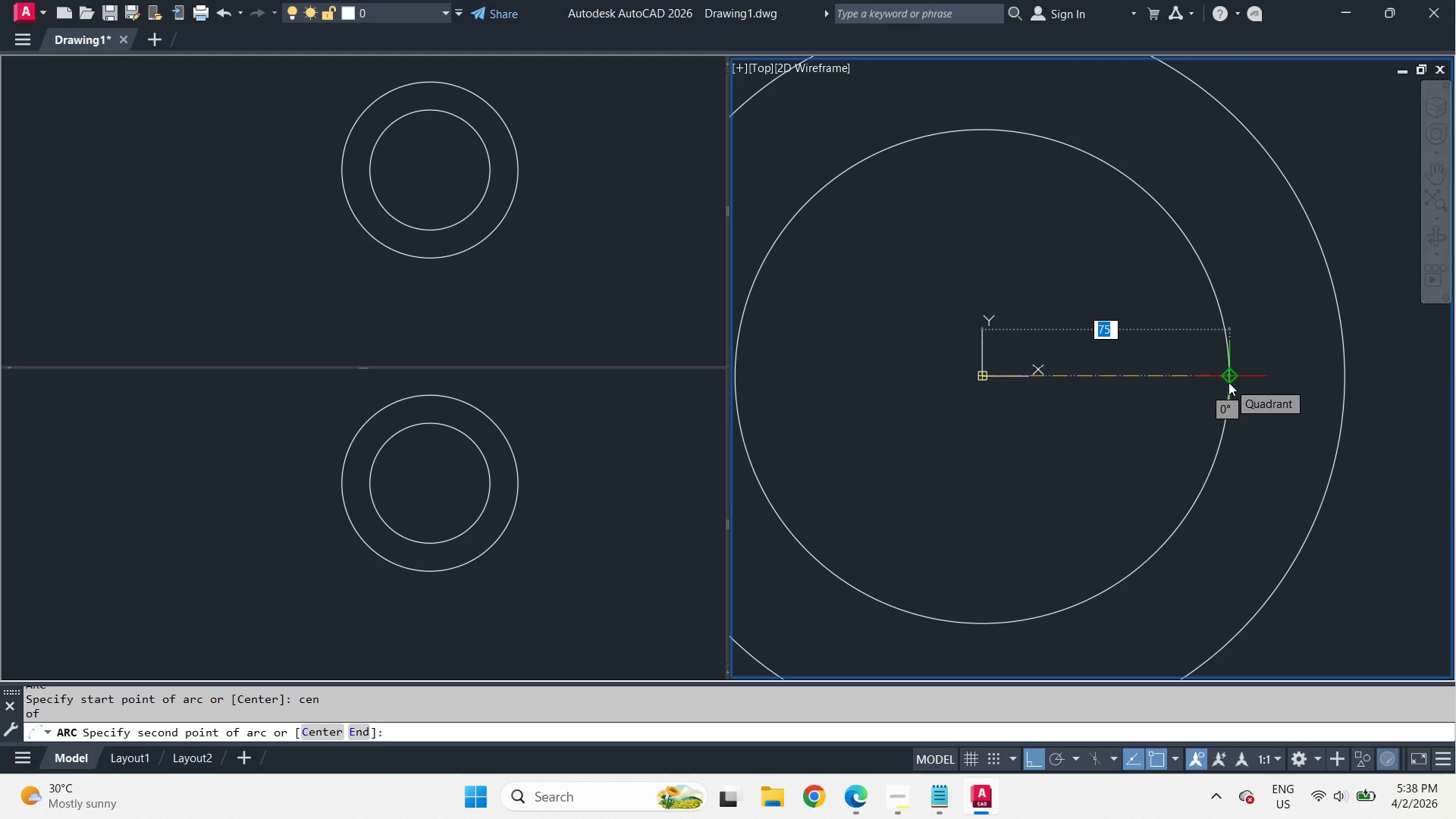 
left_click([1228, 382])
 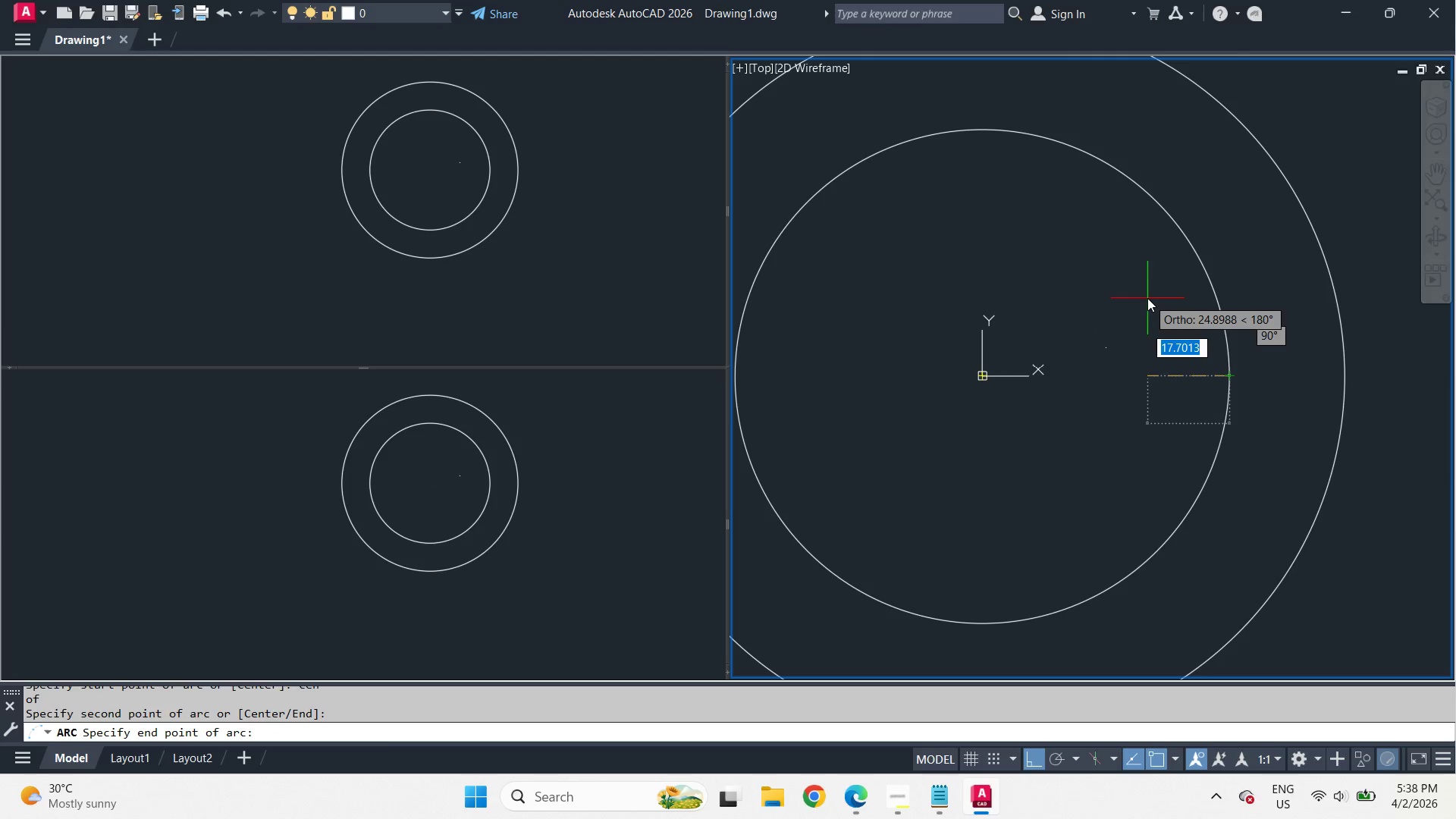 
key(Escape)
 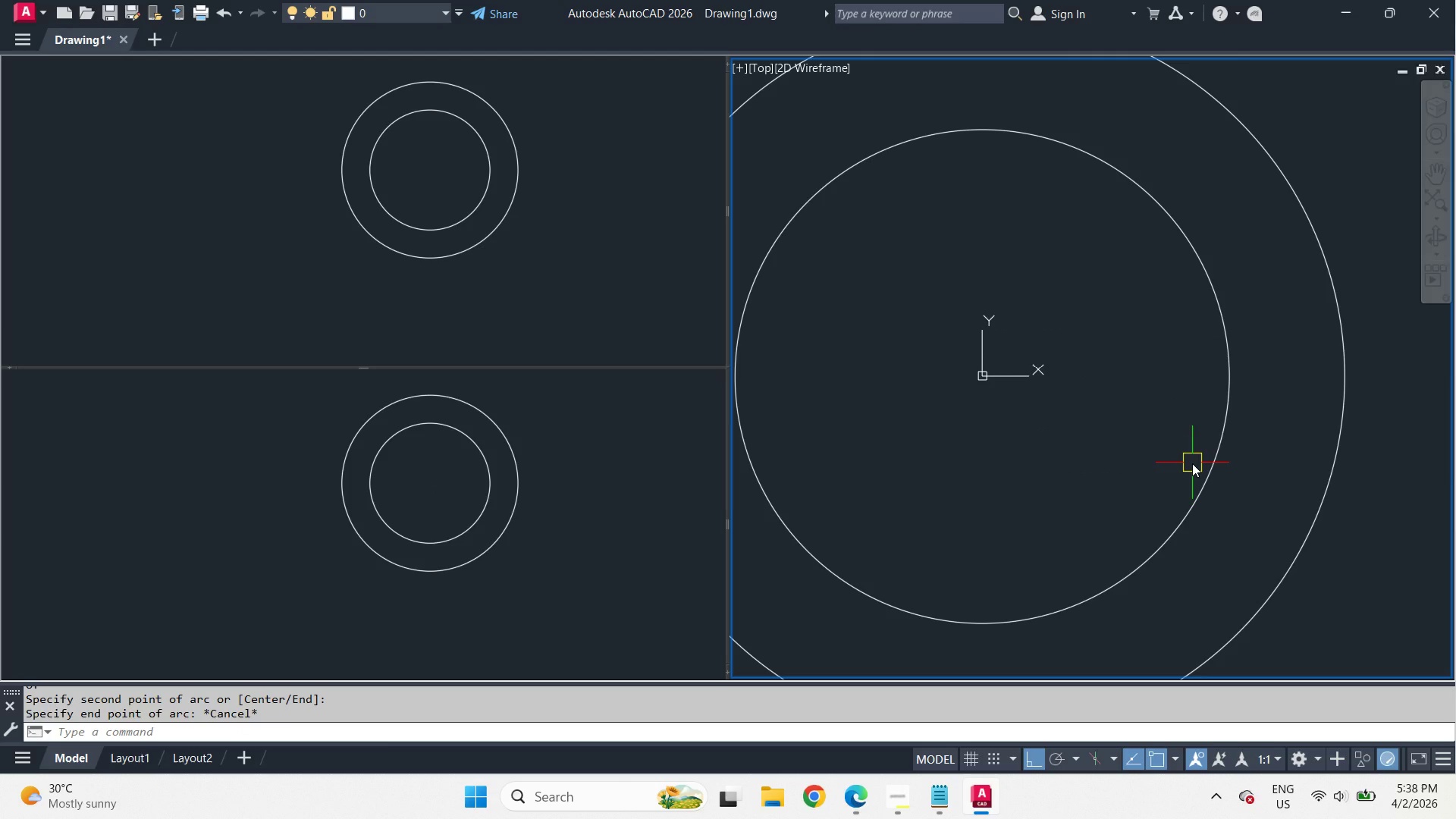 
key(A)
 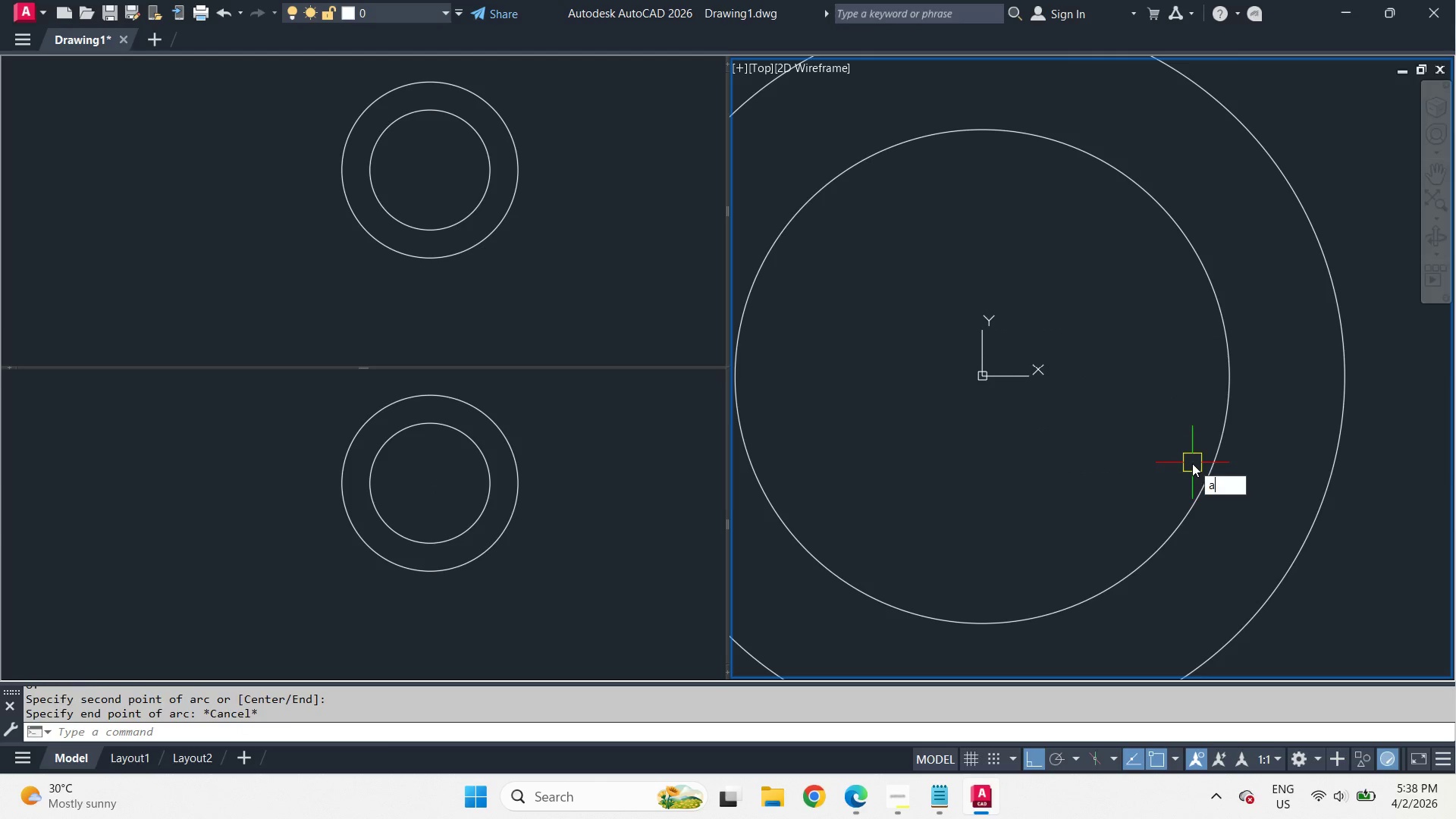 
key(Space)
 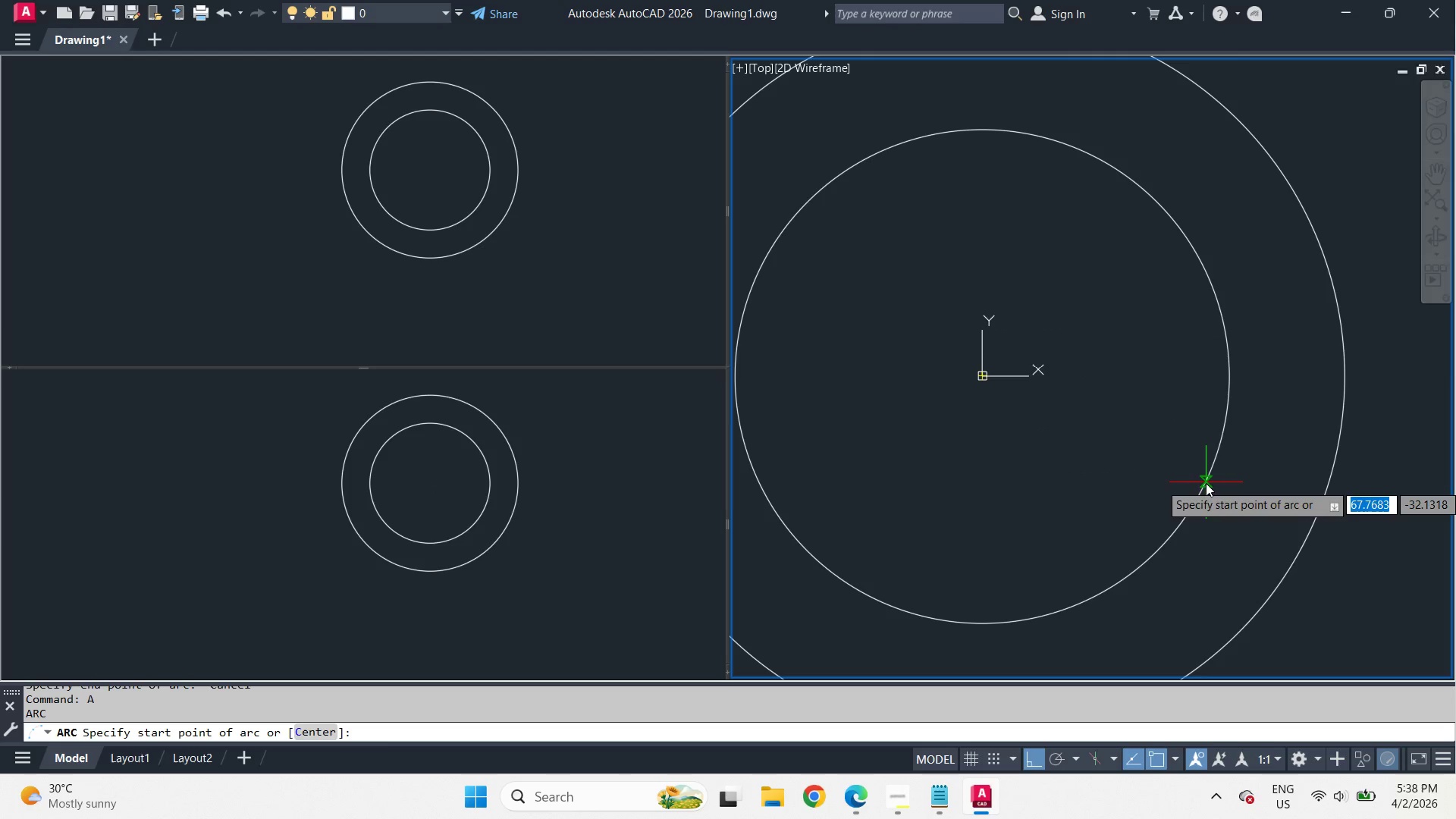 
type(cen )
 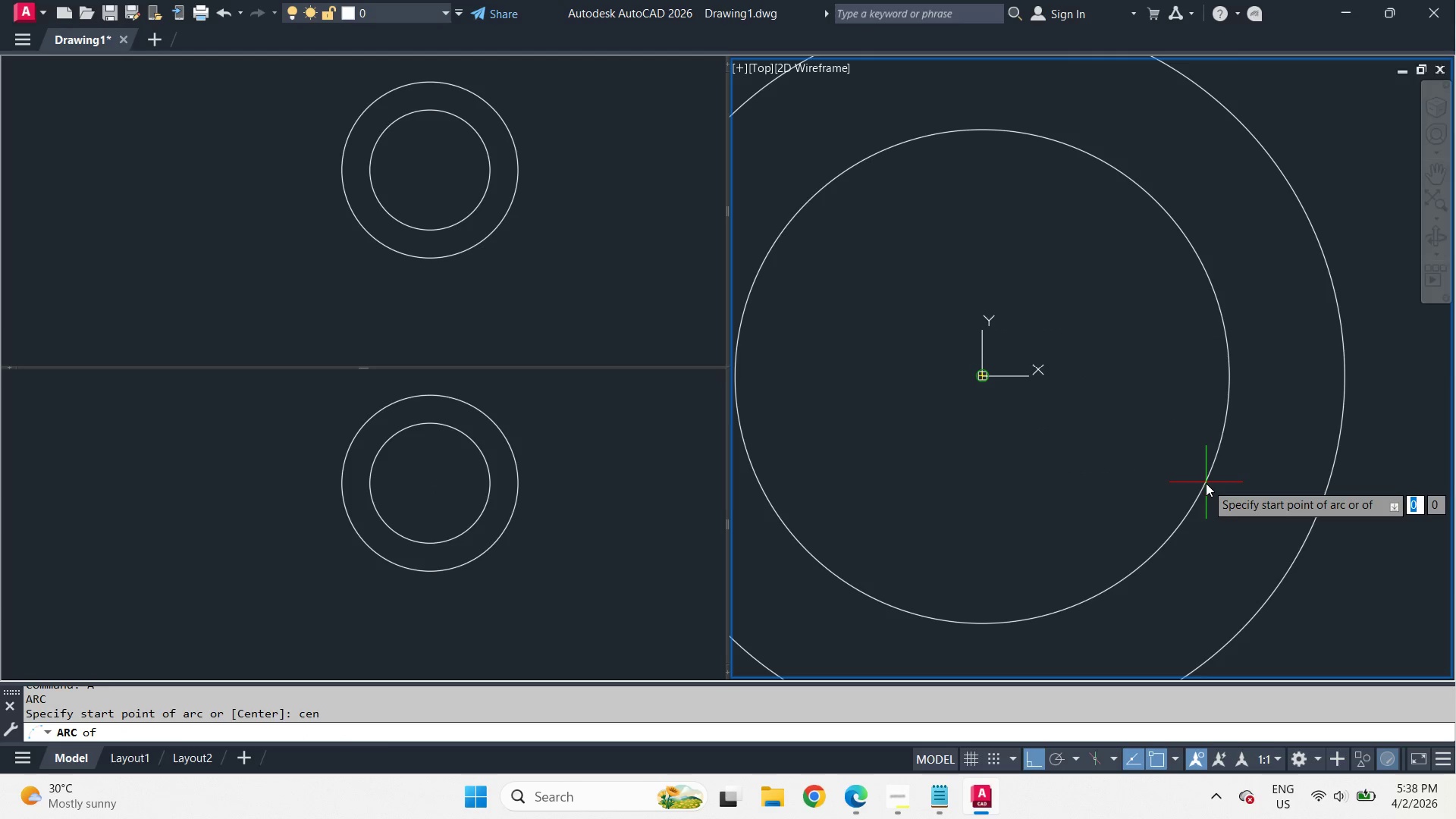 
left_click([1206, 483])
 